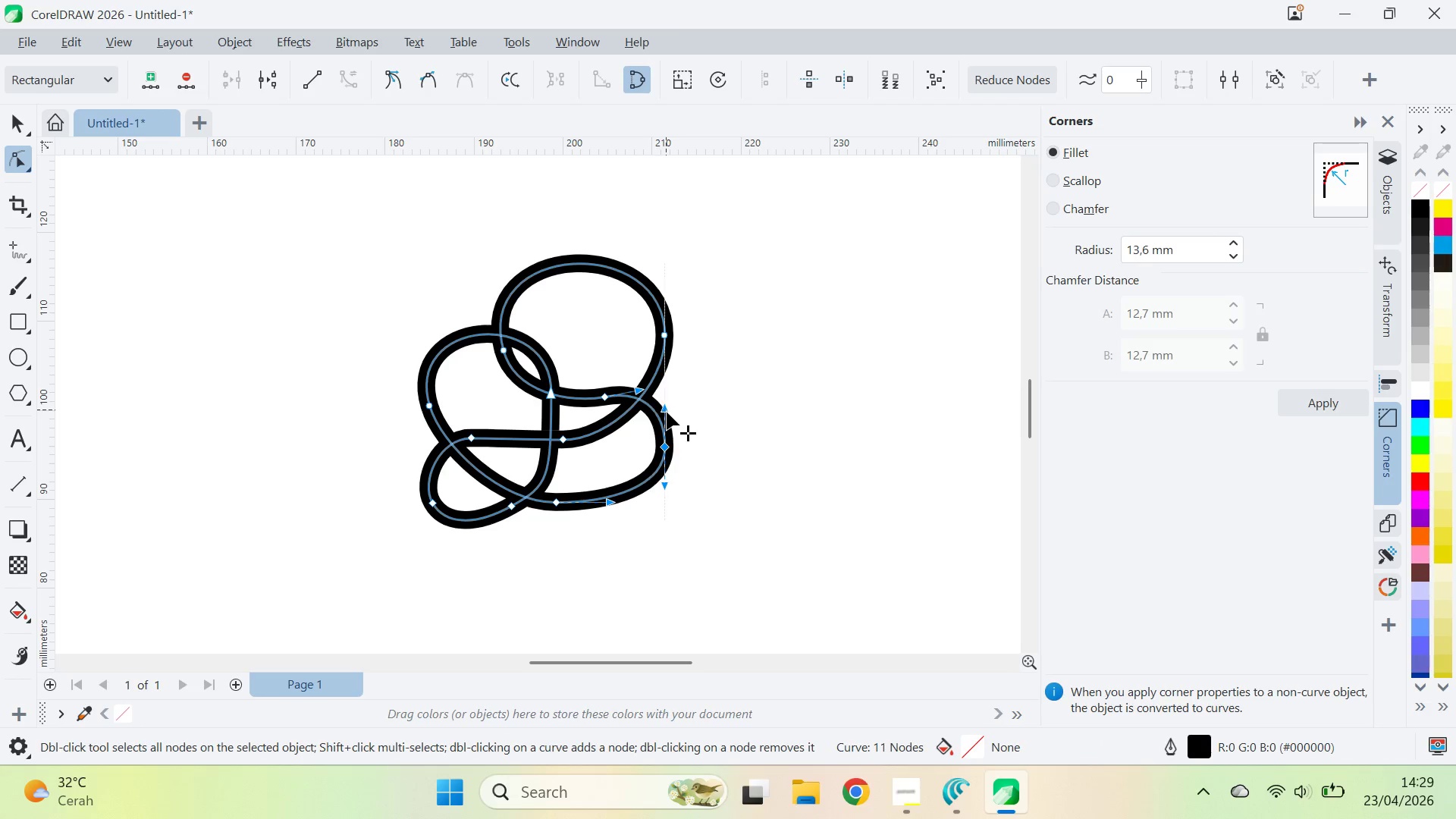 
left_click_drag(start_coordinate=[666, 410], to_coordinate=[667, 416])
 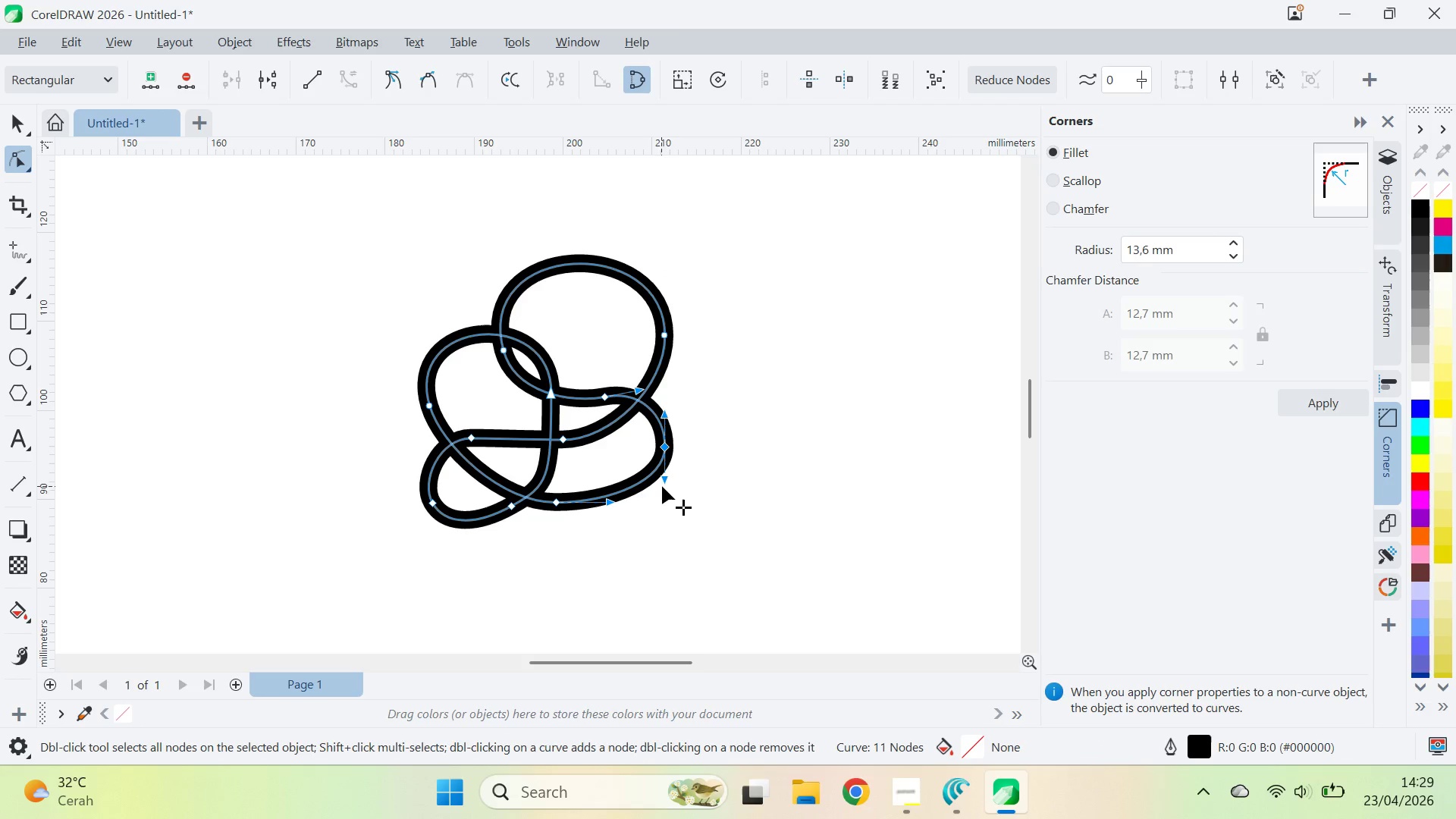 
hold_key(key=ShiftLeft, duration=0.47)
 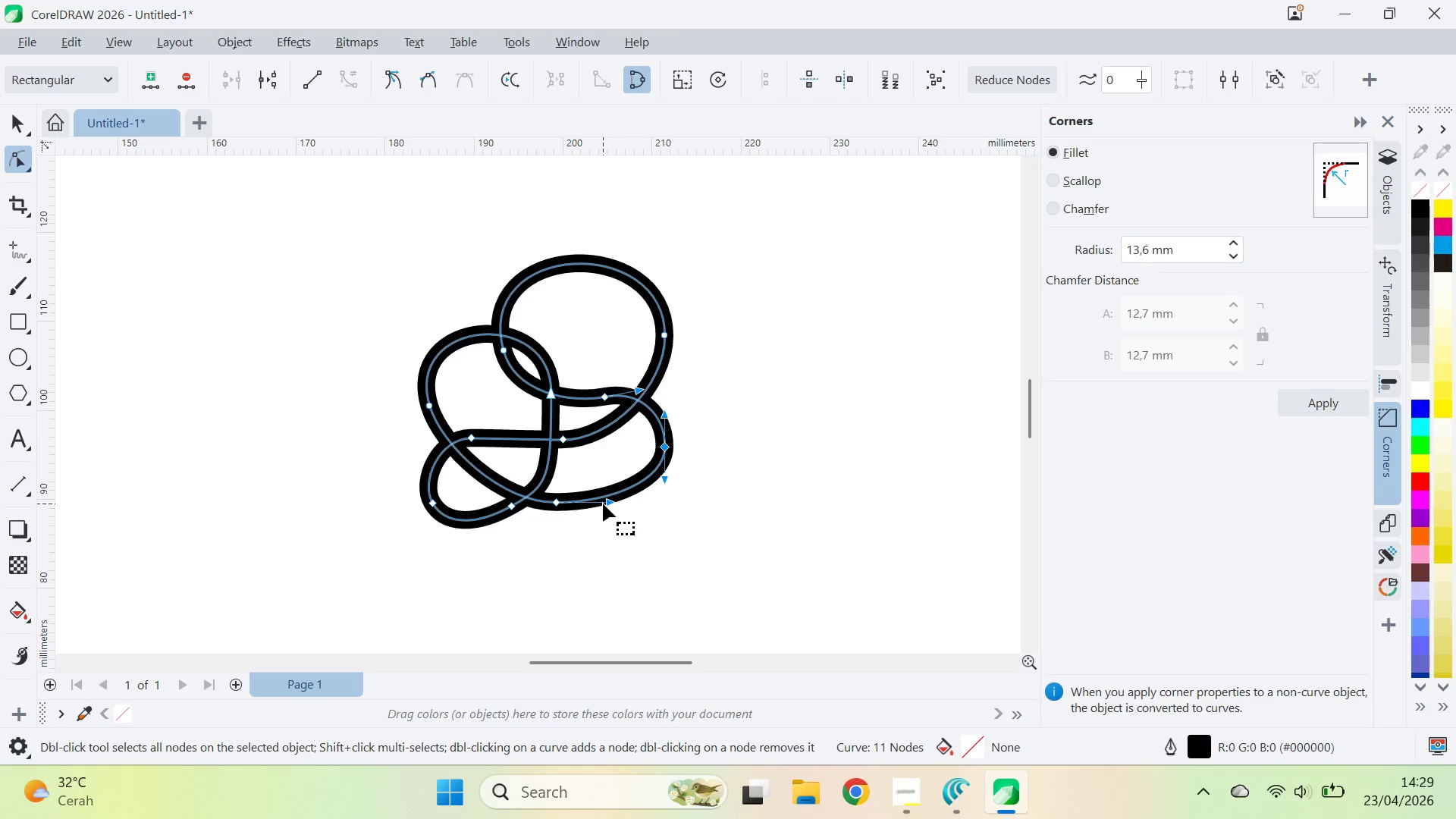 
left_click_drag(start_coordinate=[614, 503], to_coordinate=[627, 503])
 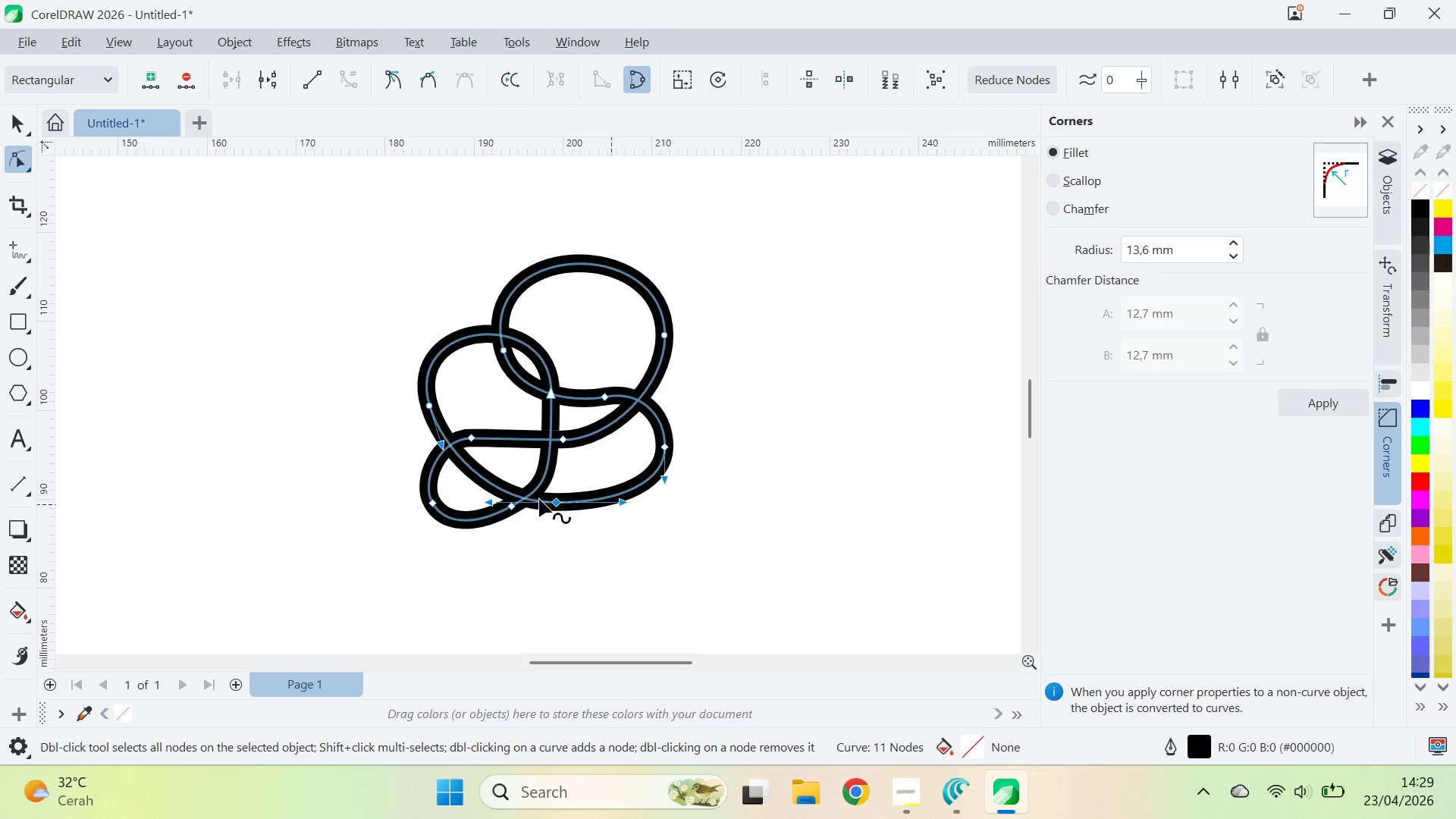 
hold_key(key=ShiftLeft, duration=0.66)
 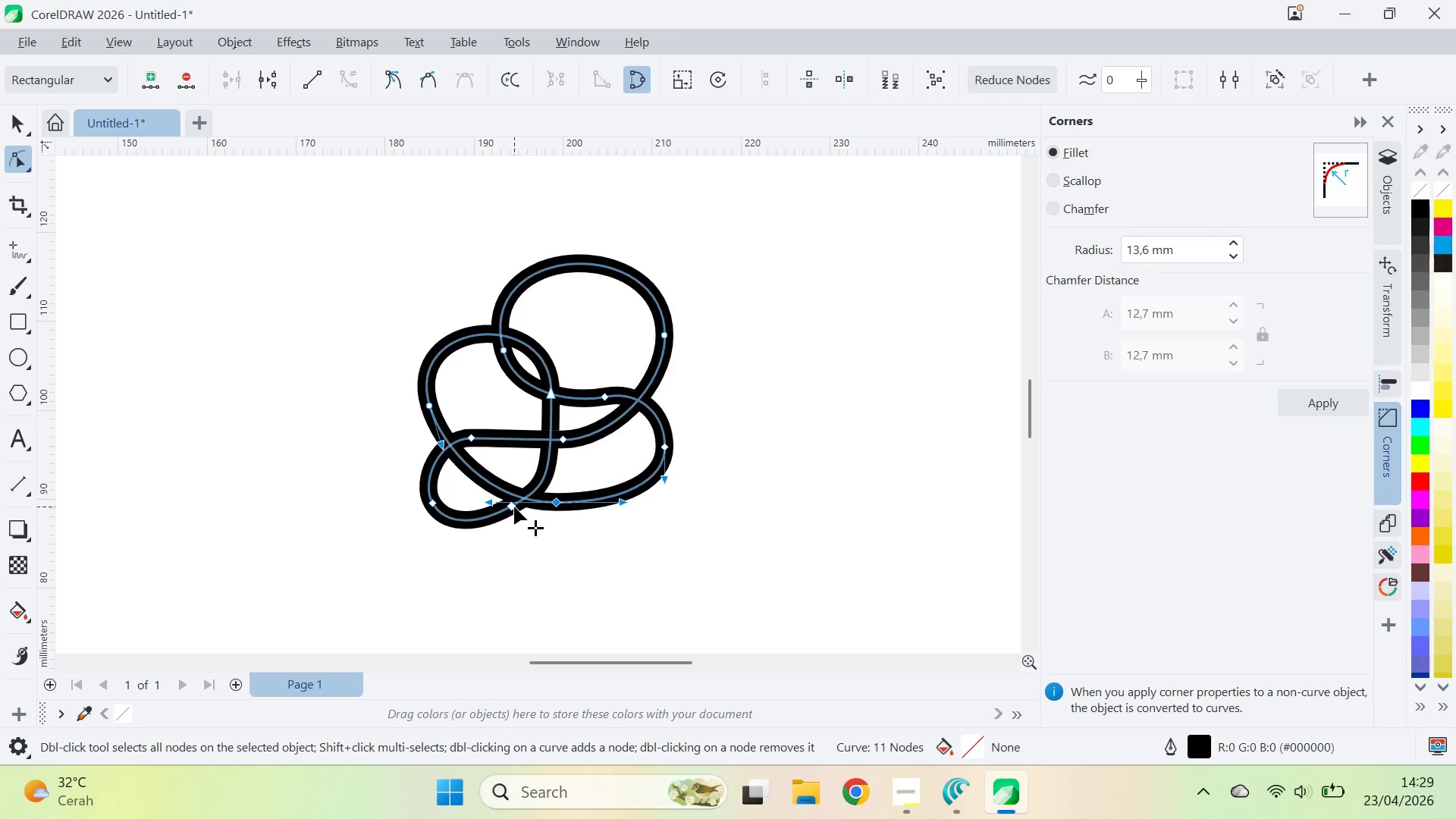 
left_click([514, 507])
 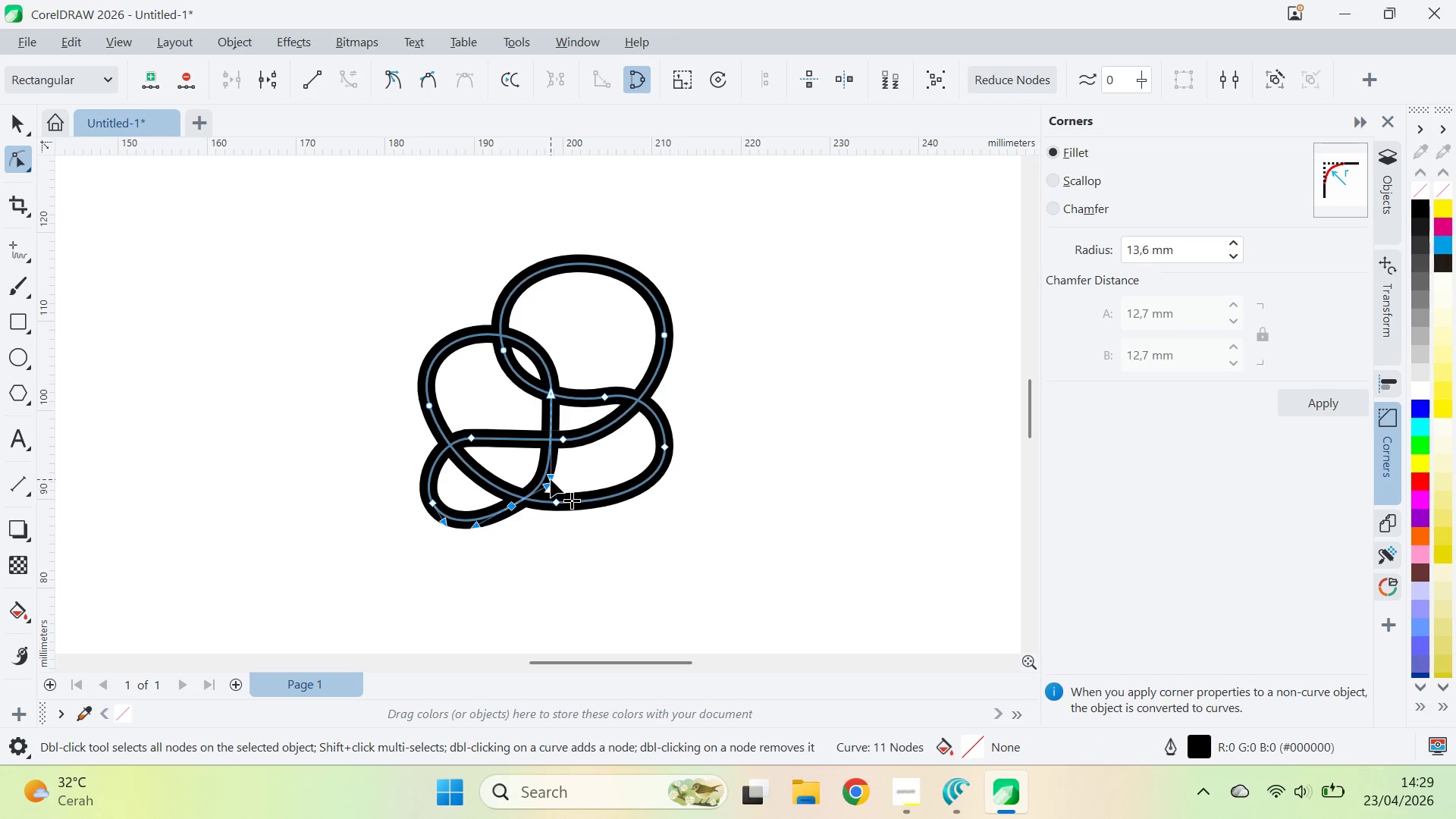 
left_click_drag(start_coordinate=[551, 479], to_coordinate=[550, 462])
 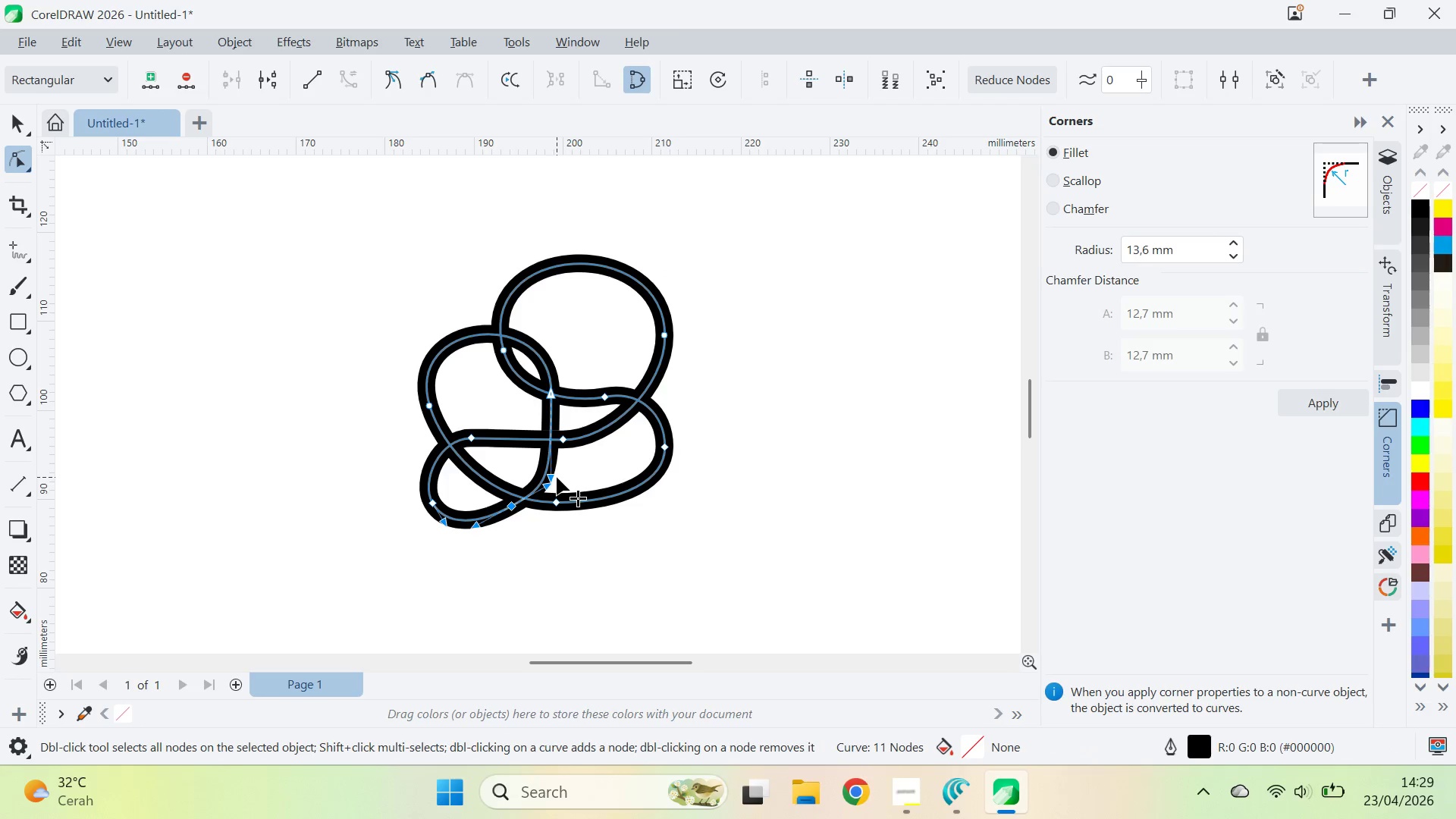 
hold_key(key=ShiftLeft, duration=0.67)
 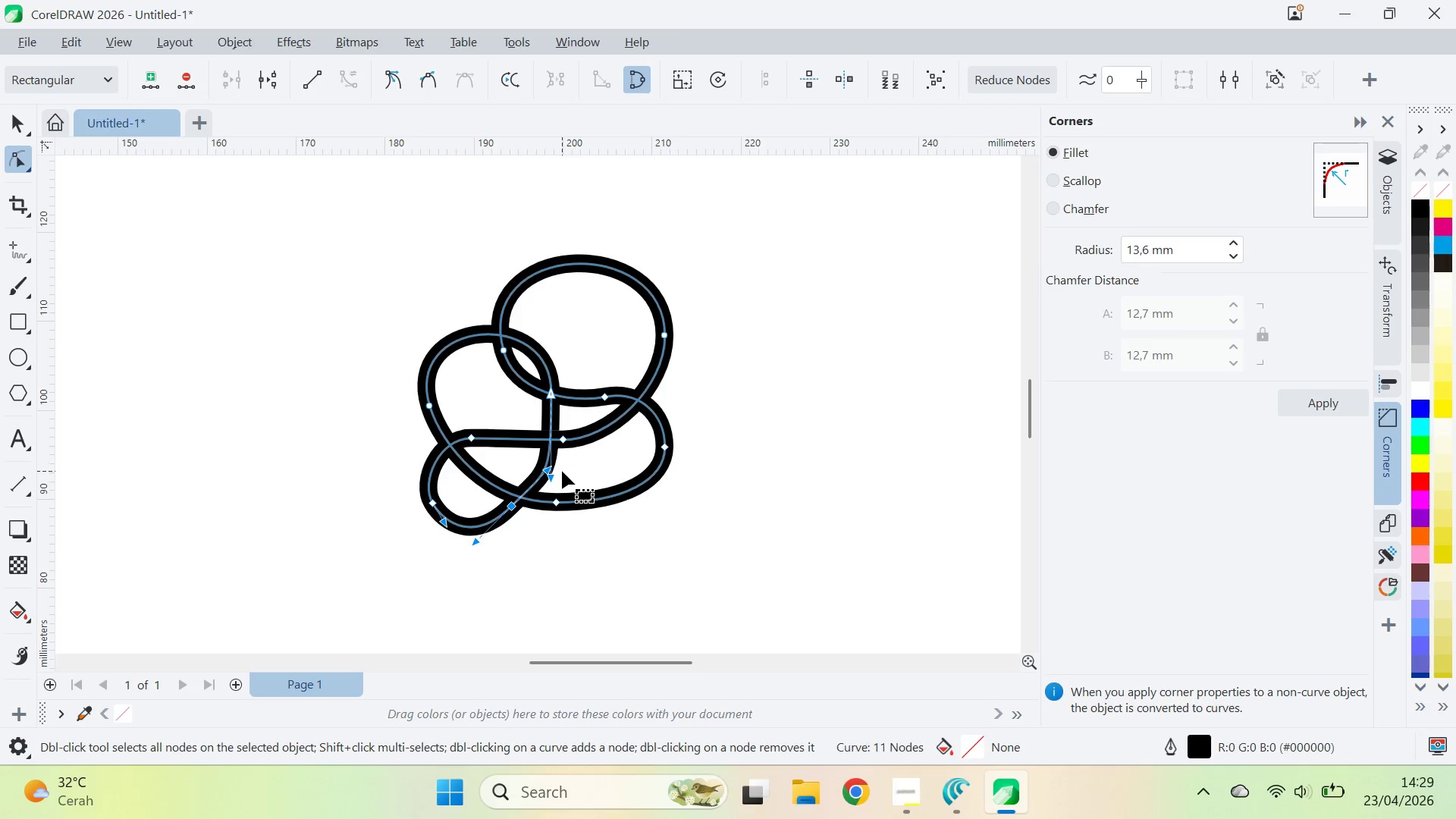 
key(Control+ControlLeft)
 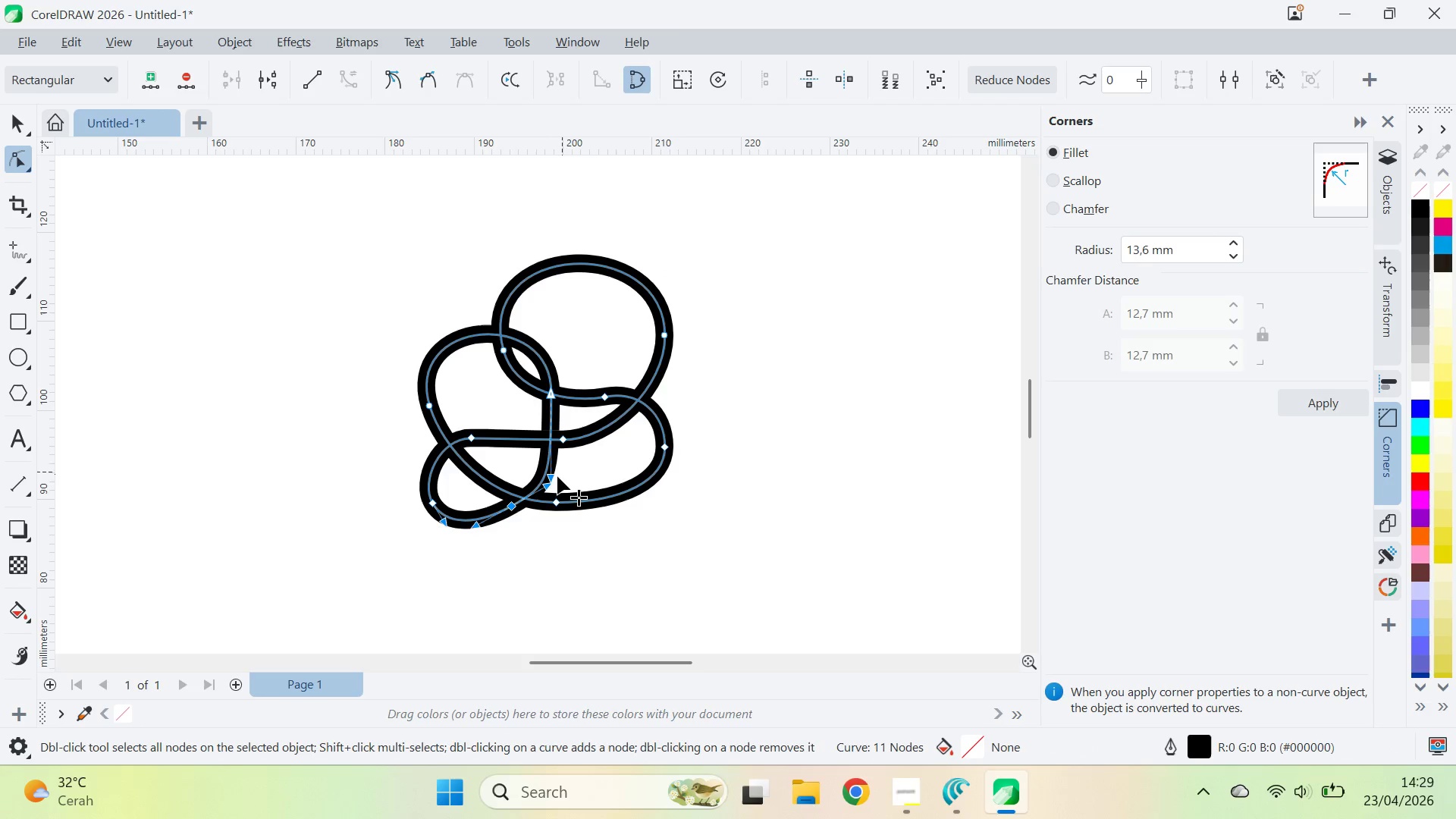 
key(Control+Z)
 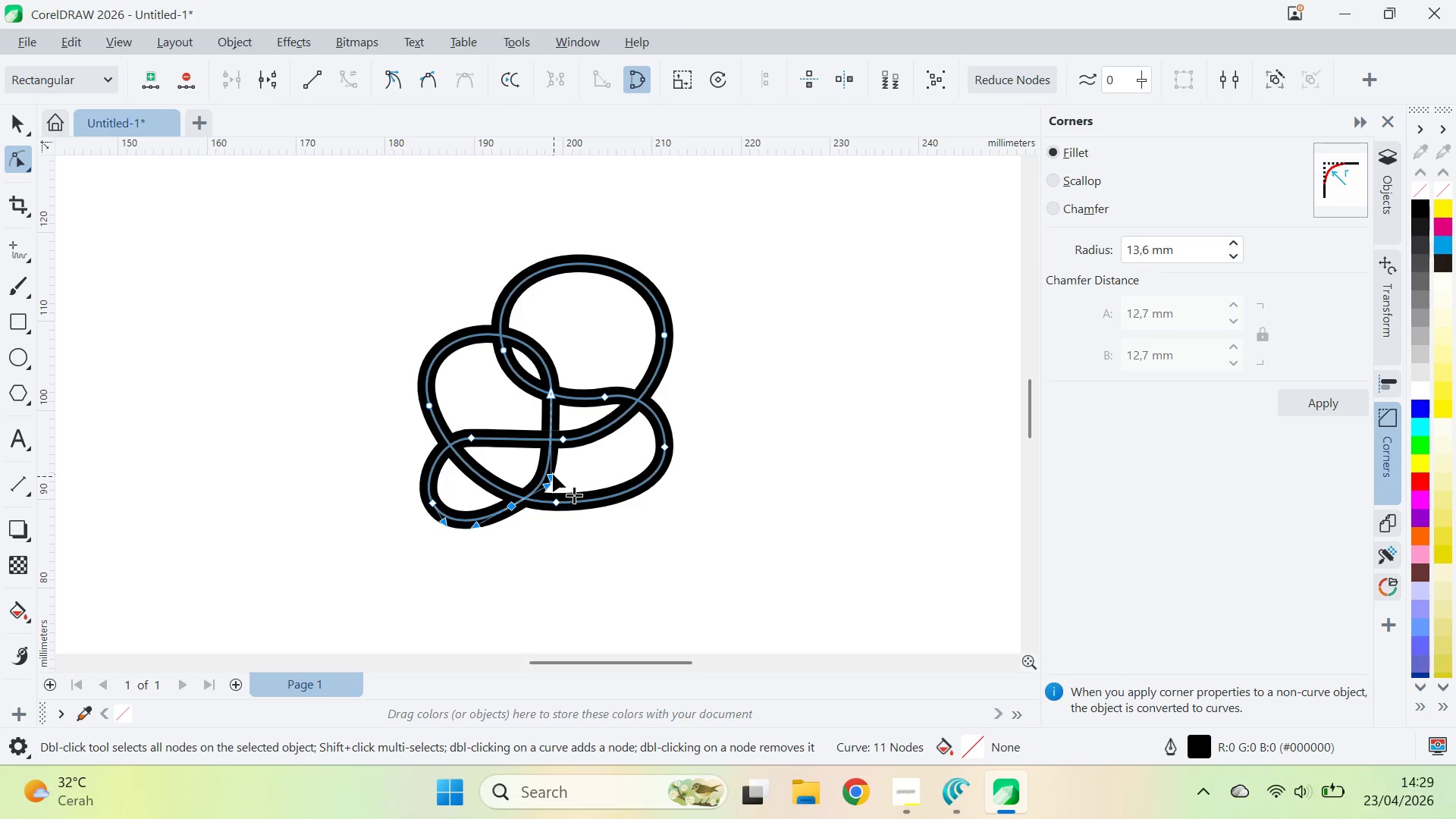 
left_click_drag(start_coordinate=[553, 473], to_coordinate=[555, 436])
 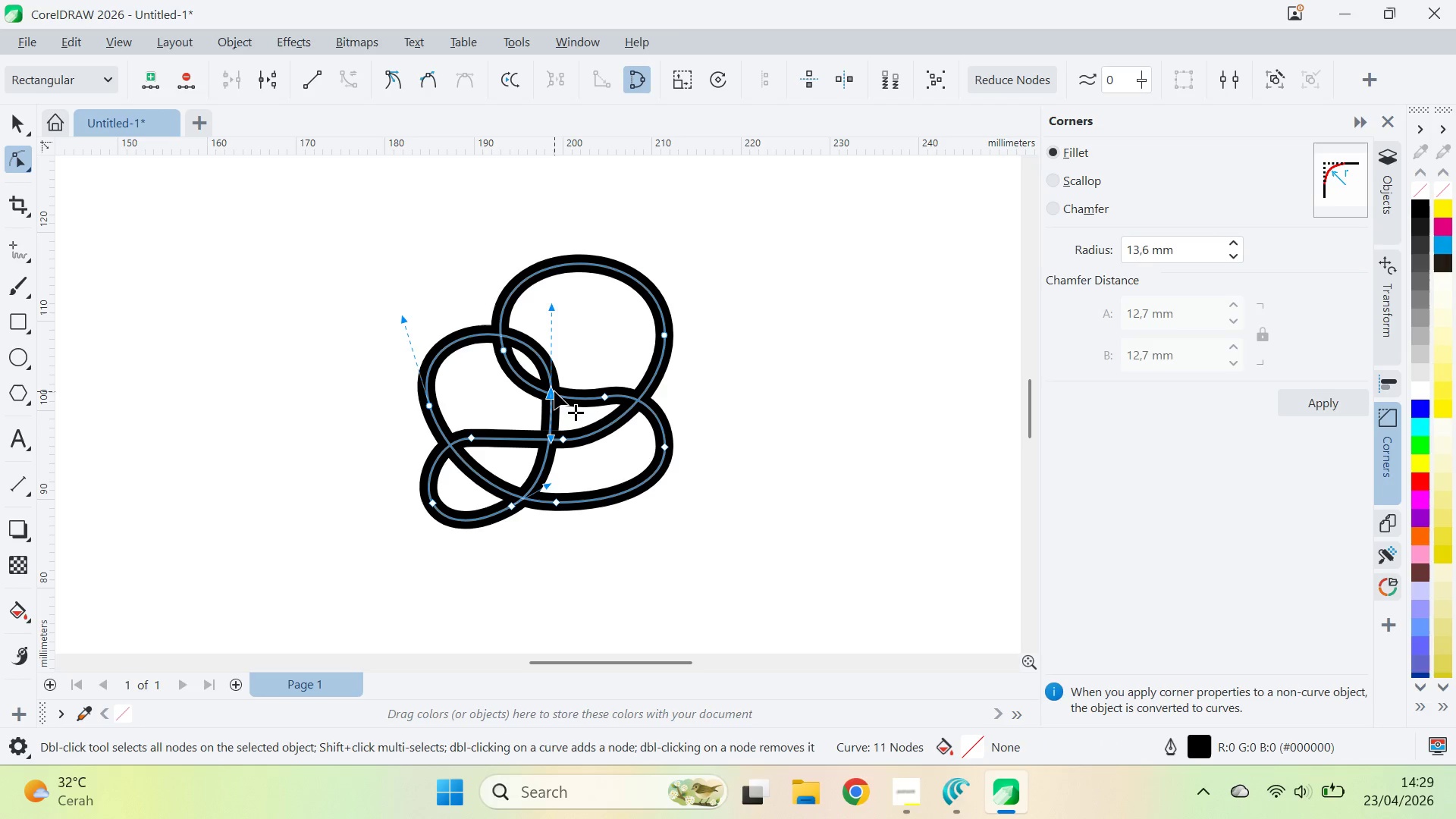 
hold_key(key=ShiftLeft, duration=1.31)
 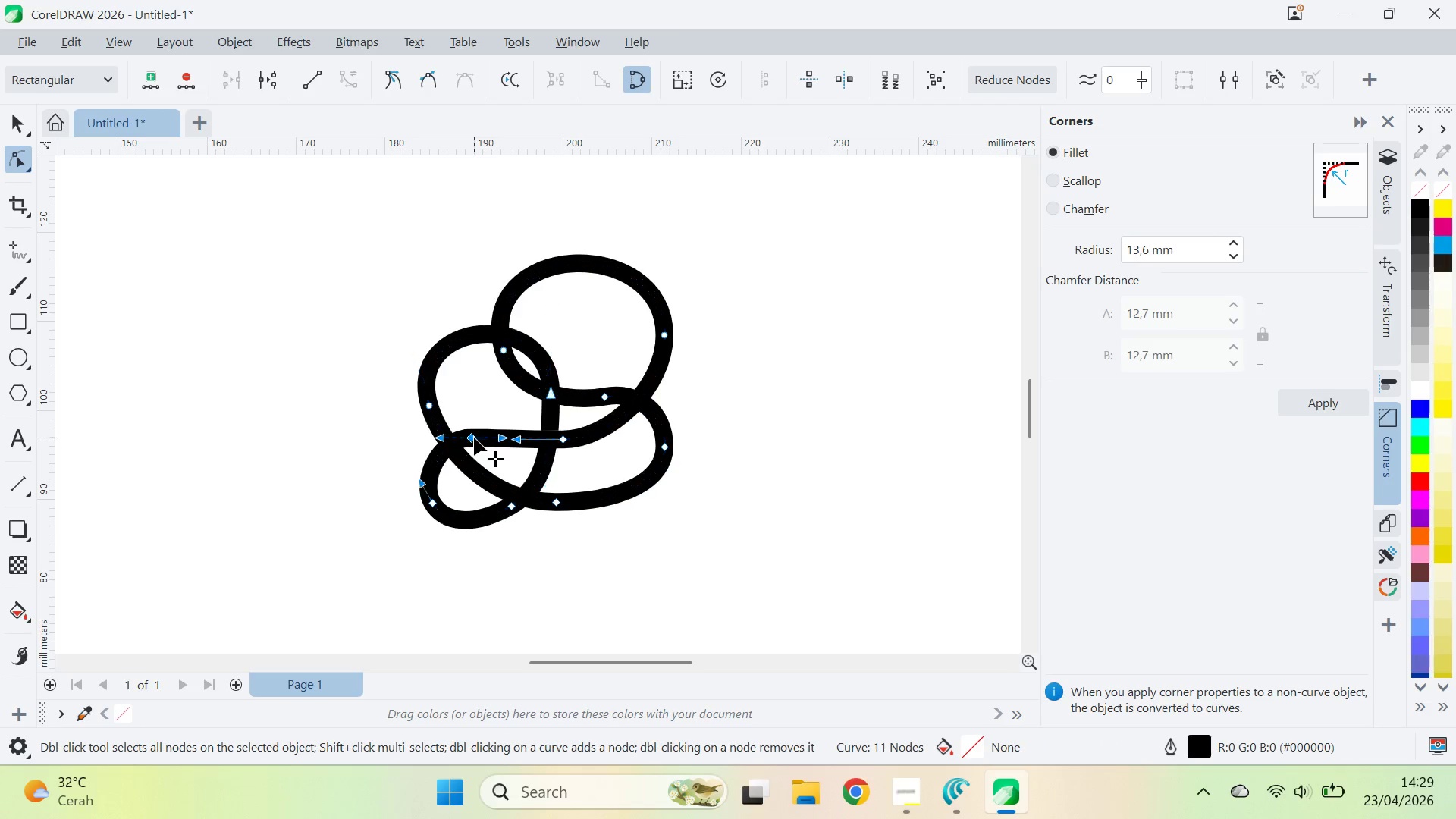 
triple_click([476, 437])
 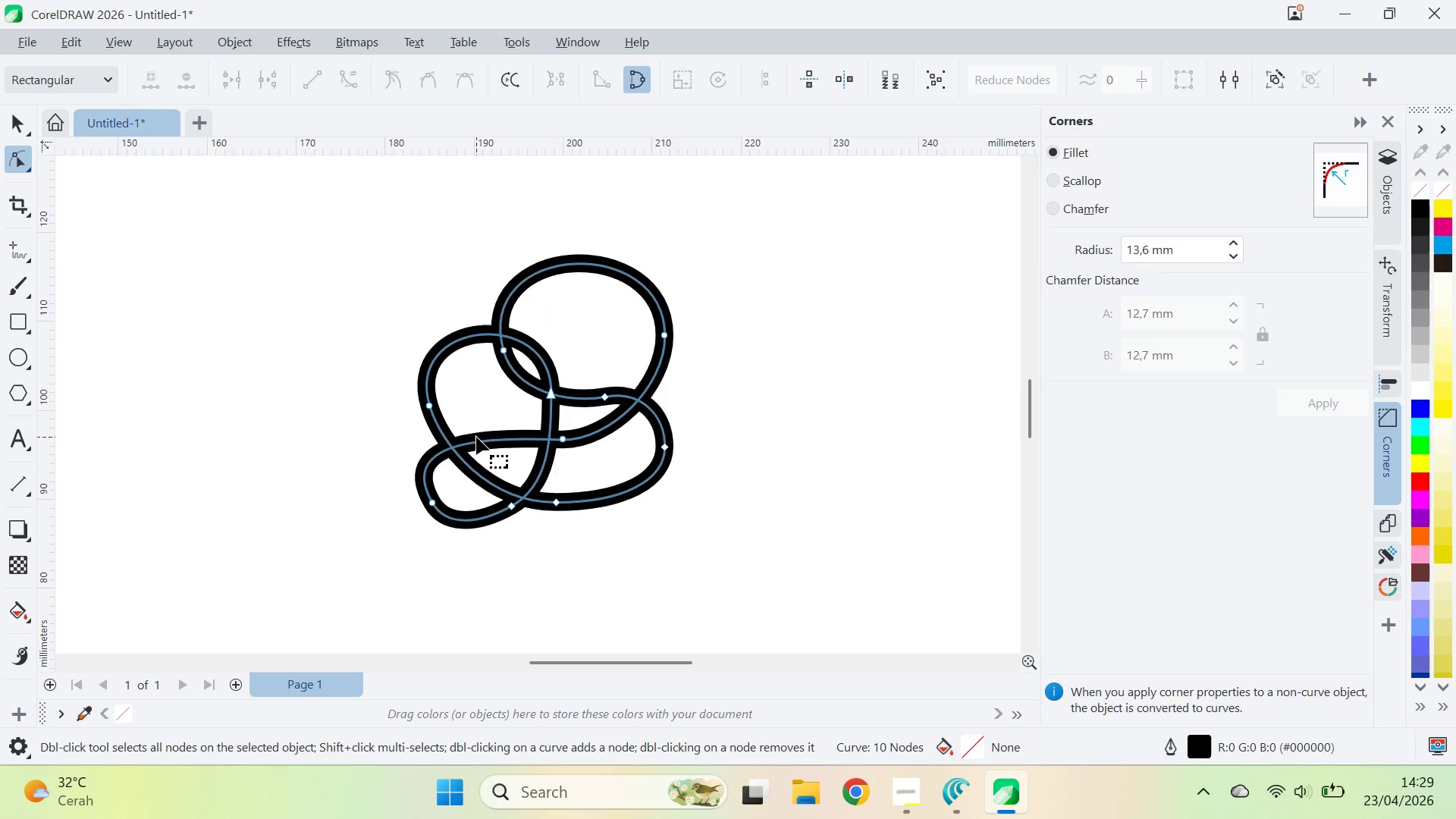 
key(Control+Z)
 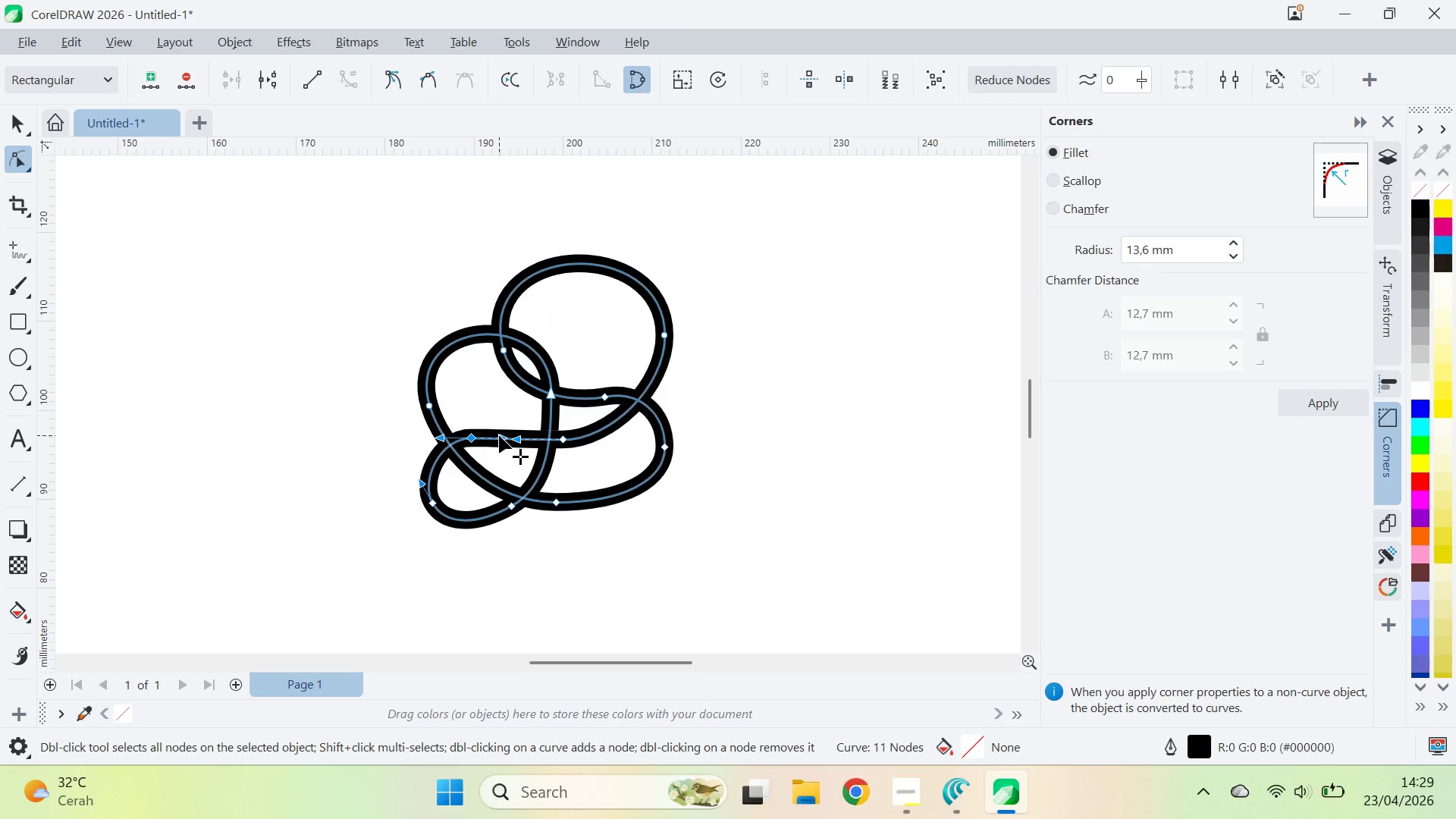 
double_click([499, 439])
 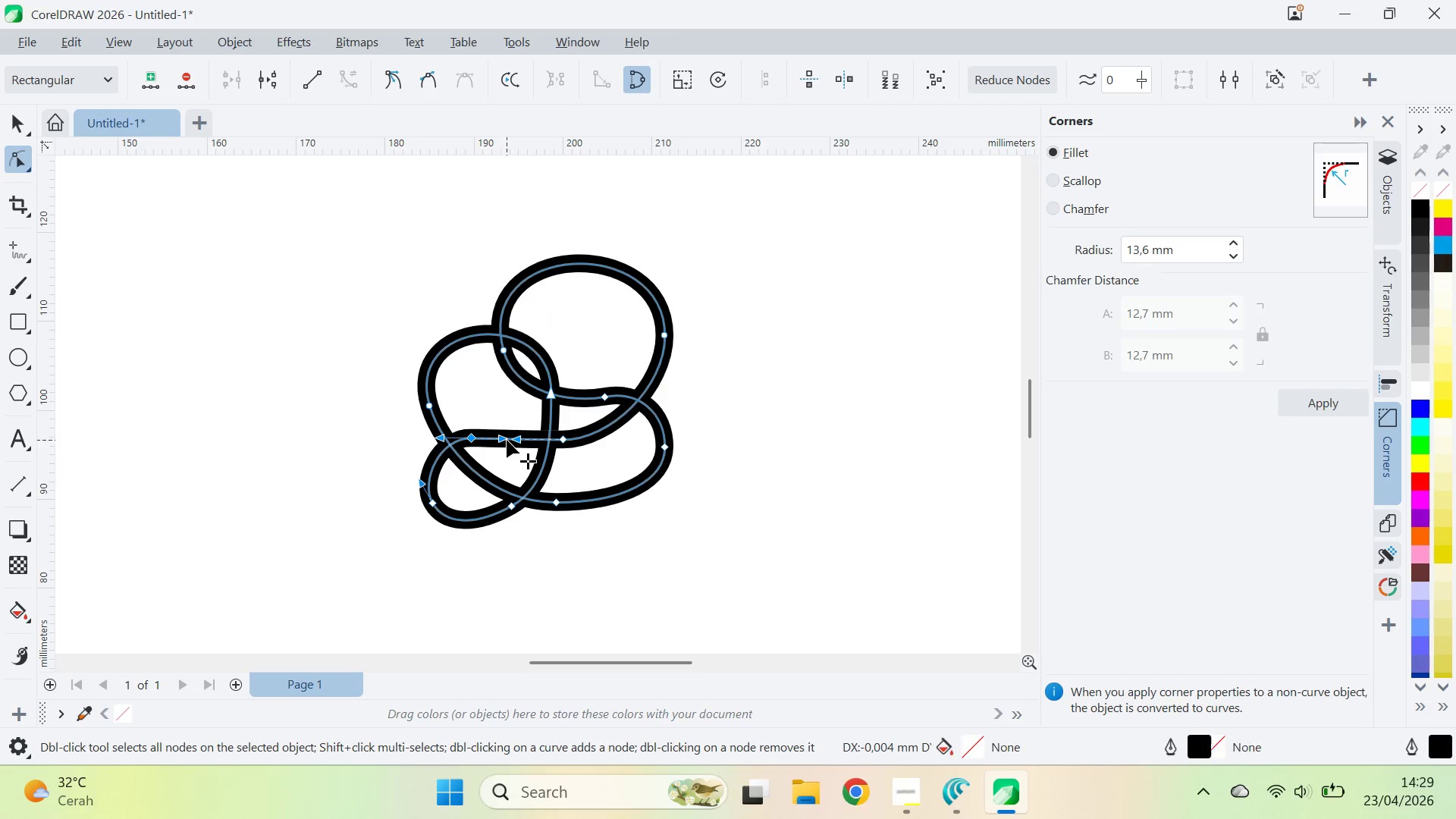 
double_click([507, 440])
 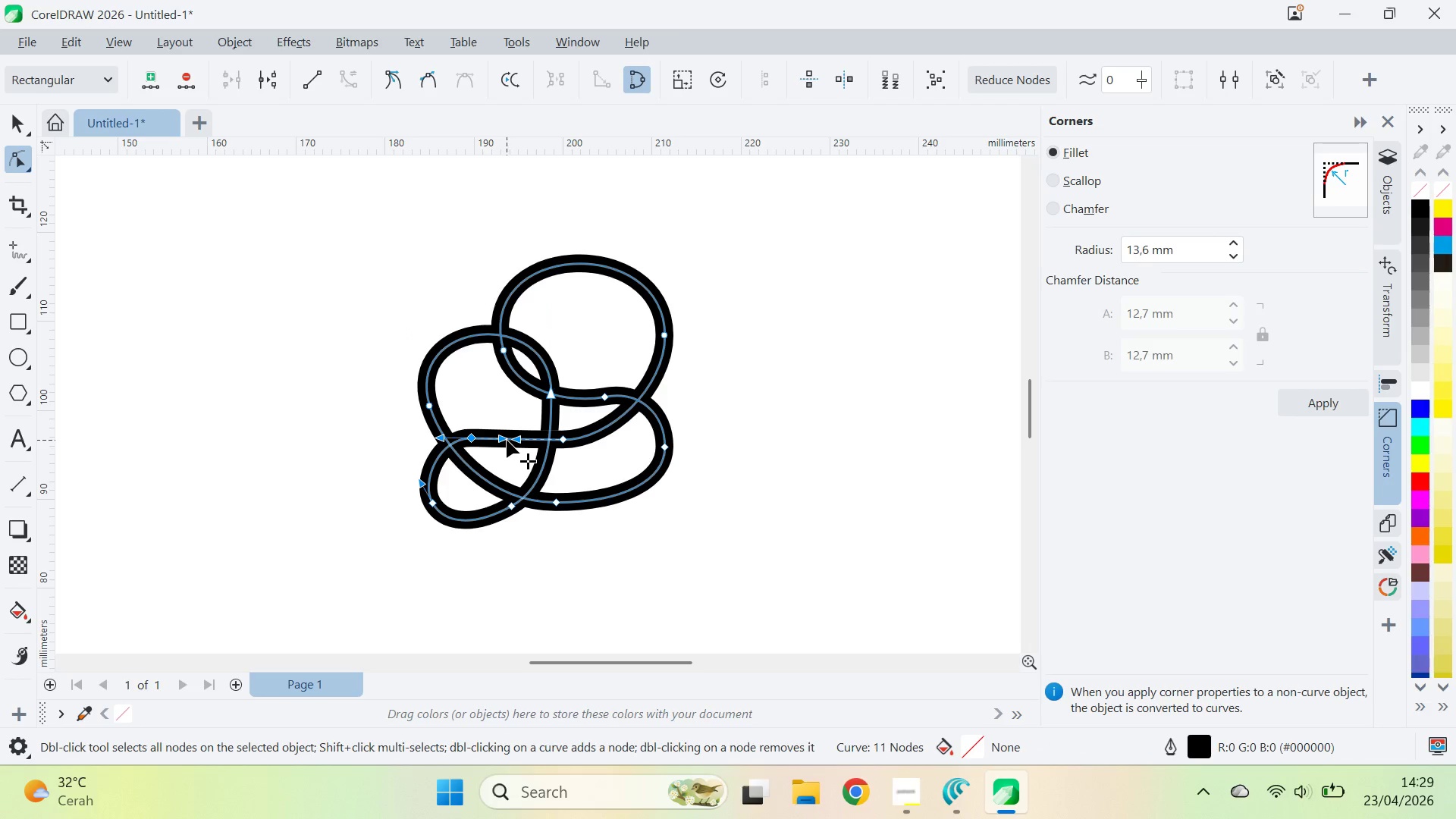 
triple_click([507, 440])
 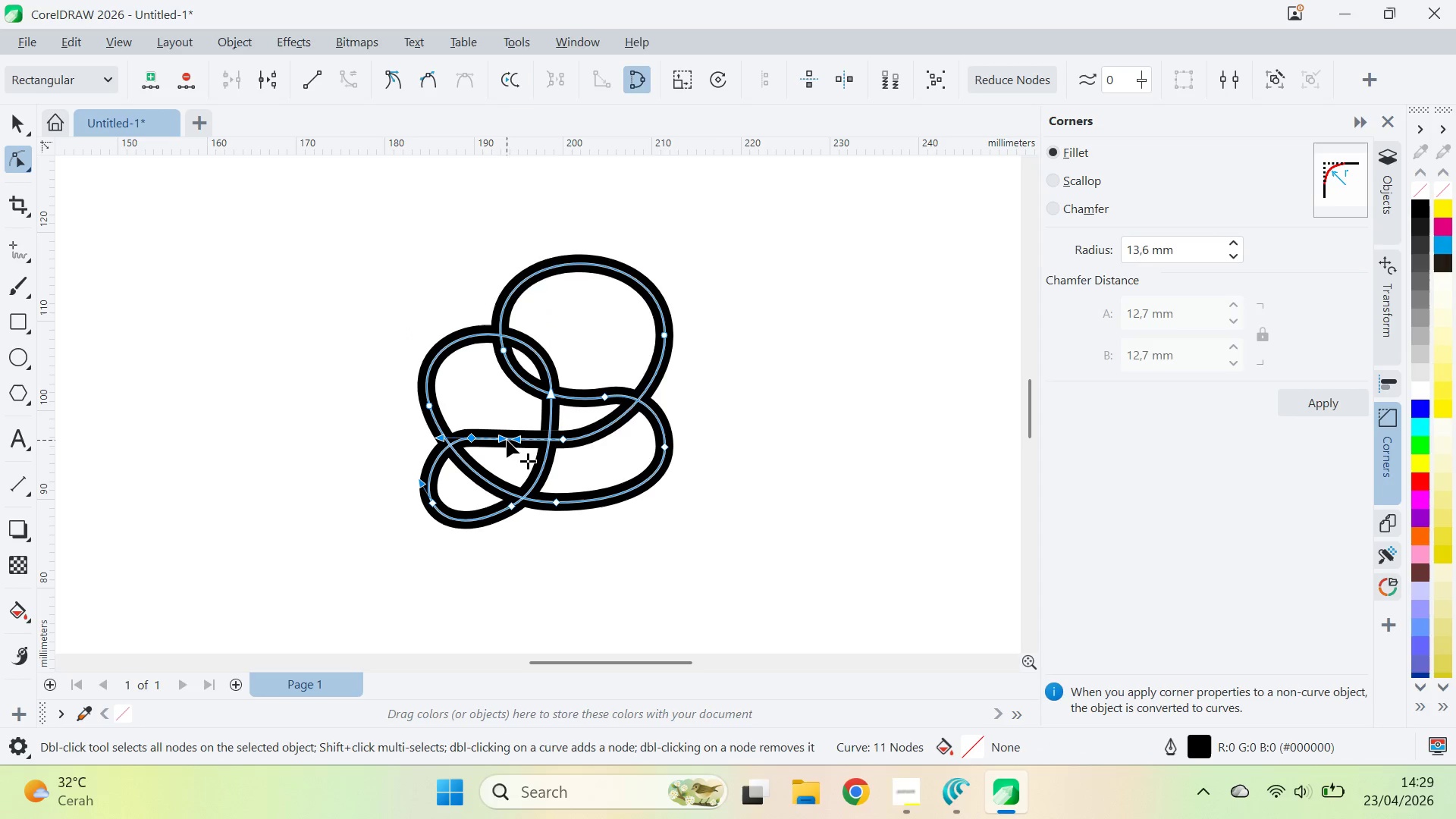 
right_click([507, 440])
 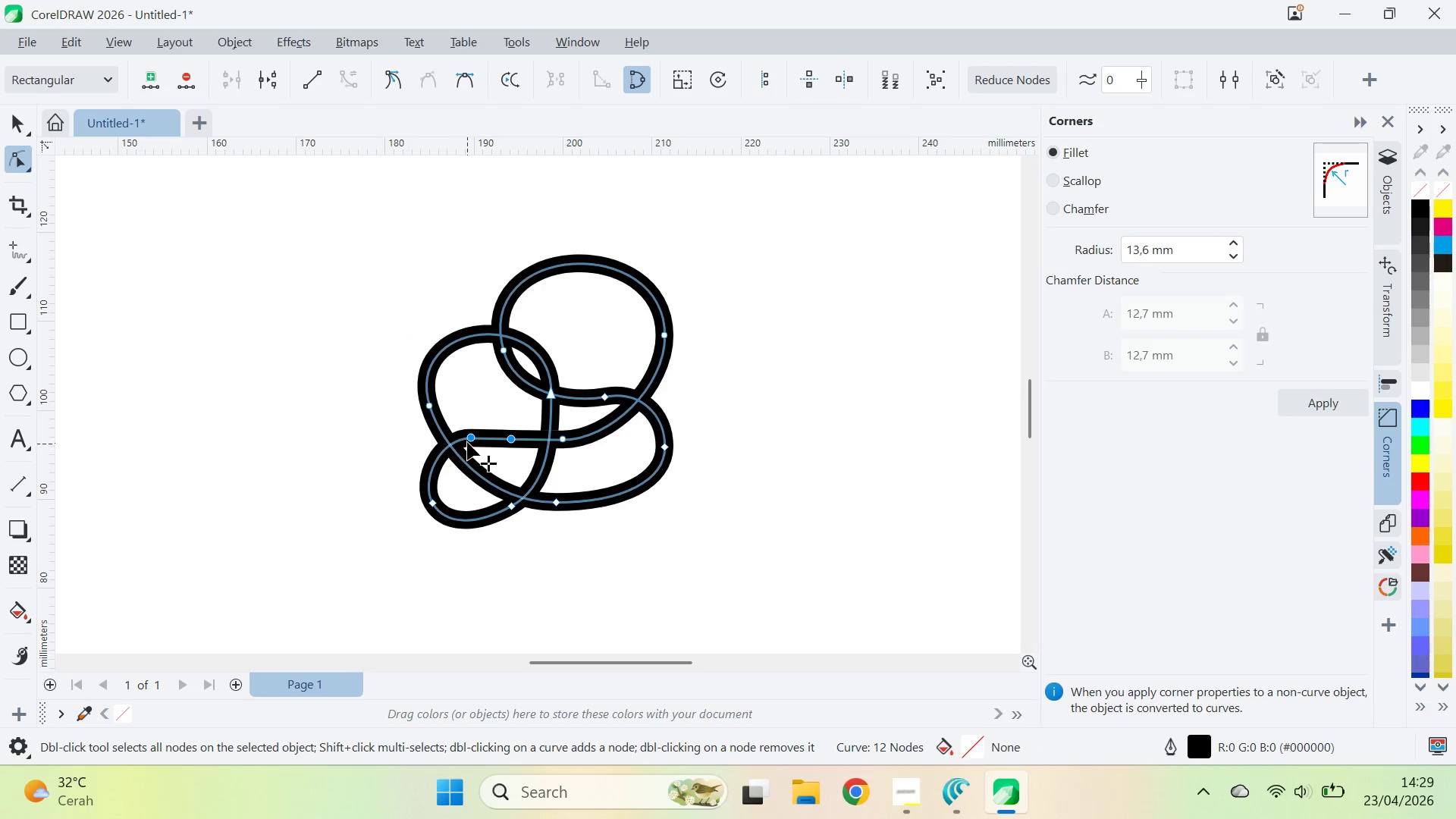 
double_click([469, 441])
 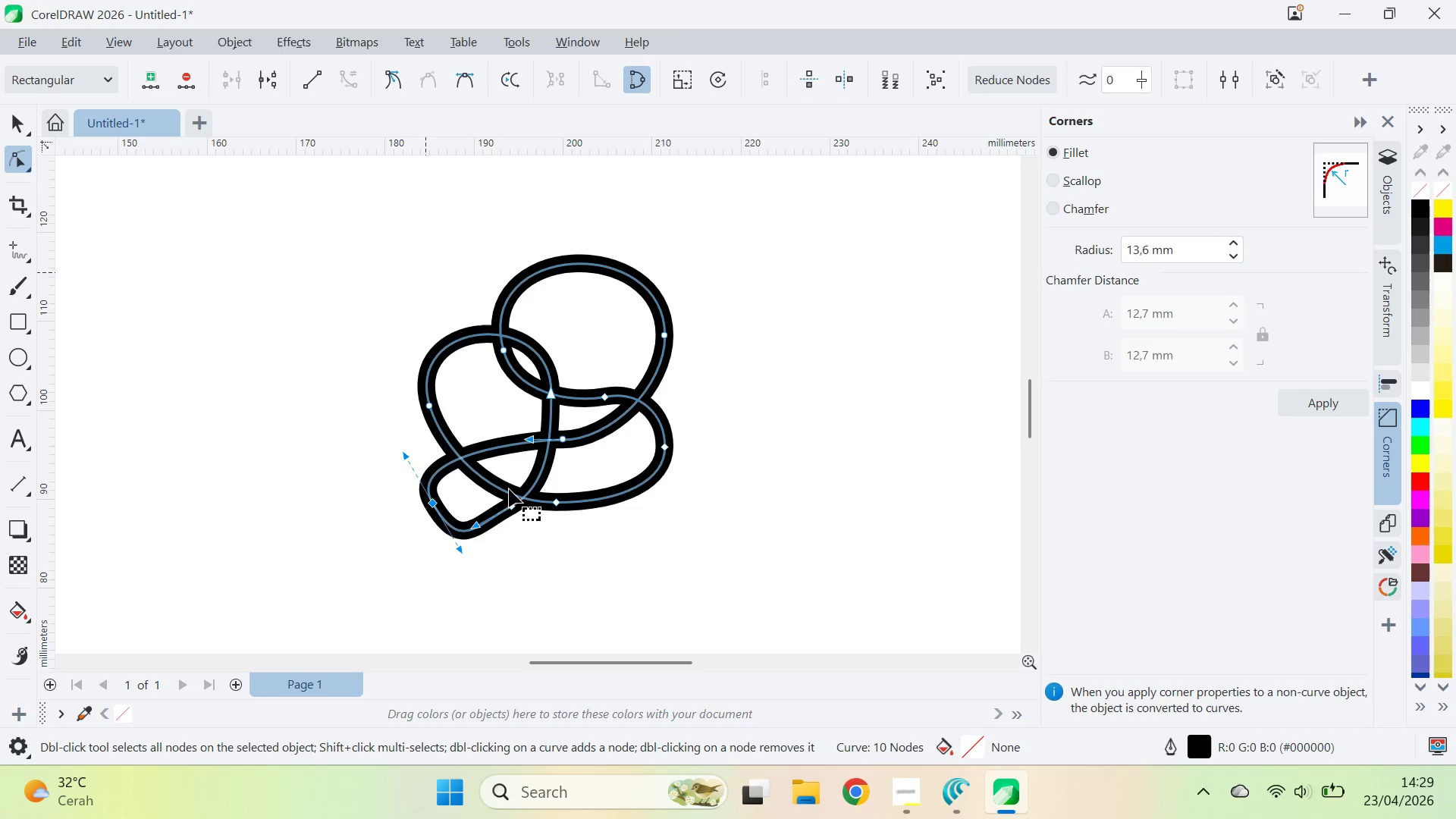 
left_click_drag(start_coordinate=[461, 556], to_coordinate=[438, 547])
 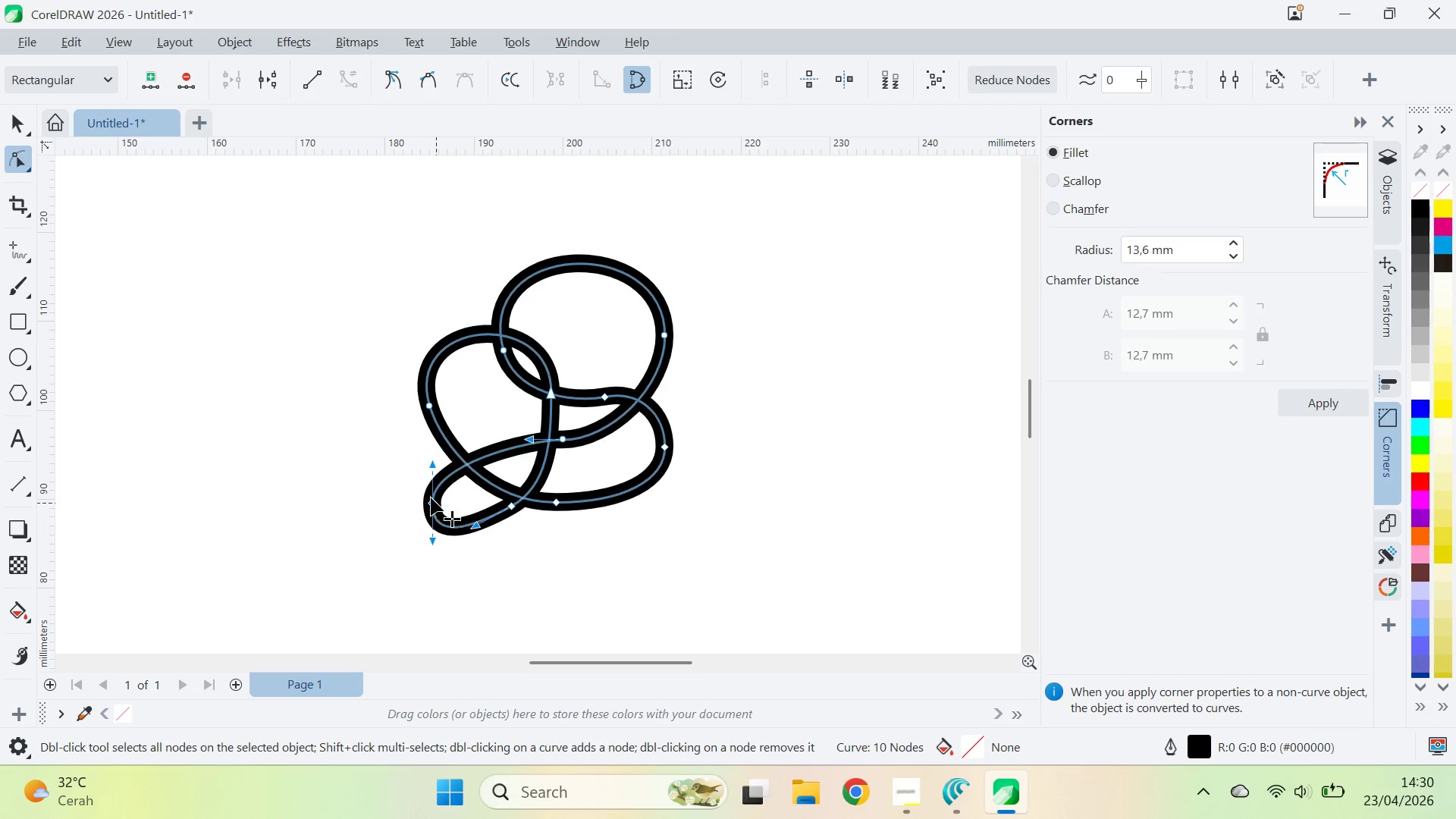 
hold_key(key=ShiftLeft, duration=1.92)
 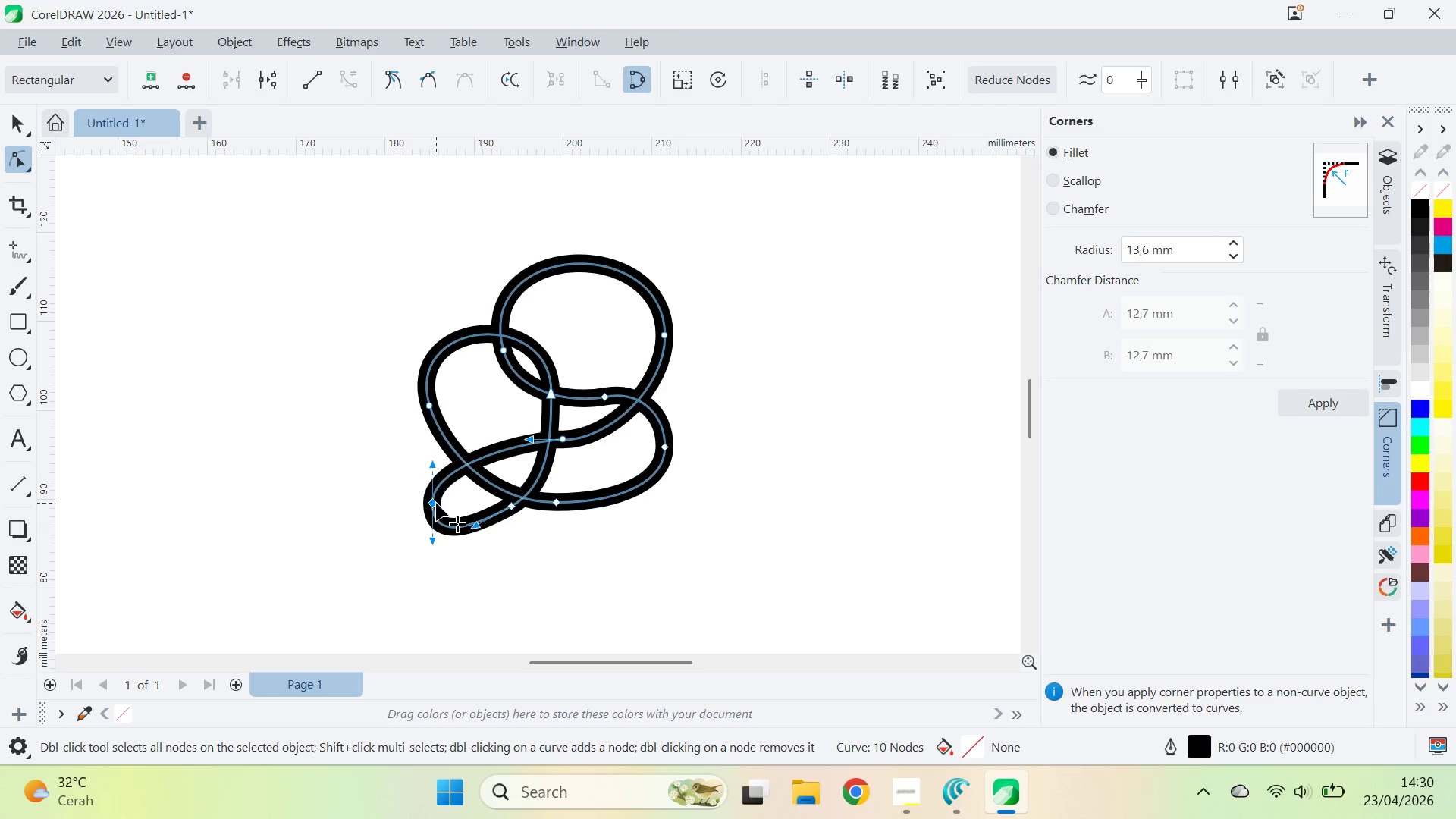 
left_click_drag(start_coordinate=[436, 503], to_coordinate=[426, 469])
 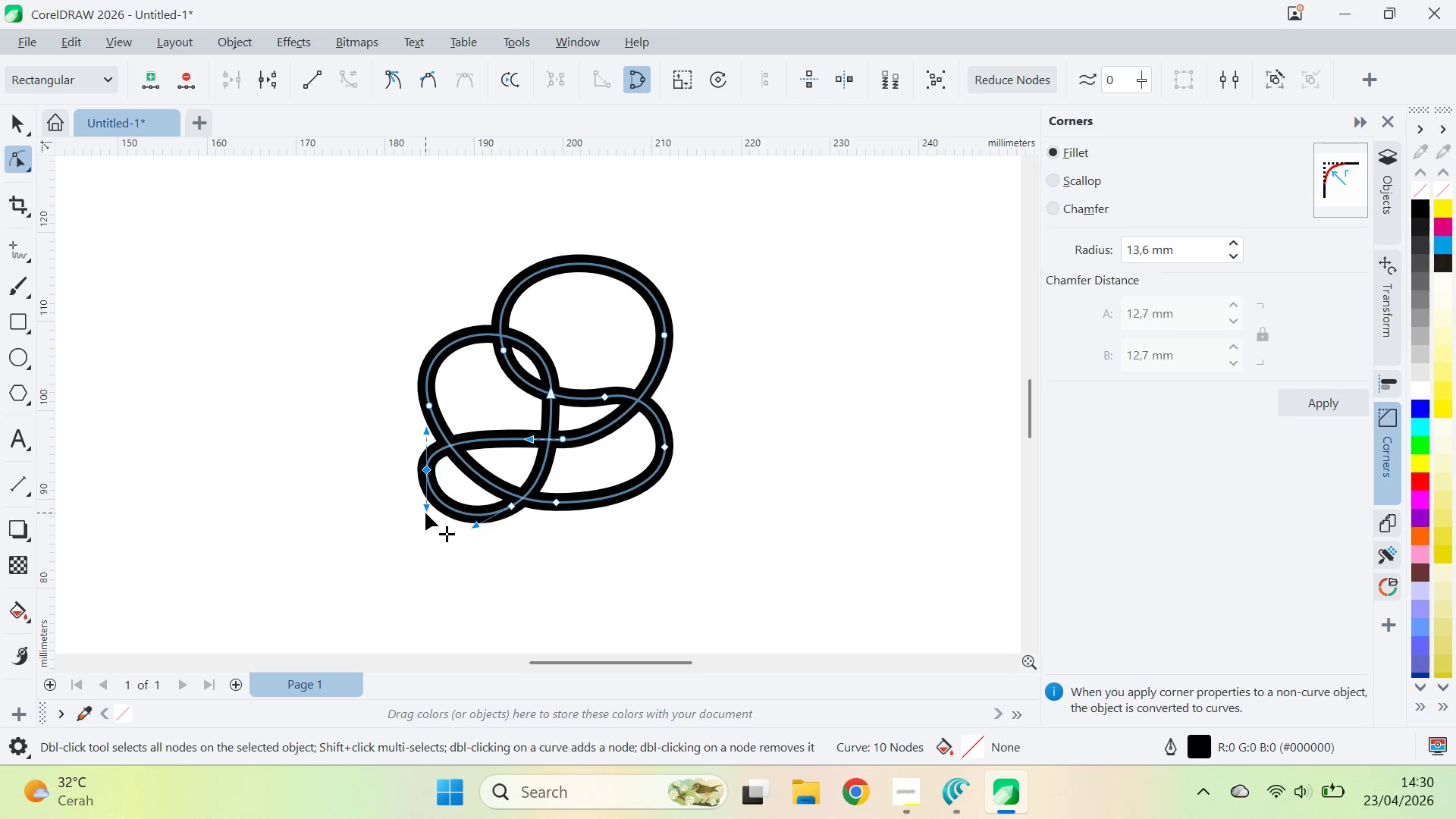 
left_click_drag(start_coordinate=[425, 512], to_coordinate=[421, 521])
 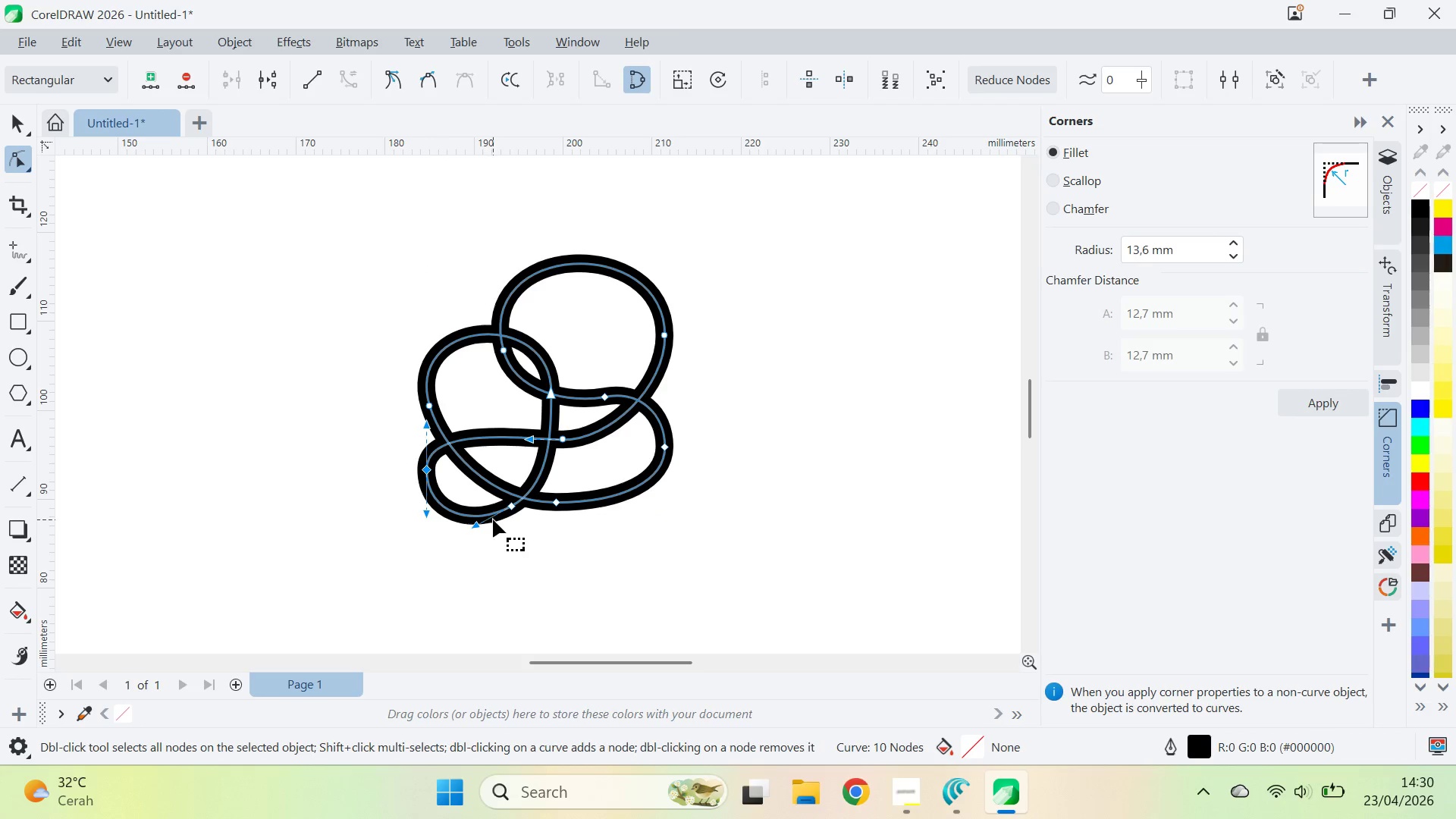 
hold_key(key=ShiftLeft, duration=0.64)
 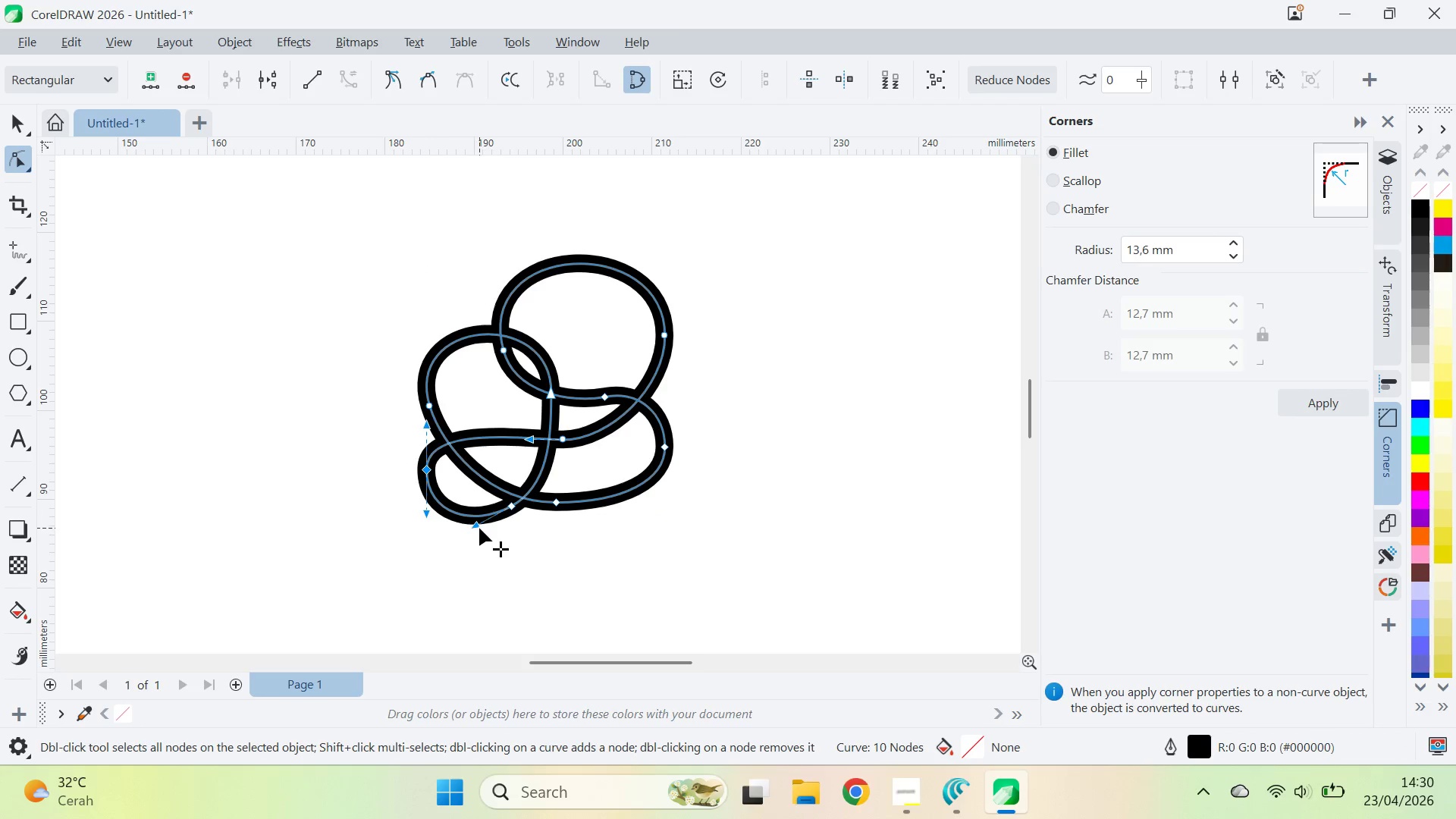 
hold_key(key=ShiftLeft, duration=3.33)
 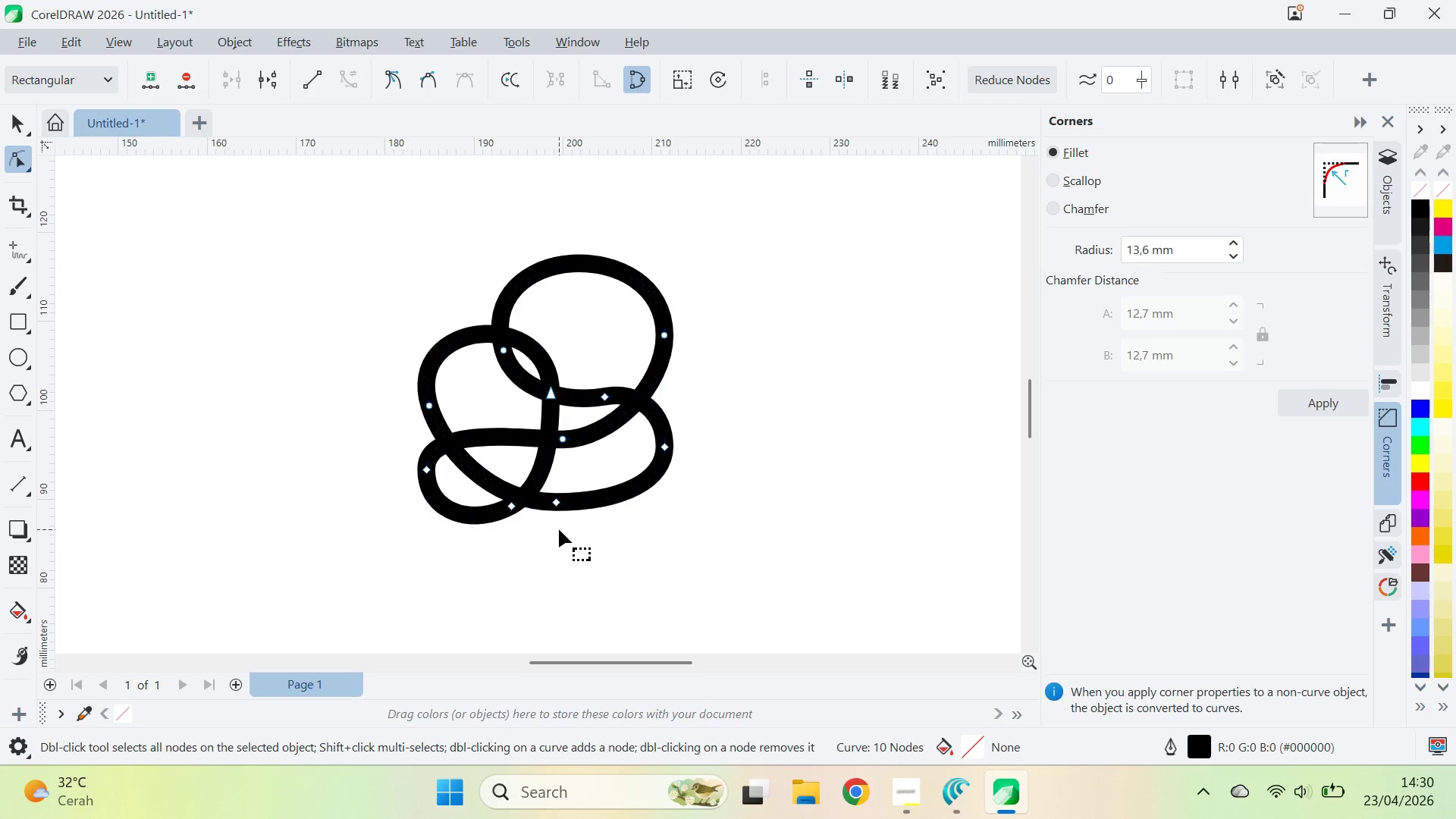 
left_click([559, 529])
 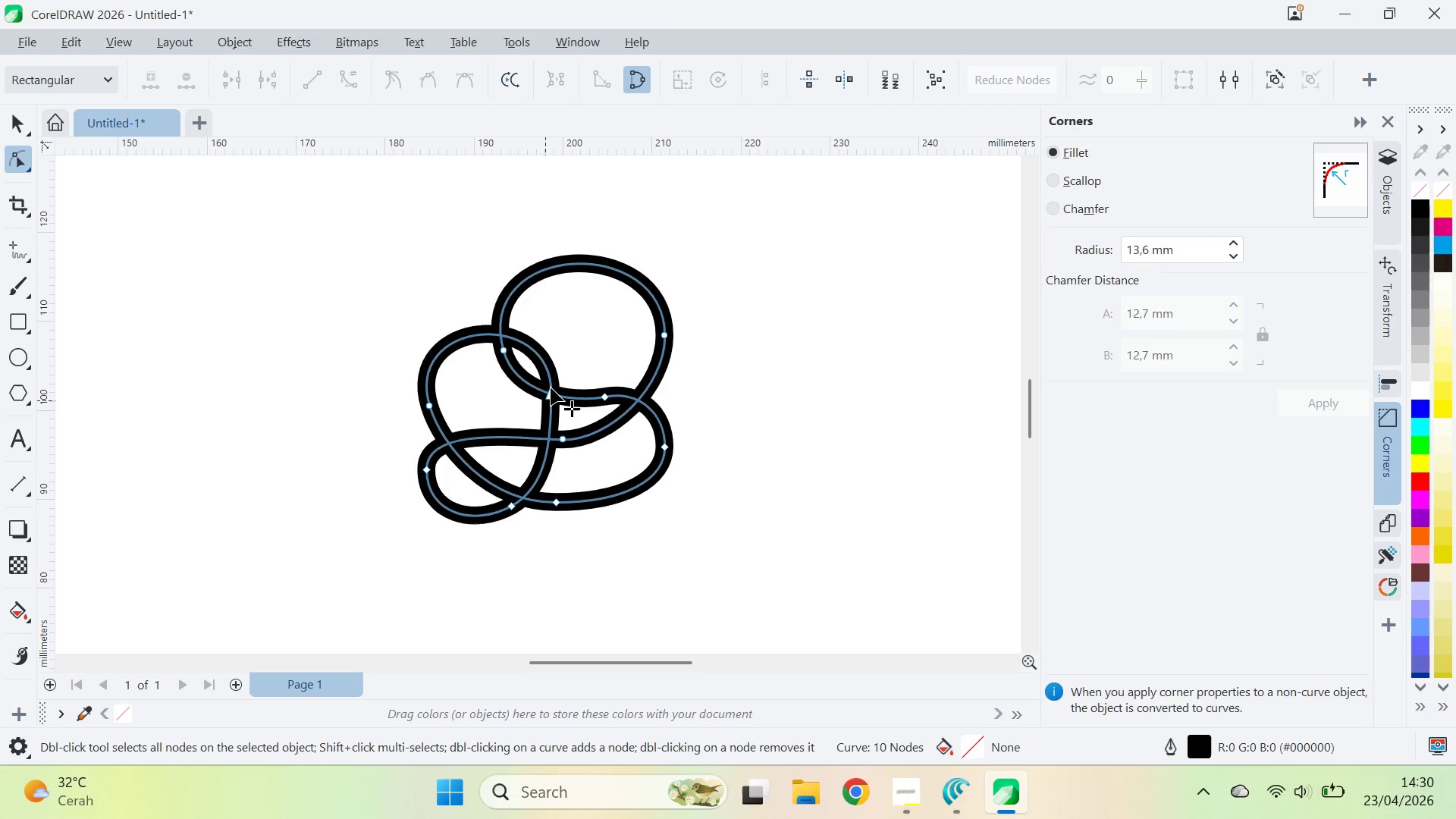 
left_click_drag(start_coordinate=[487, 350], to_coordinate=[511, 370])
 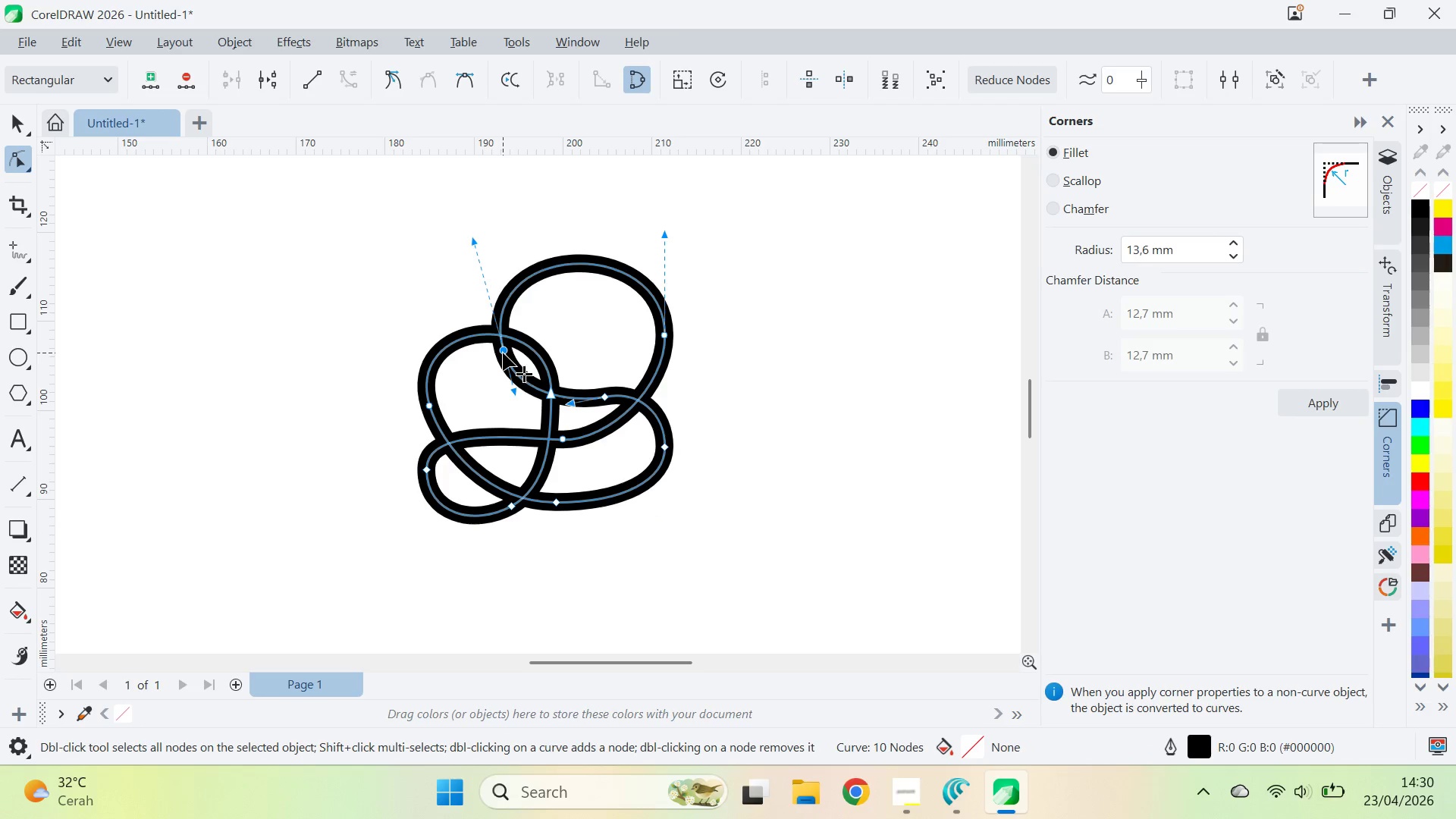 
left_click_drag(start_coordinate=[503, 353], to_coordinate=[489, 360])
 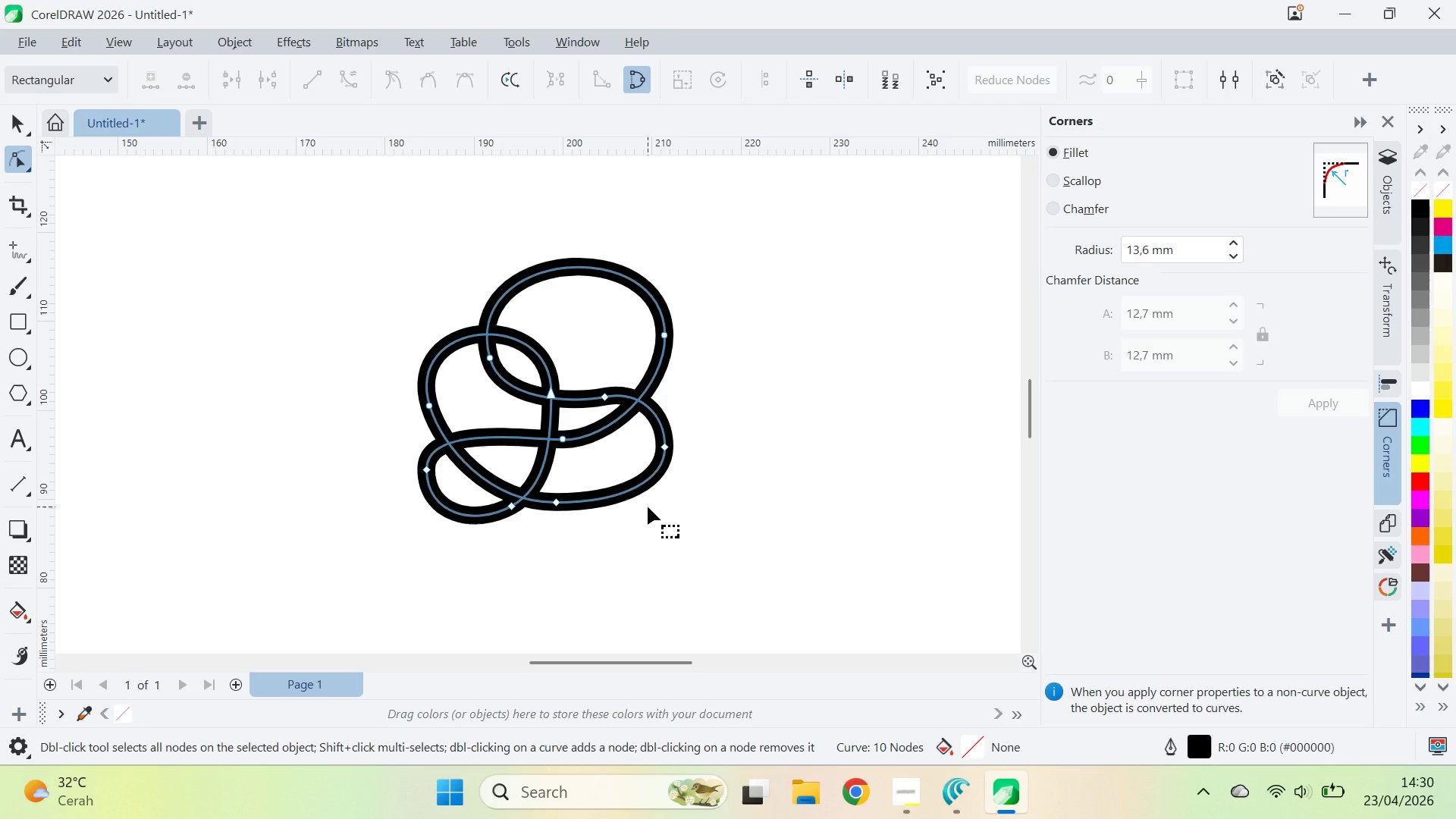 
key(V)
 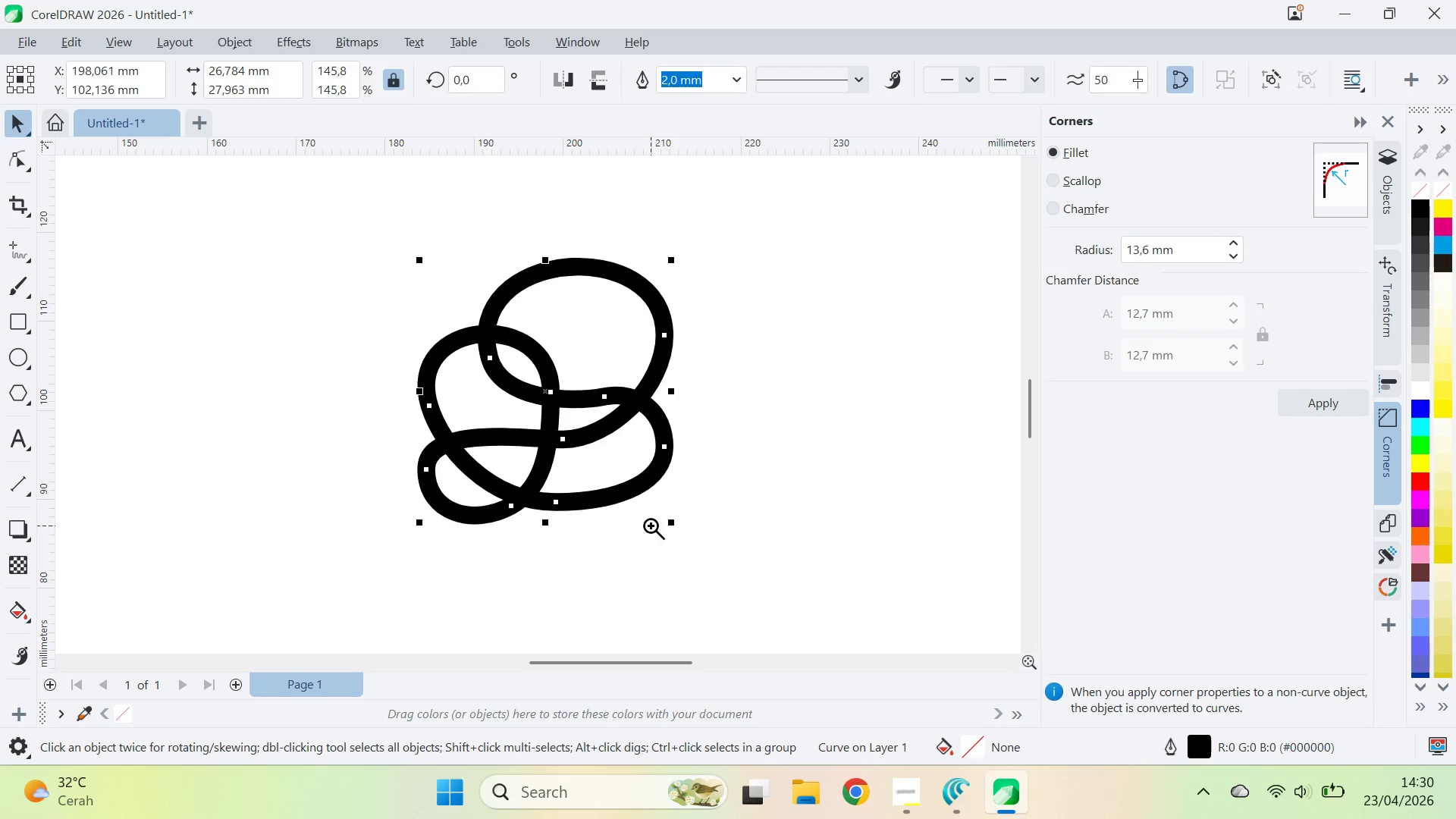 
key(Z)
 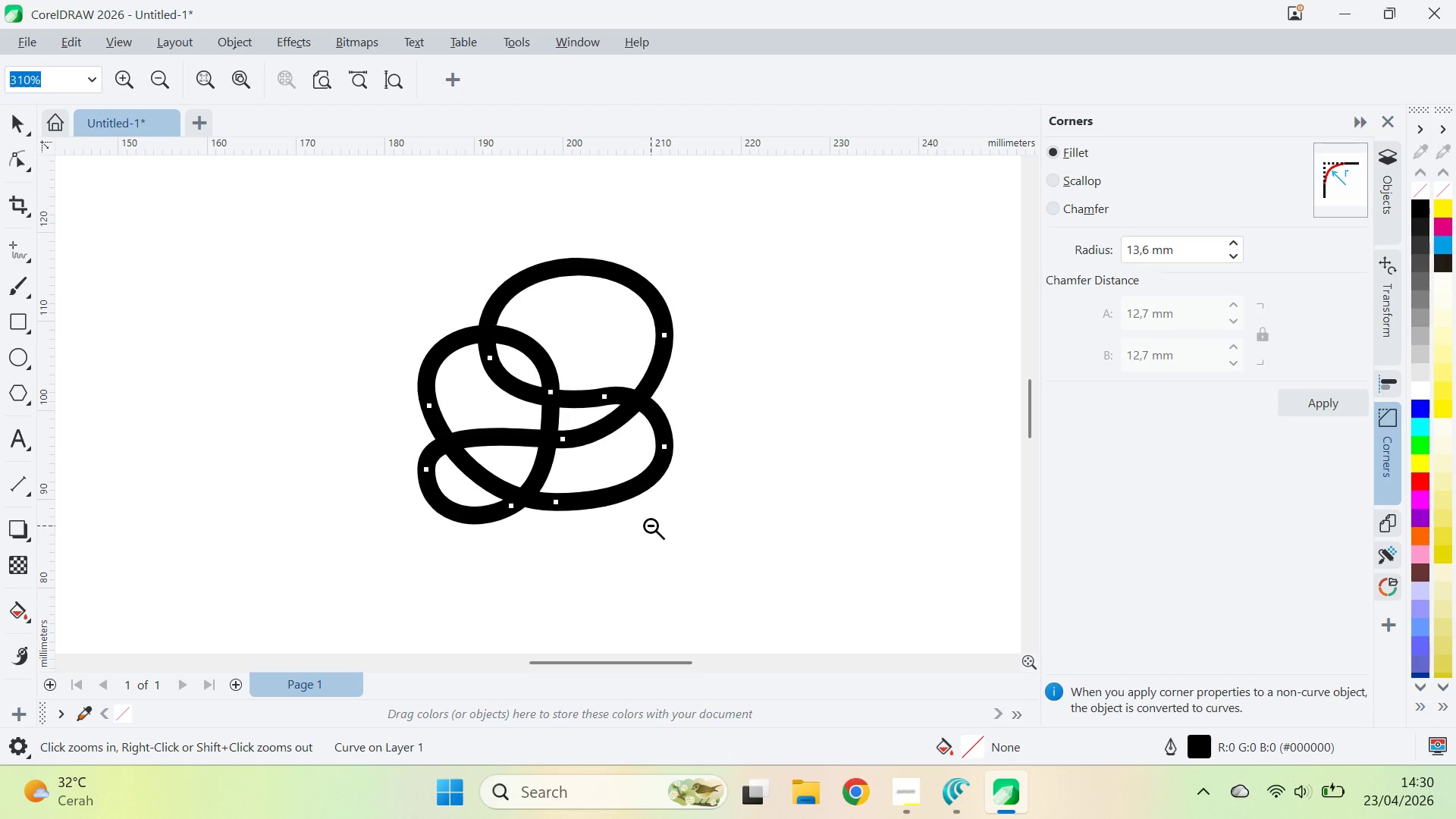 
right_click([651, 526])
 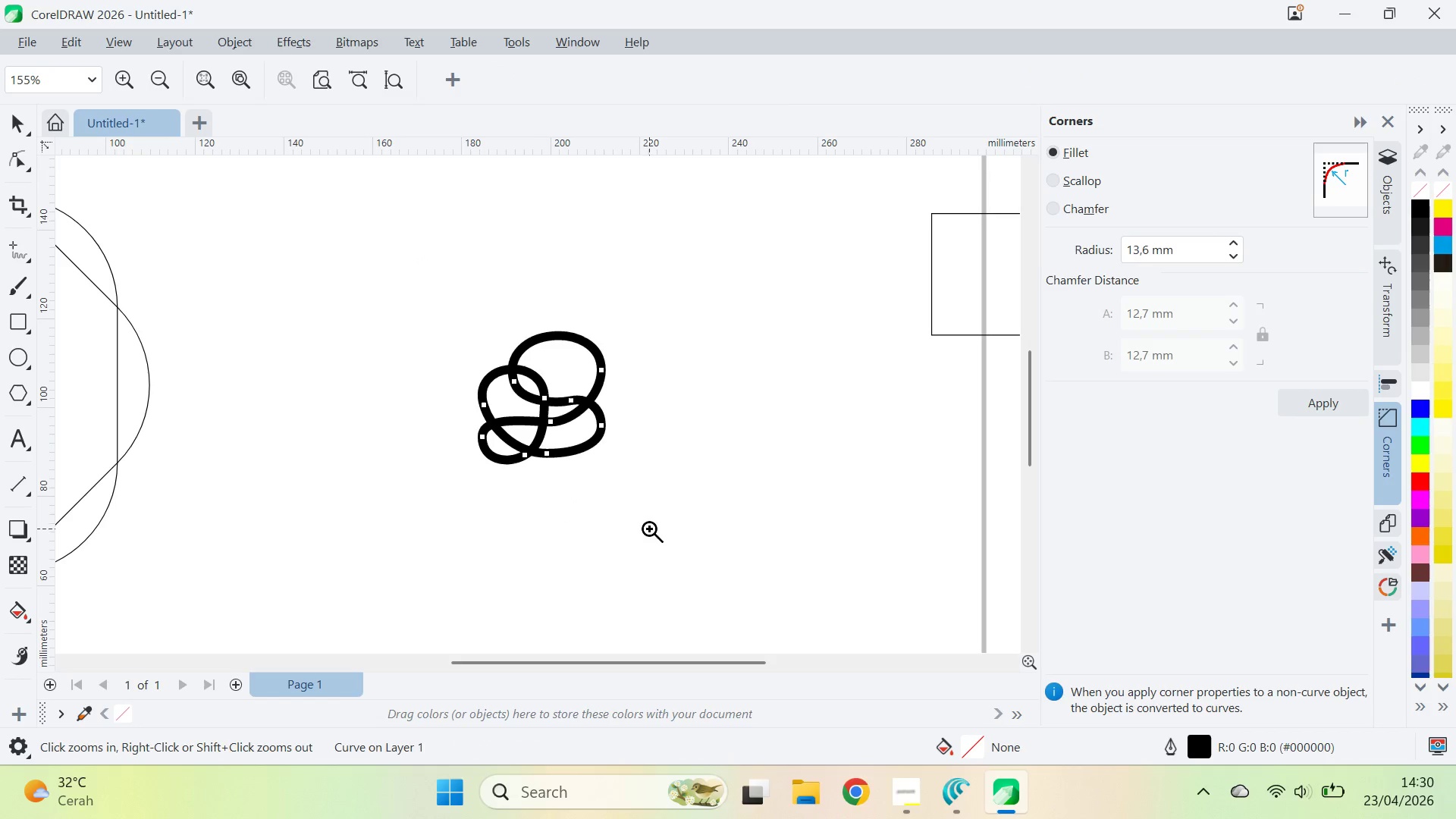 
type(qqvqv)
 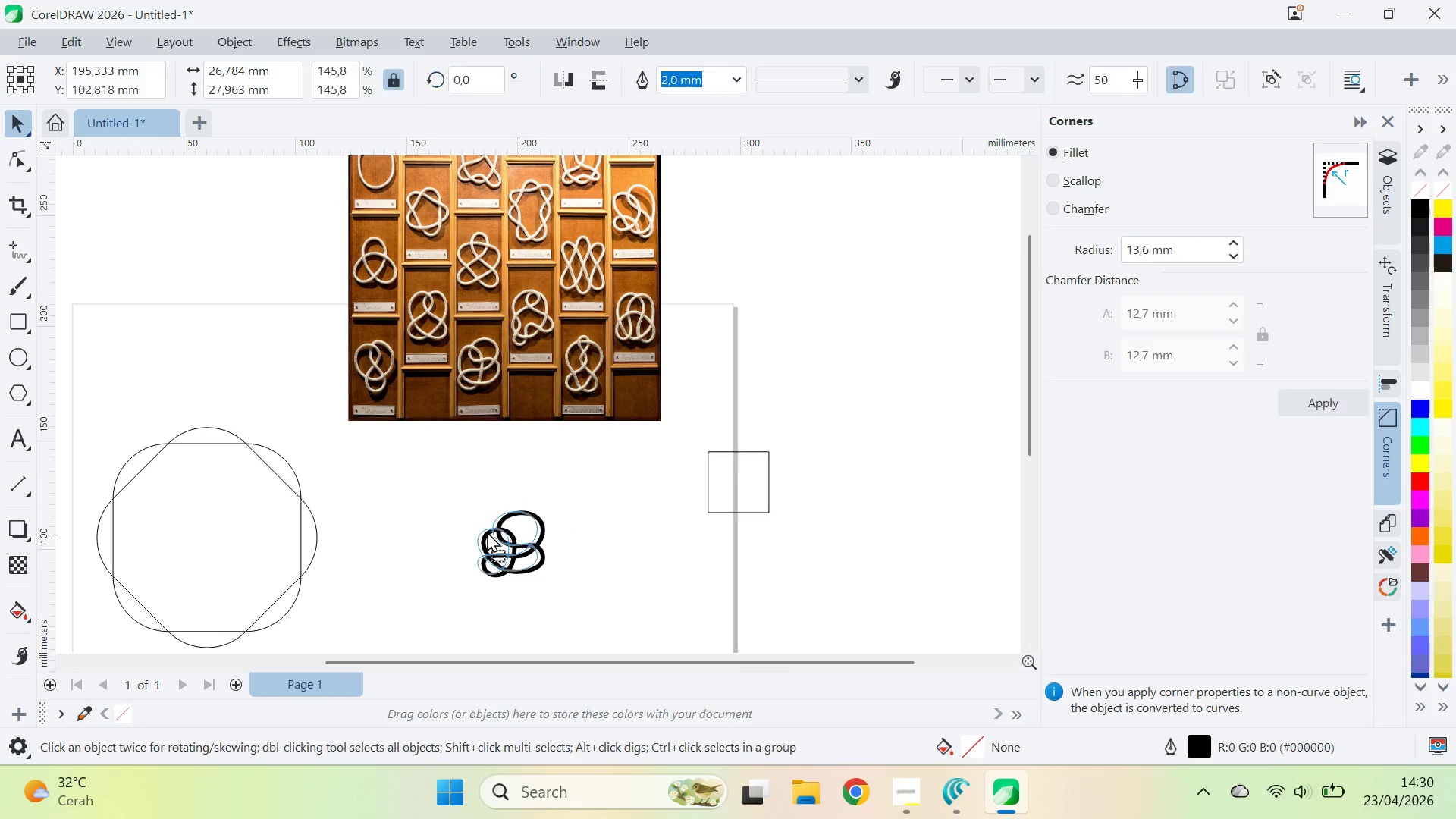 
left_click_drag(start_coordinate=[633, 395], to_coordinate=[541, 475])
 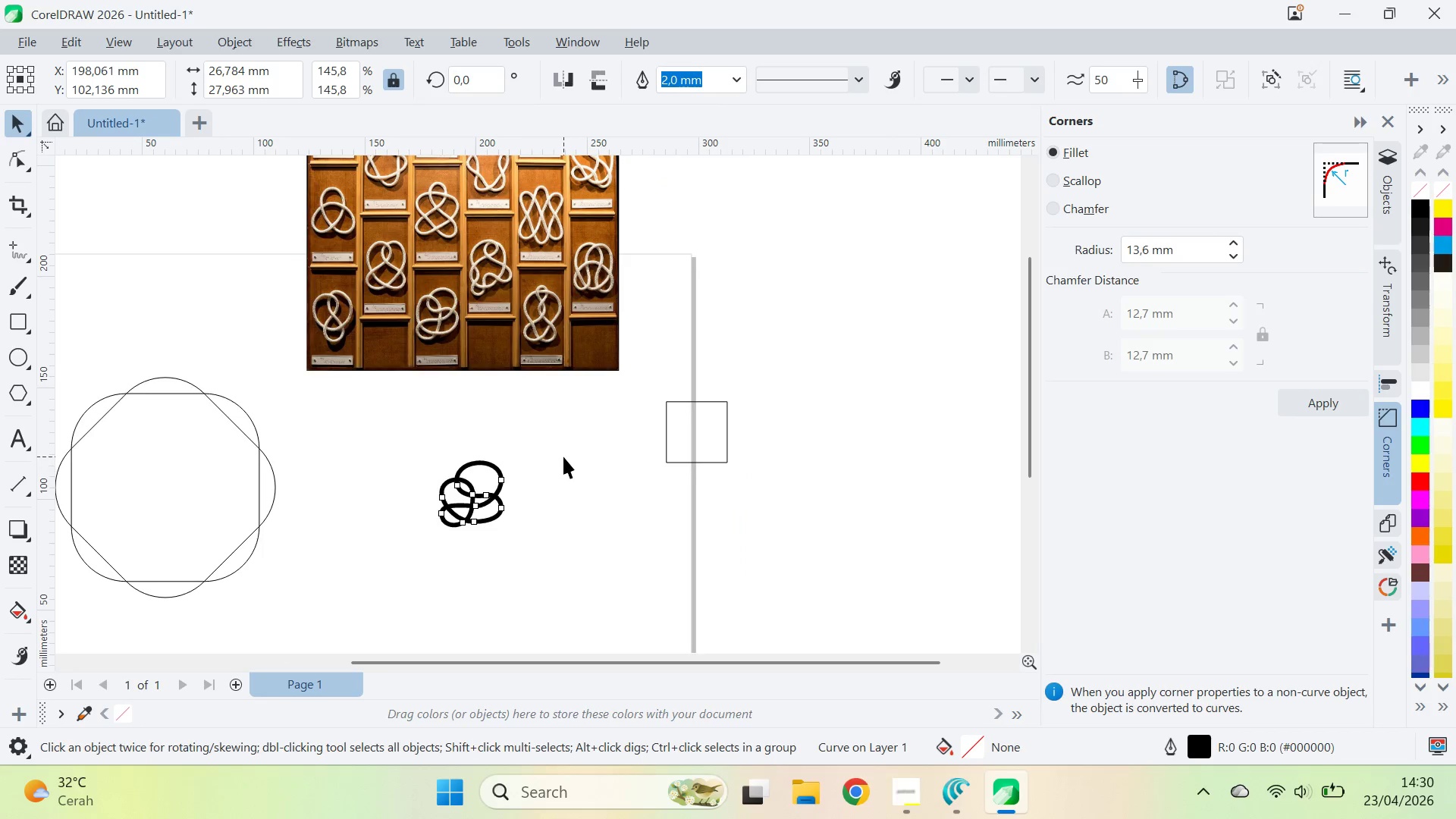 
left_click_drag(start_coordinate=[563, 457], to_coordinate=[563, 452])
 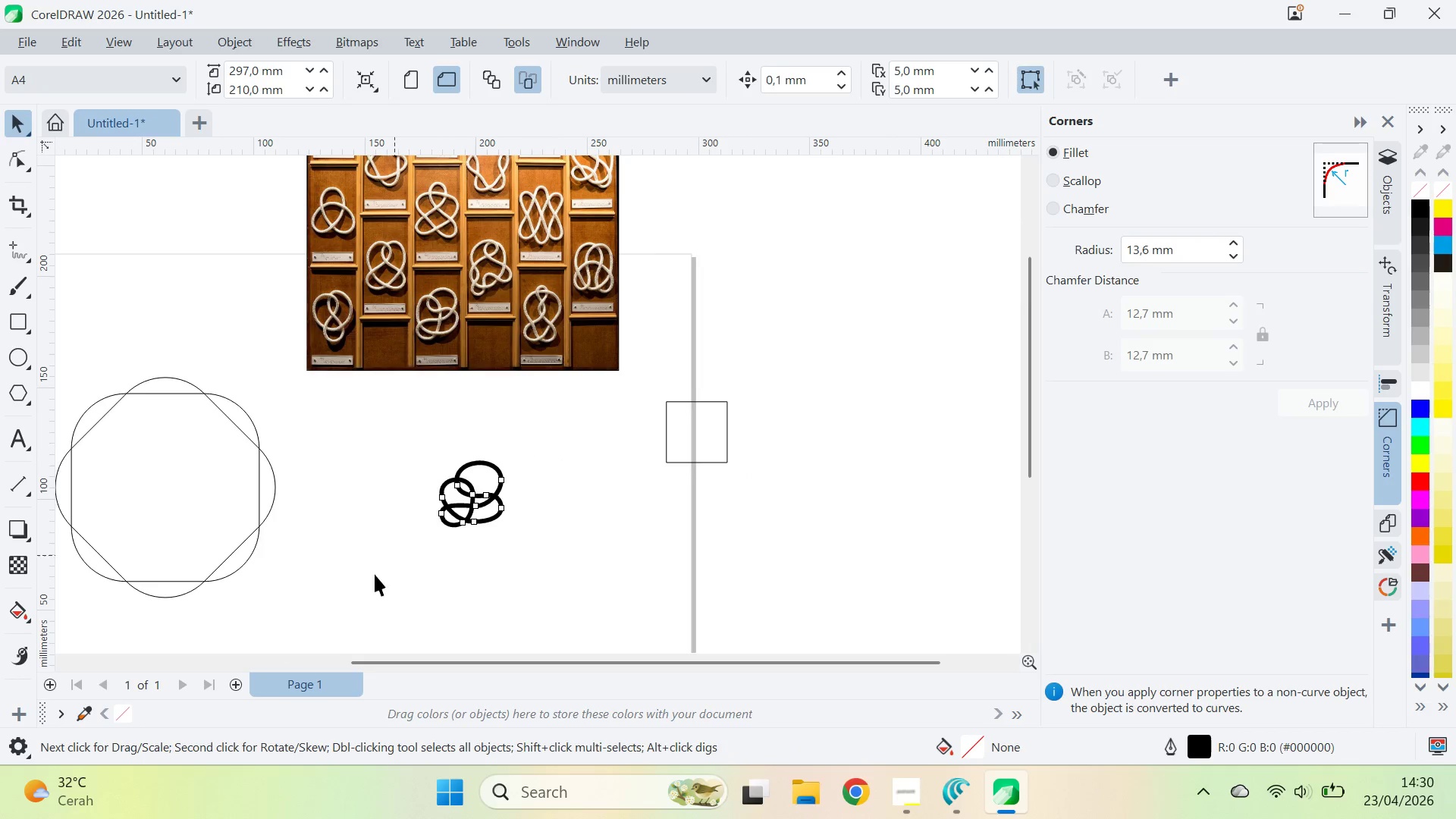 
left_click_drag(start_coordinate=[512, 466], to_coordinate=[366, 584])
 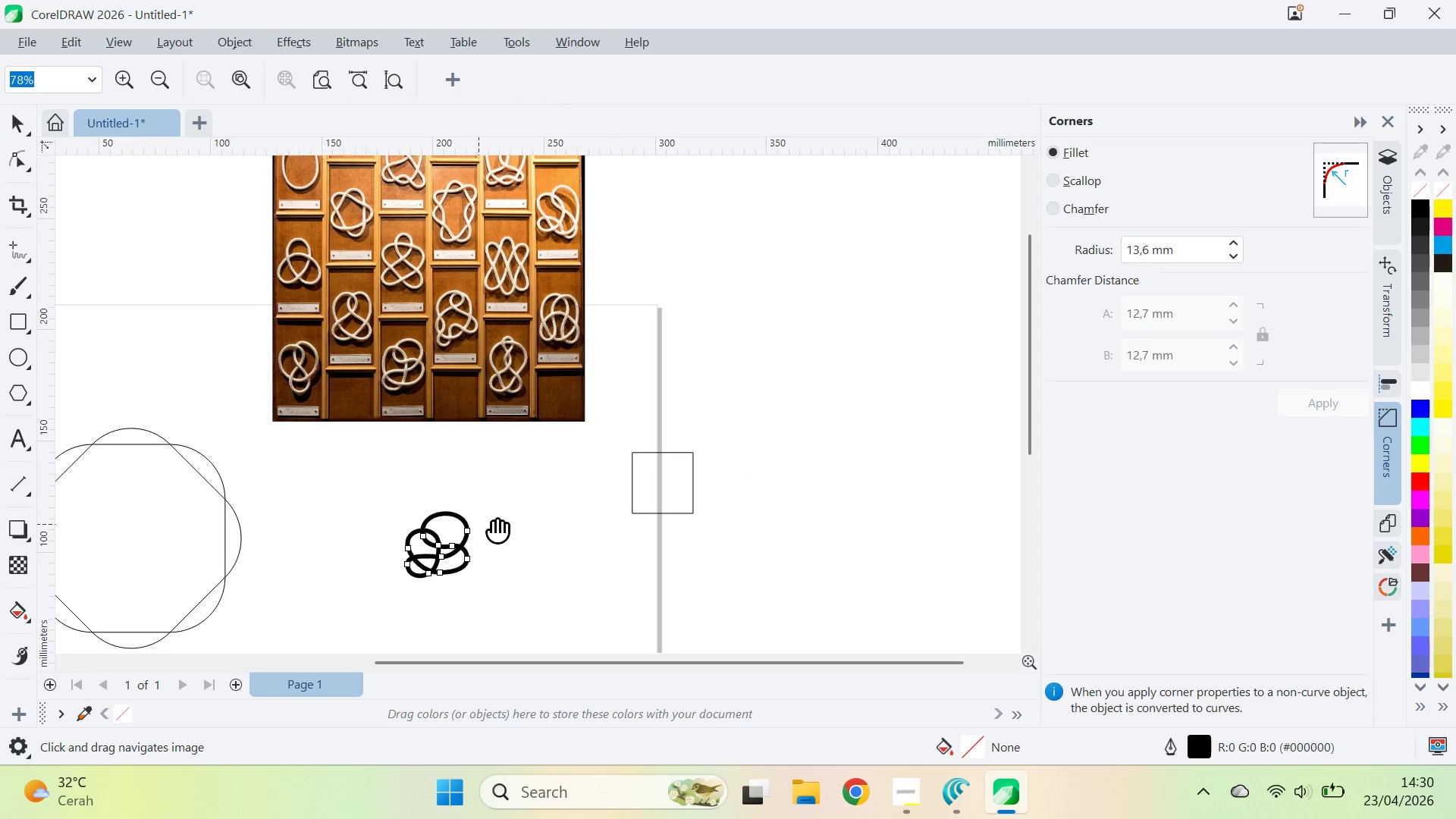 
left_click_drag(start_coordinate=[493, 522], to_coordinate=[563, 522])
 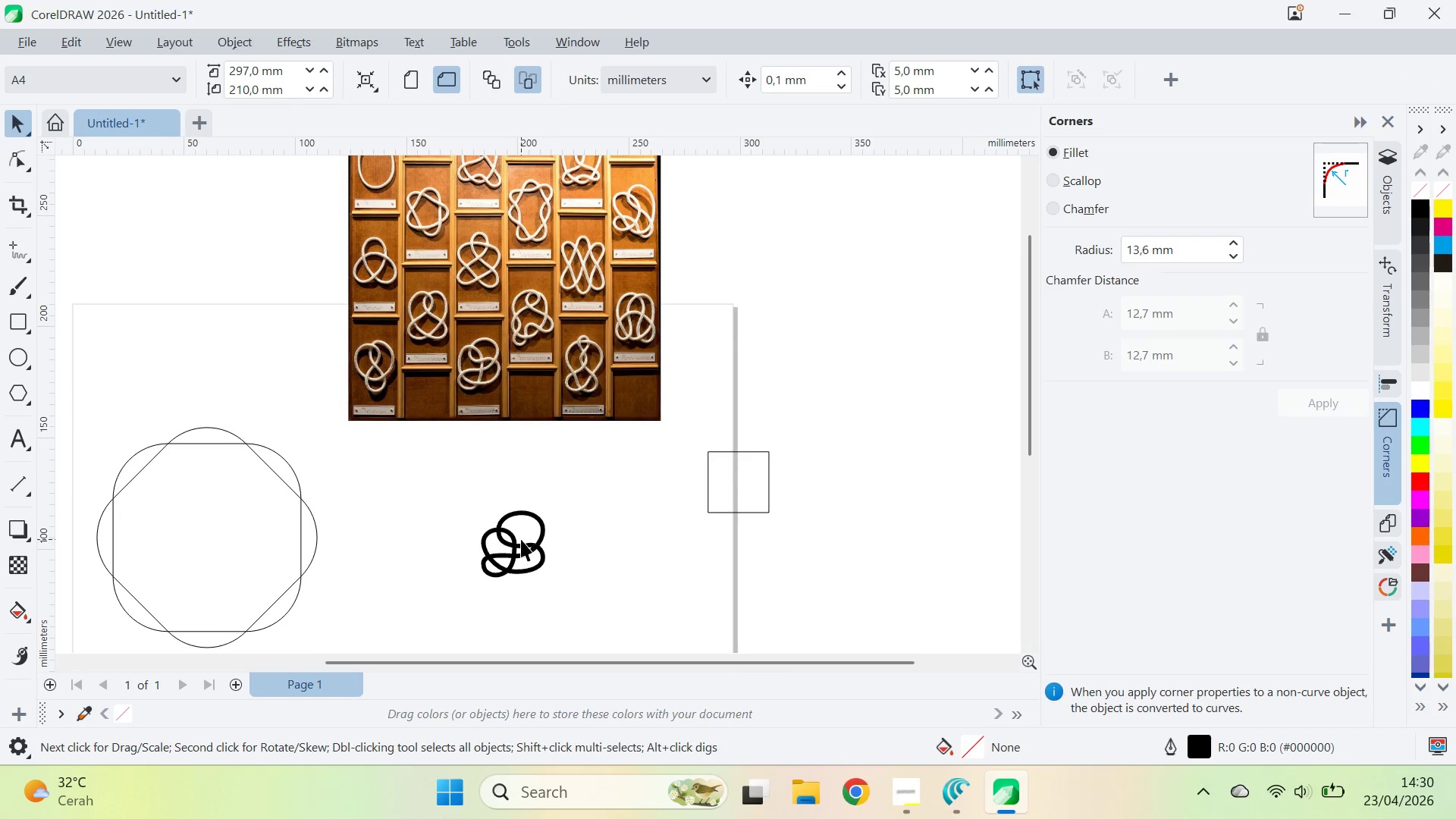 
left_click_drag(start_coordinate=[521, 539], to_coordinate=[414, 491])
 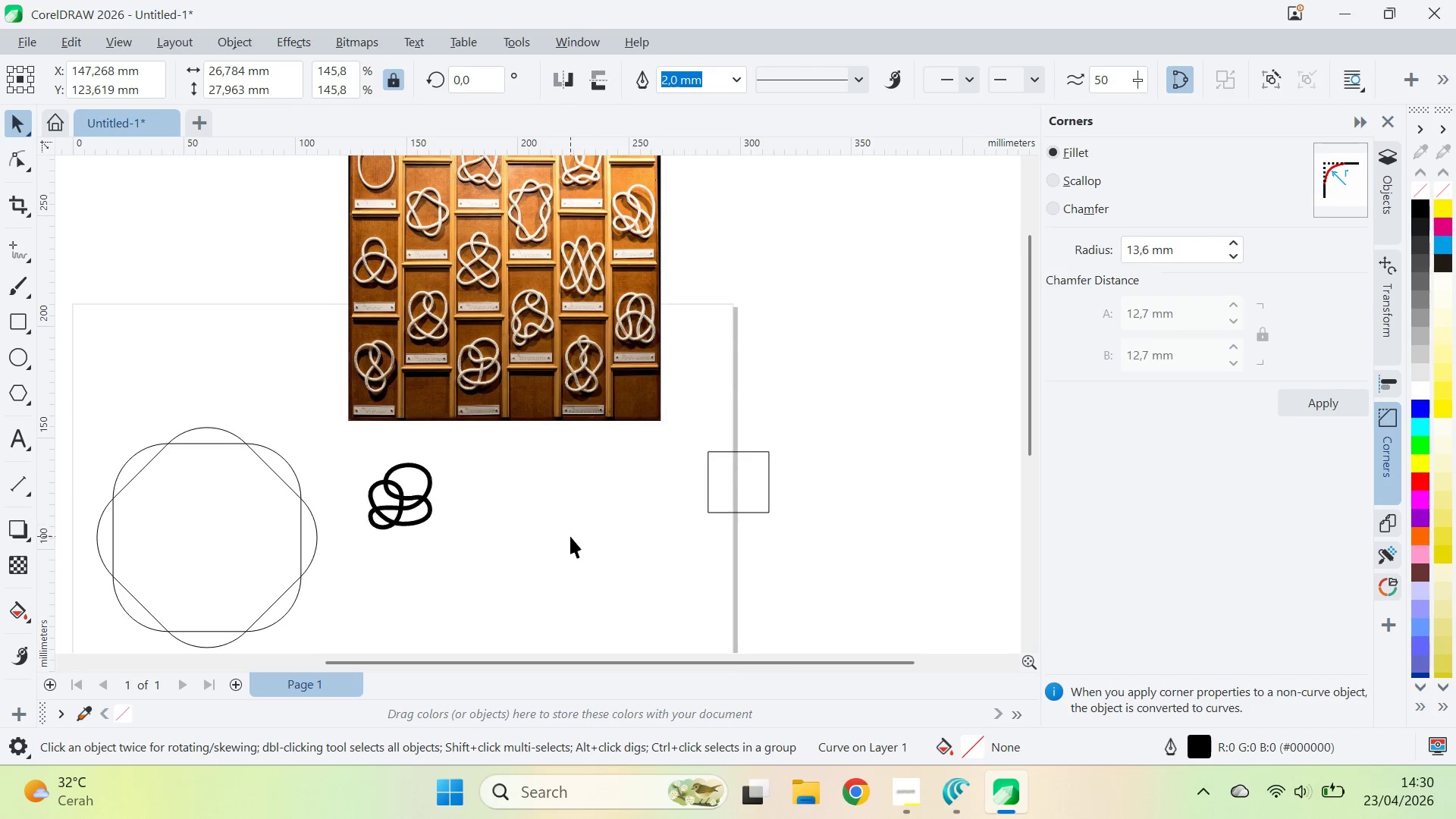 
left_click_drag(start_coordinate=[570, 536], to_coordinate=[563, 532])
 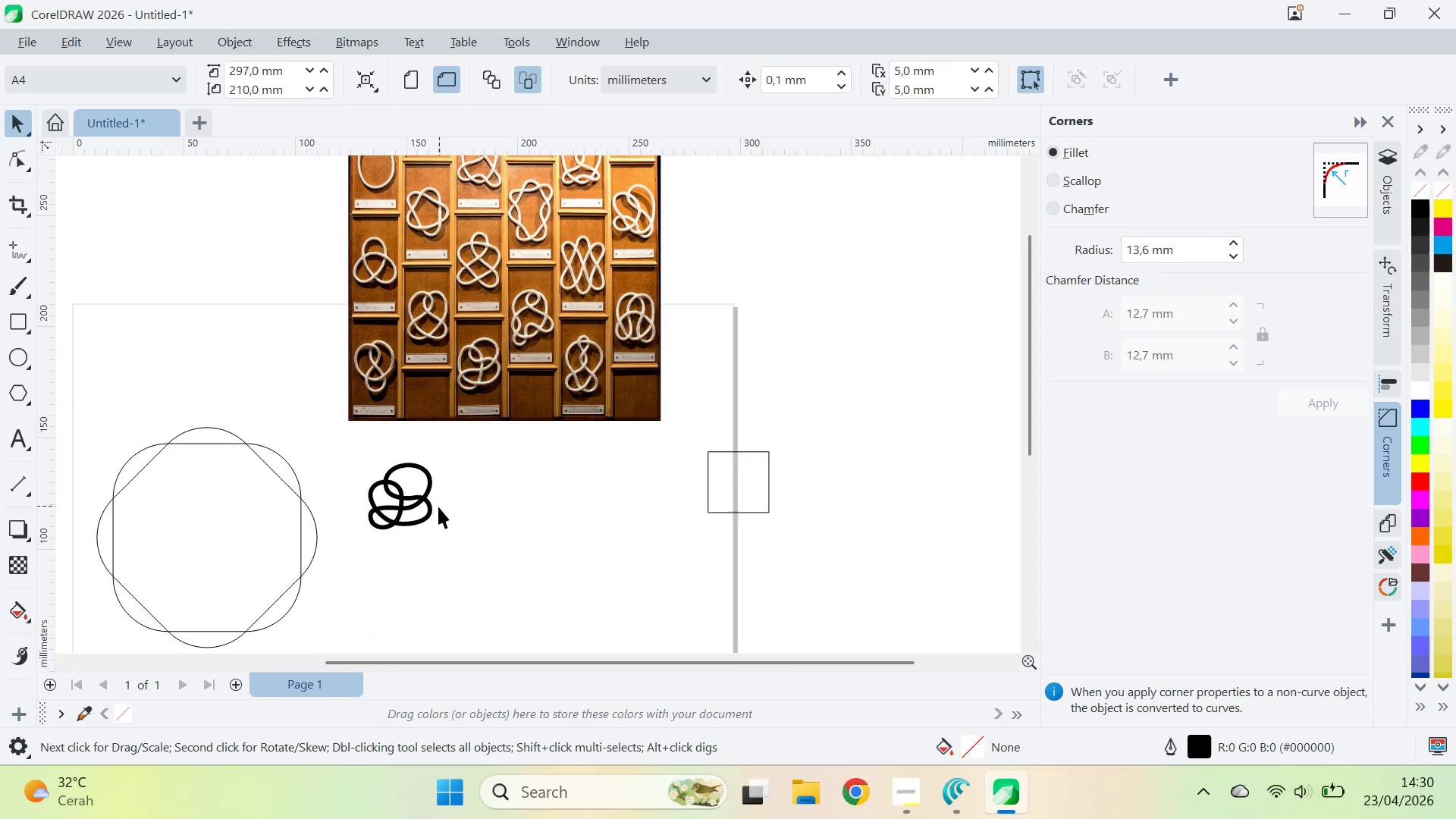 
key(A)
 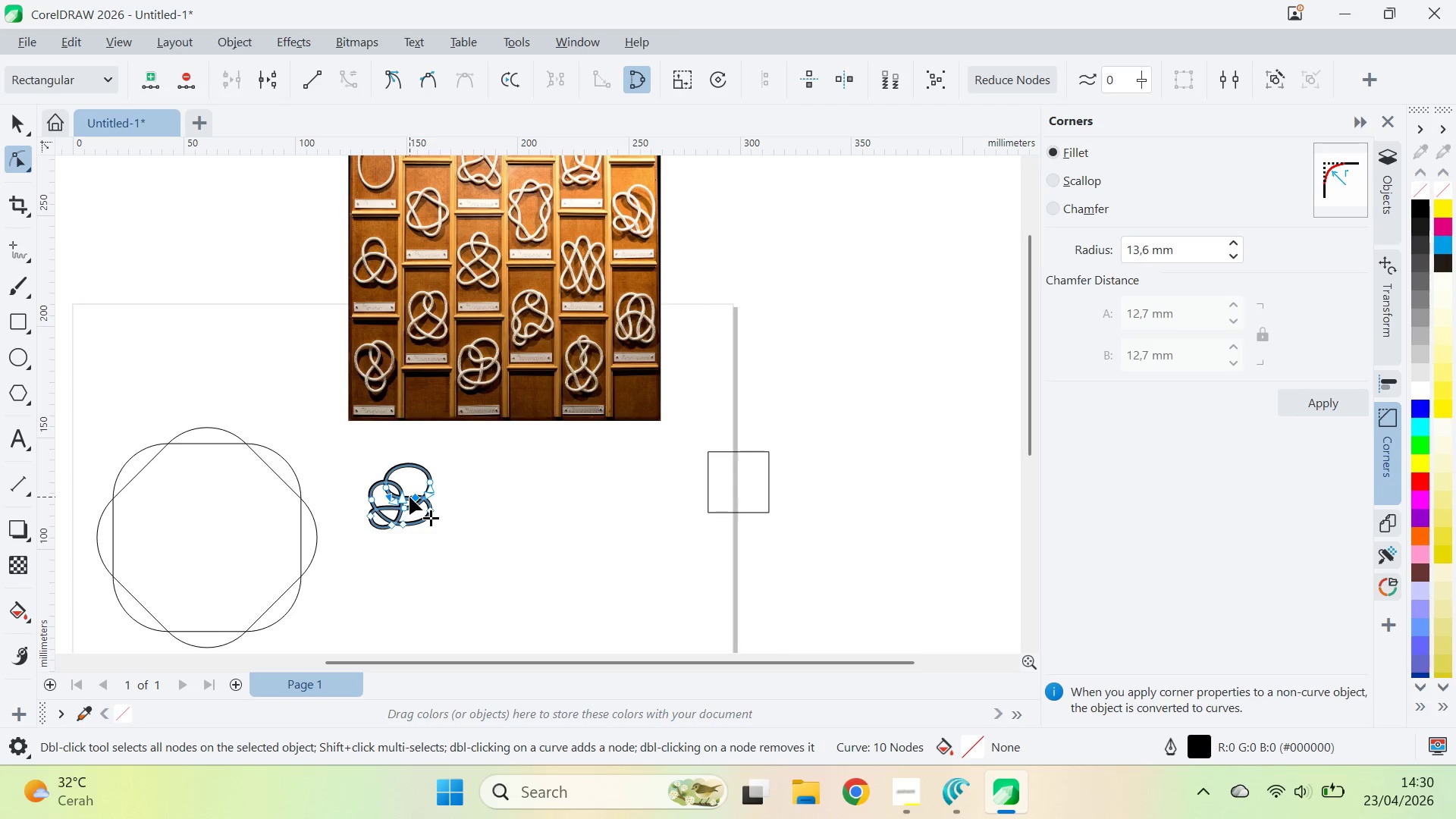 
key(Z)
 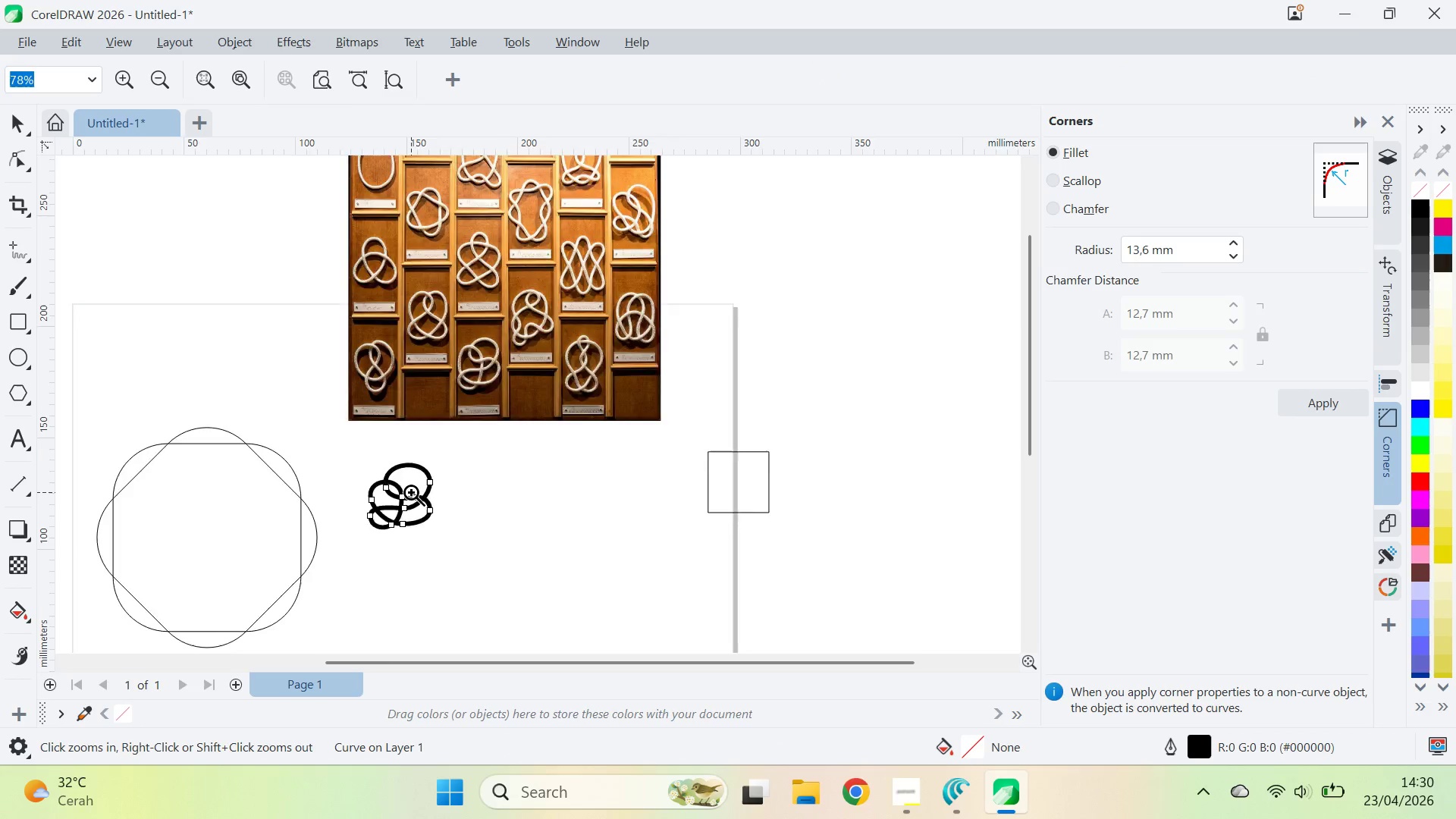 
left_click([411, 492])
 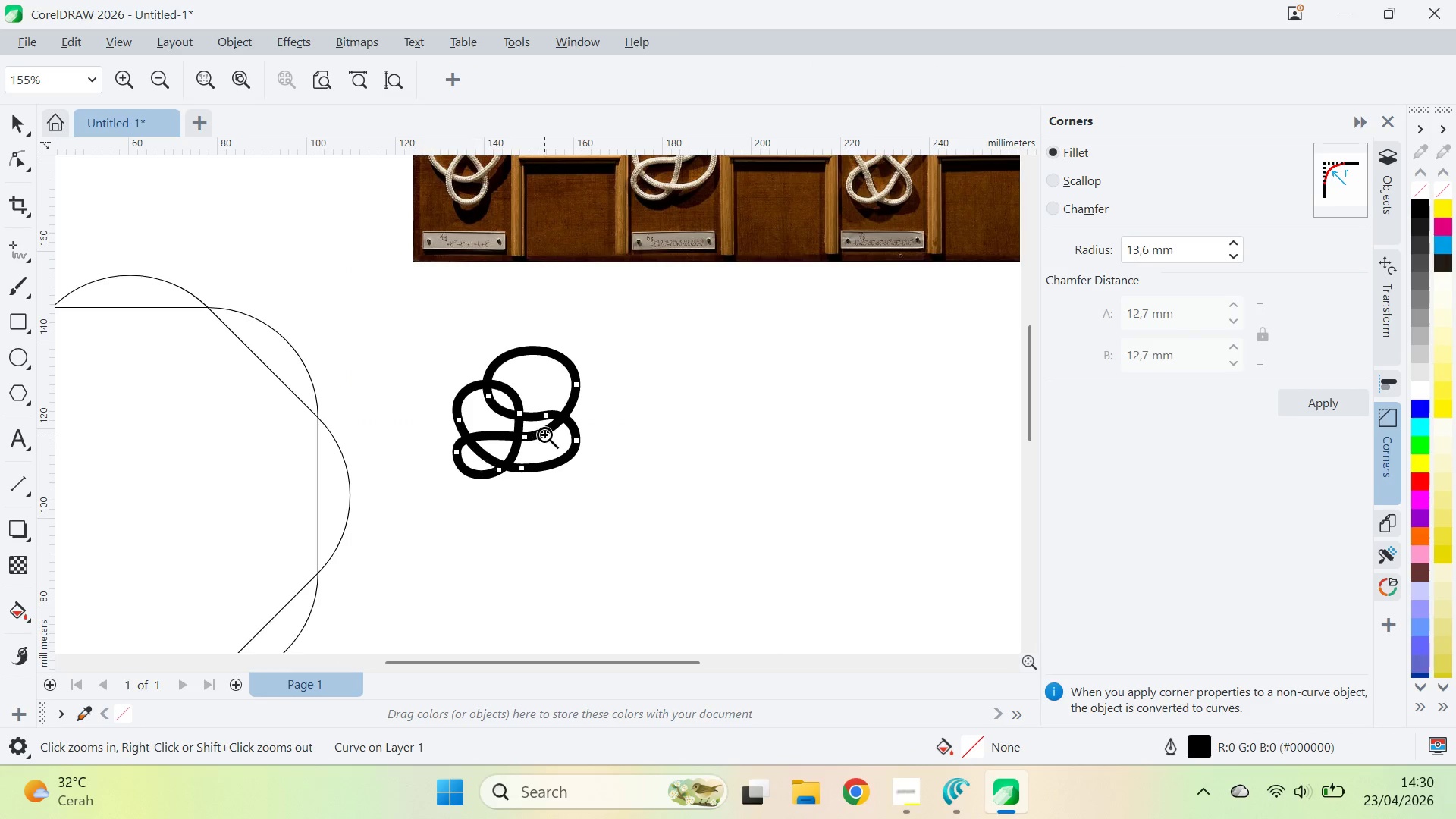 
left_click([544, 434])
 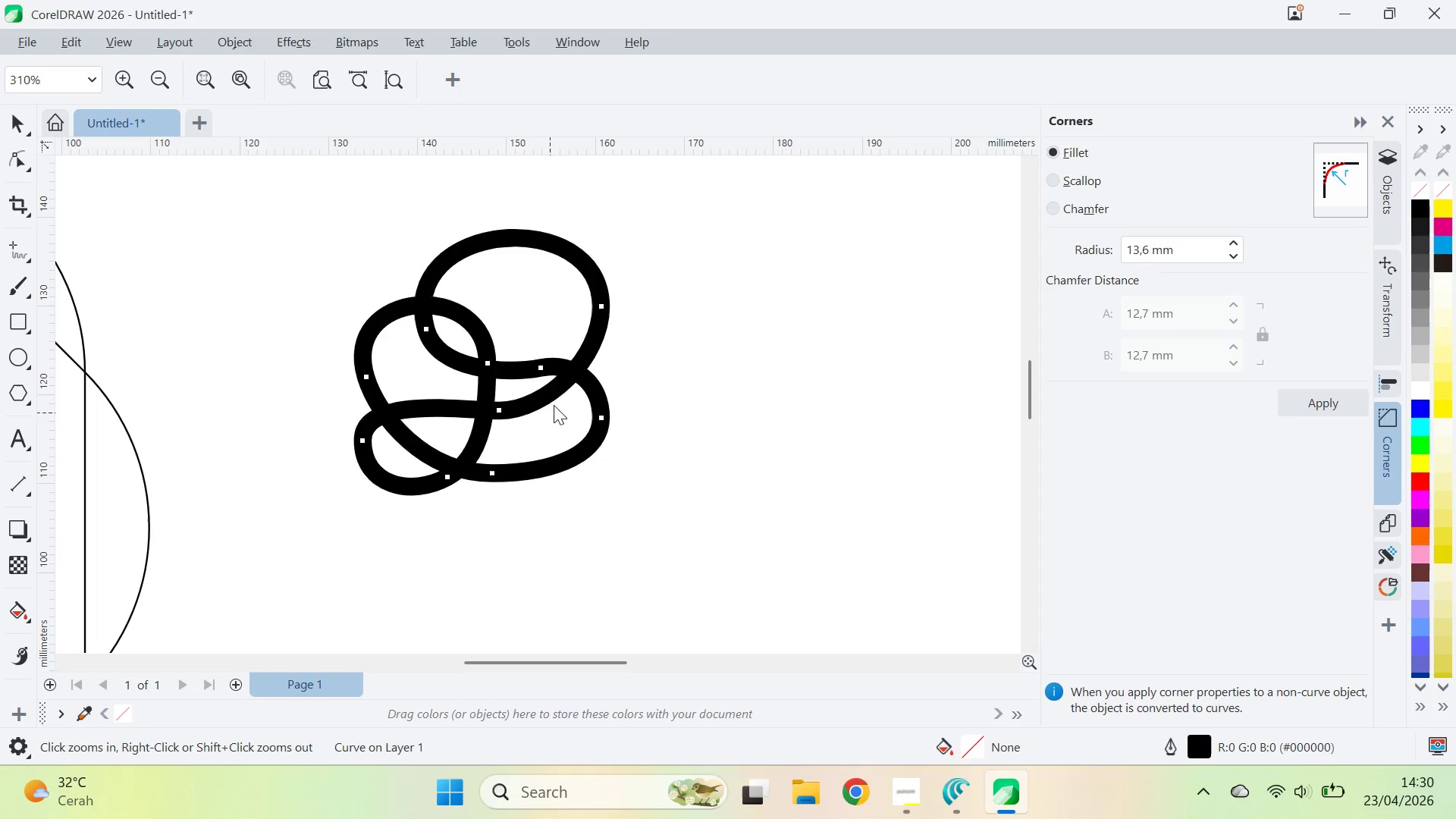 
key(A)
 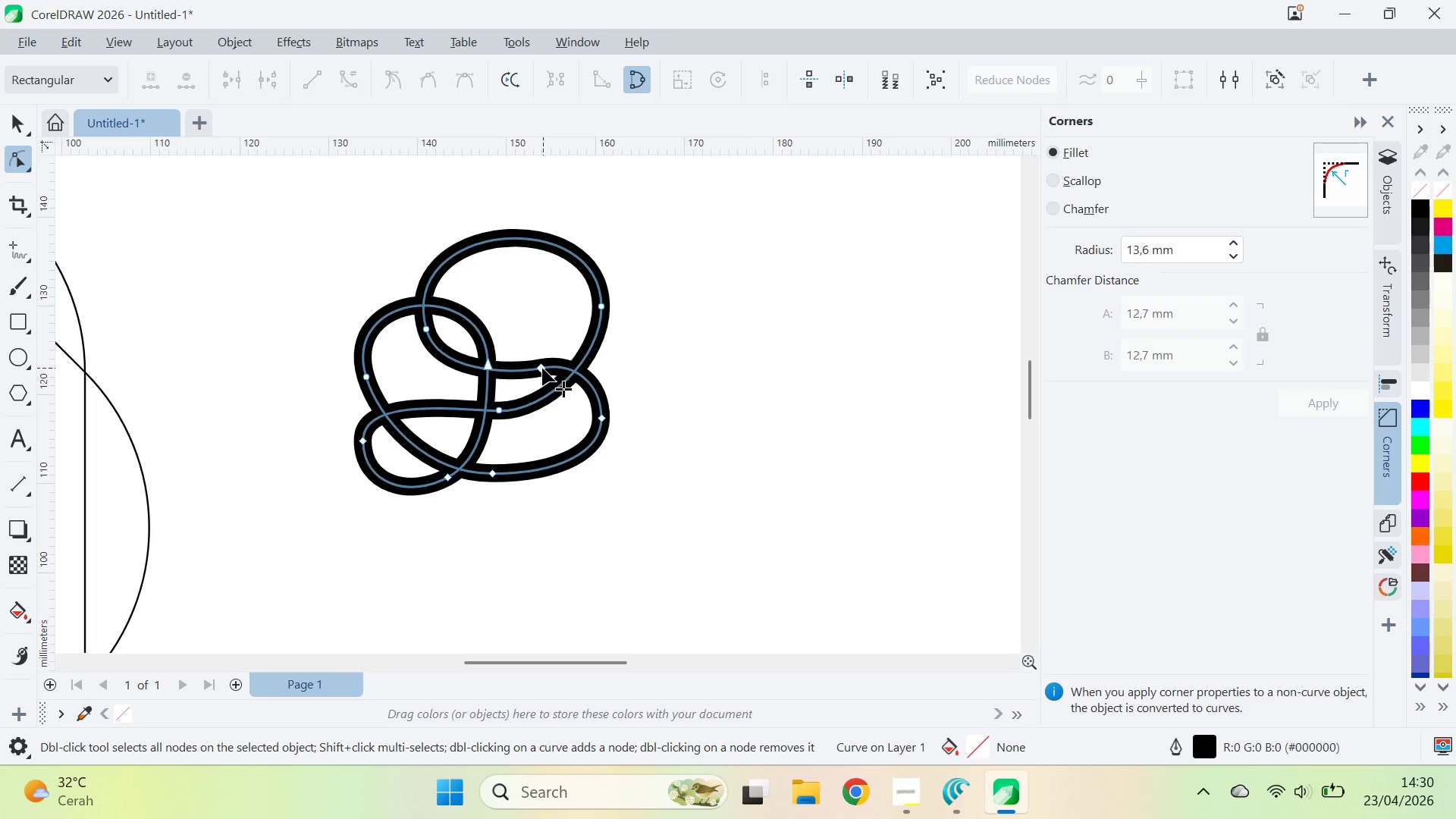 
left_click_drag(start_coordinate=[542, 368], to_coordinate=[544, 350])
 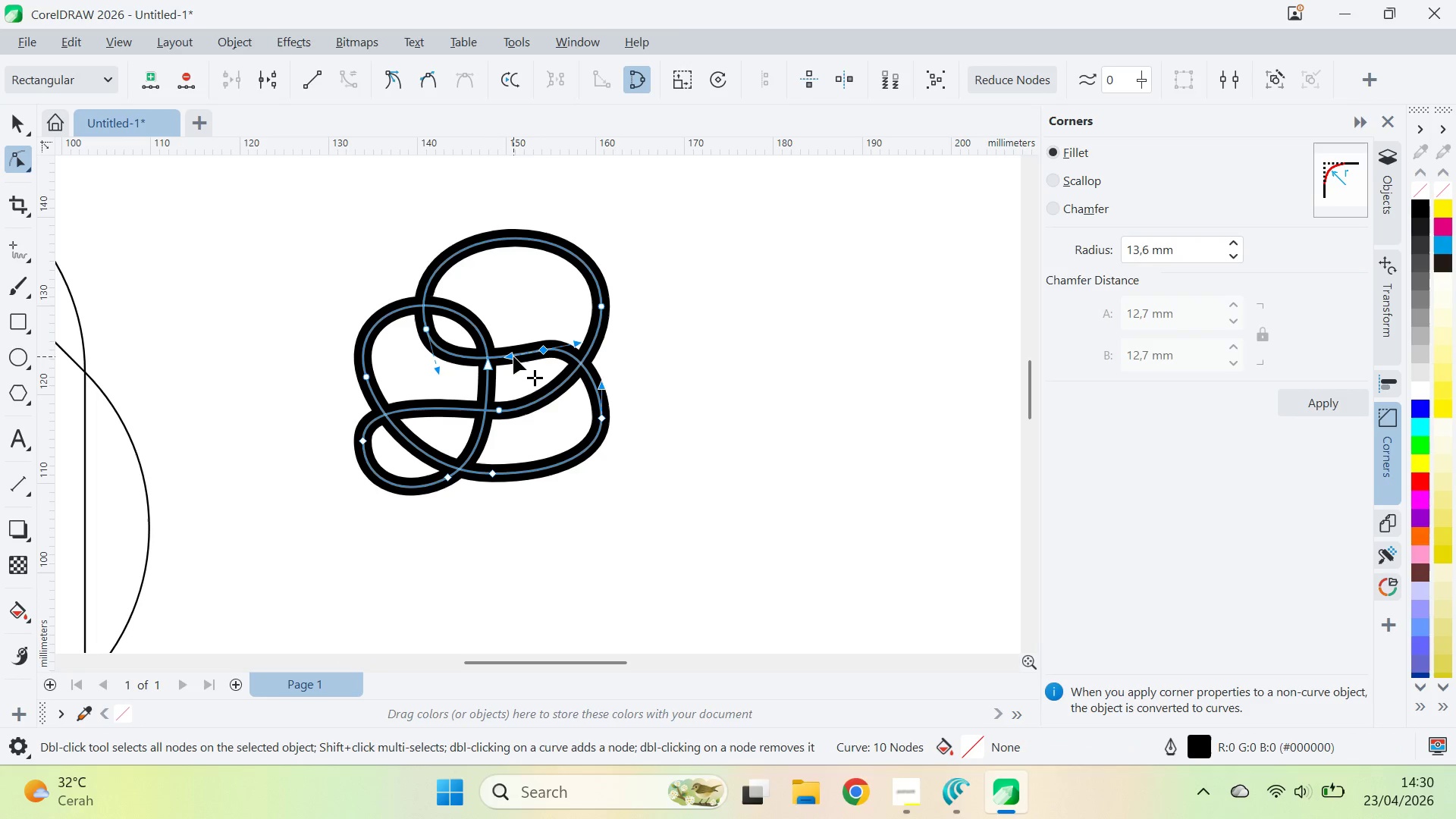 
left_click_drag(start_coordinate=[513, 356], to_coordinate=[495, 371])
 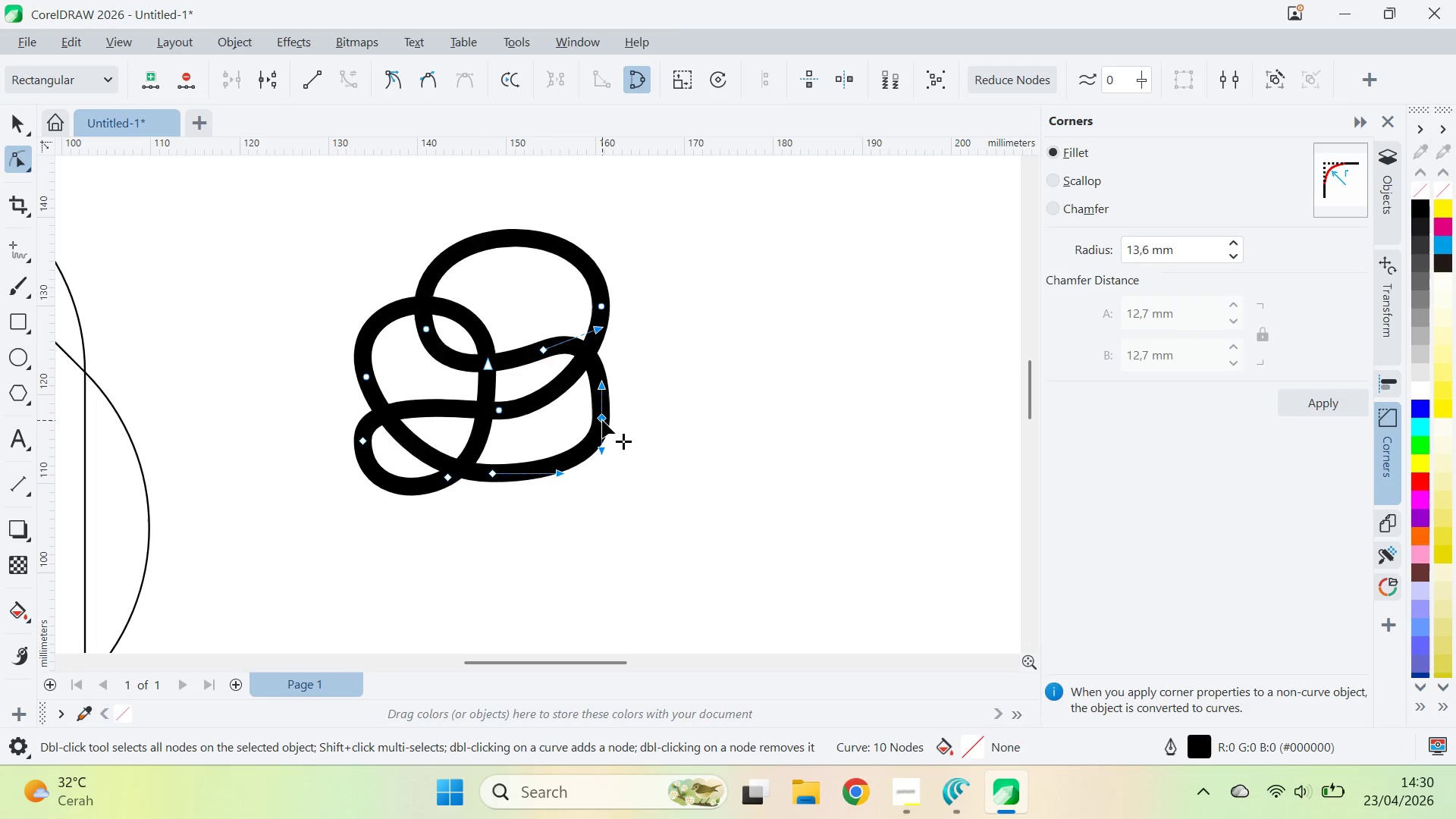 
double_click([602, 420])
 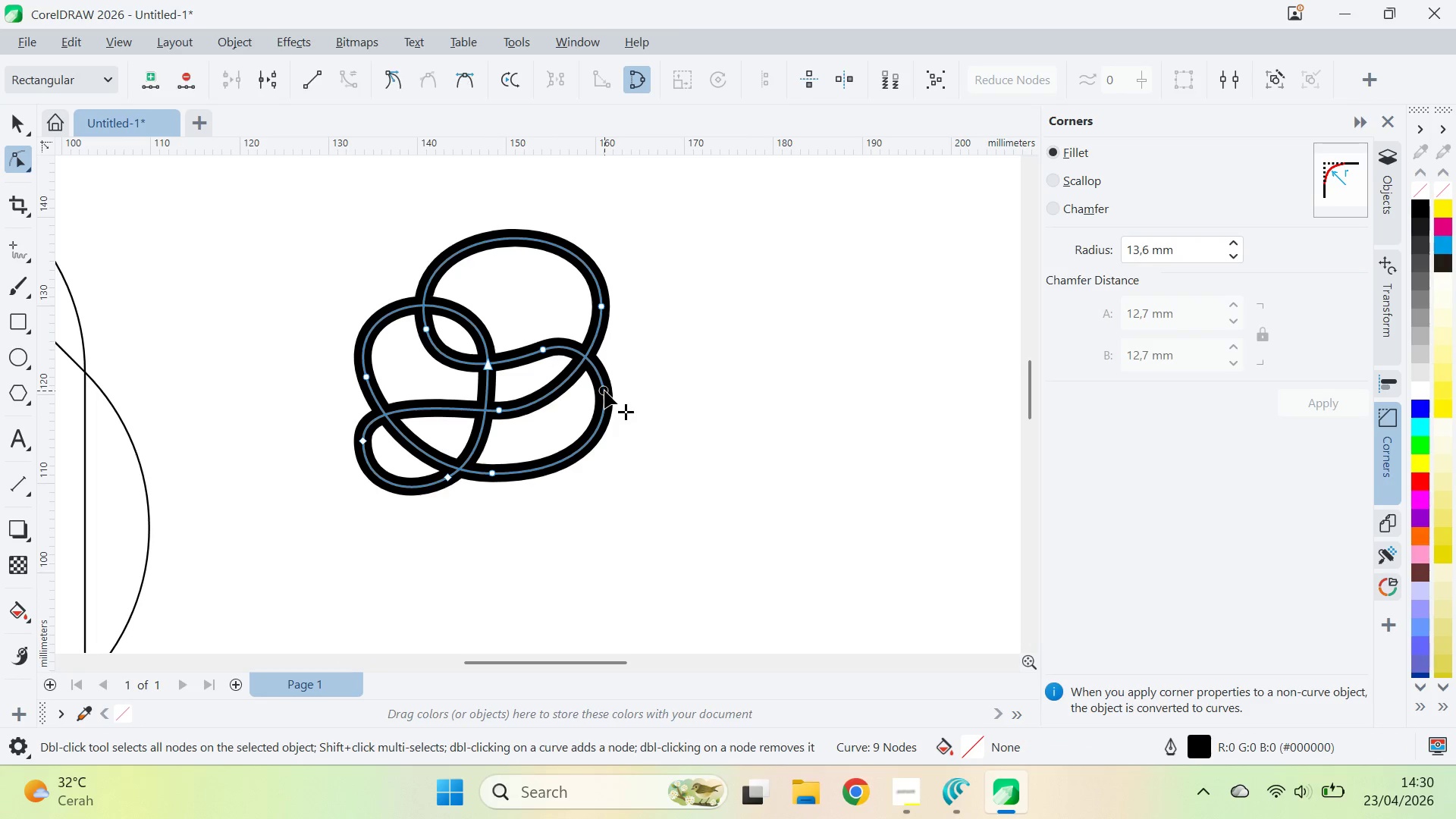 
double_click([604, 391])
 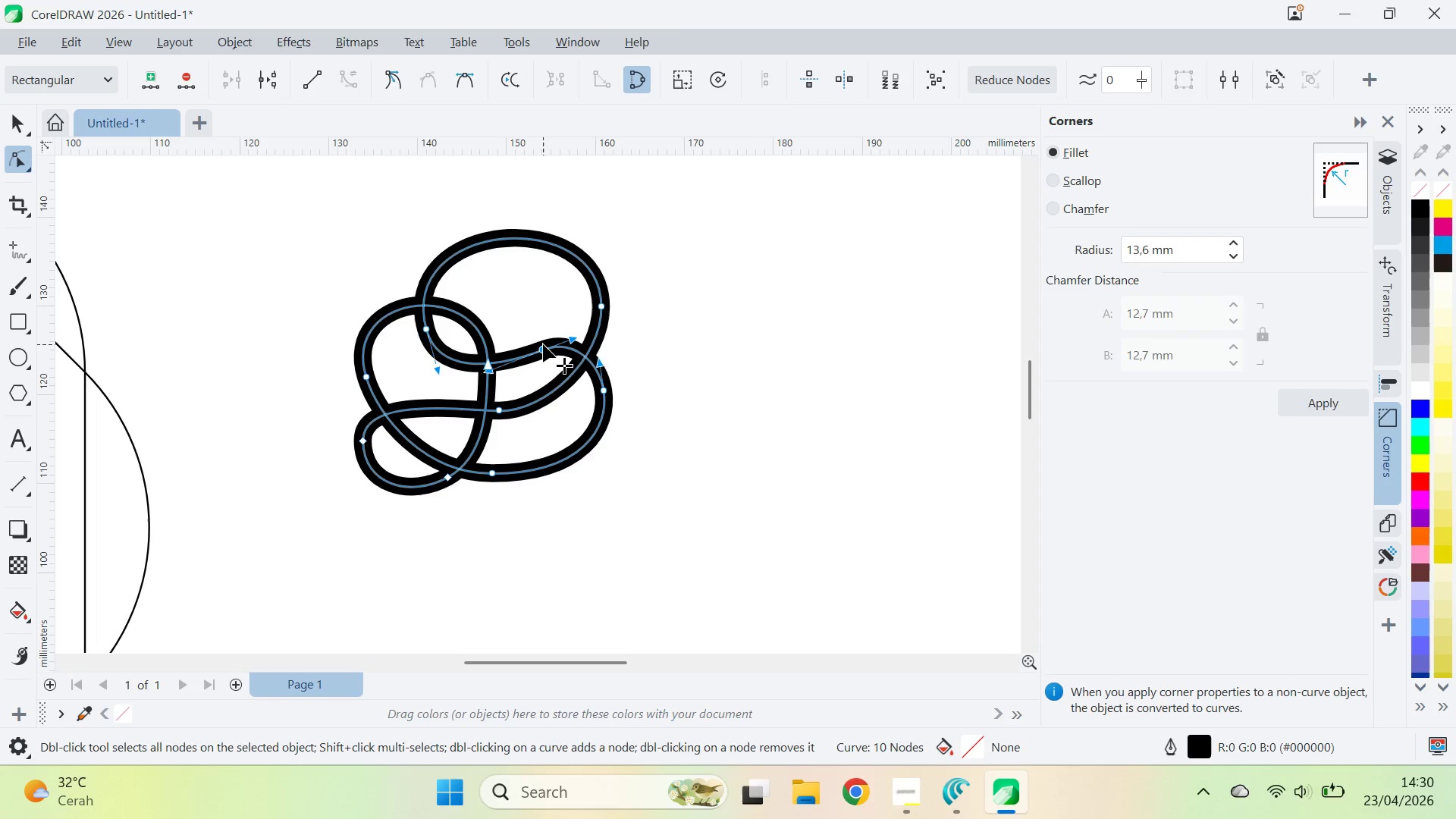 
double_click([543, 344])
 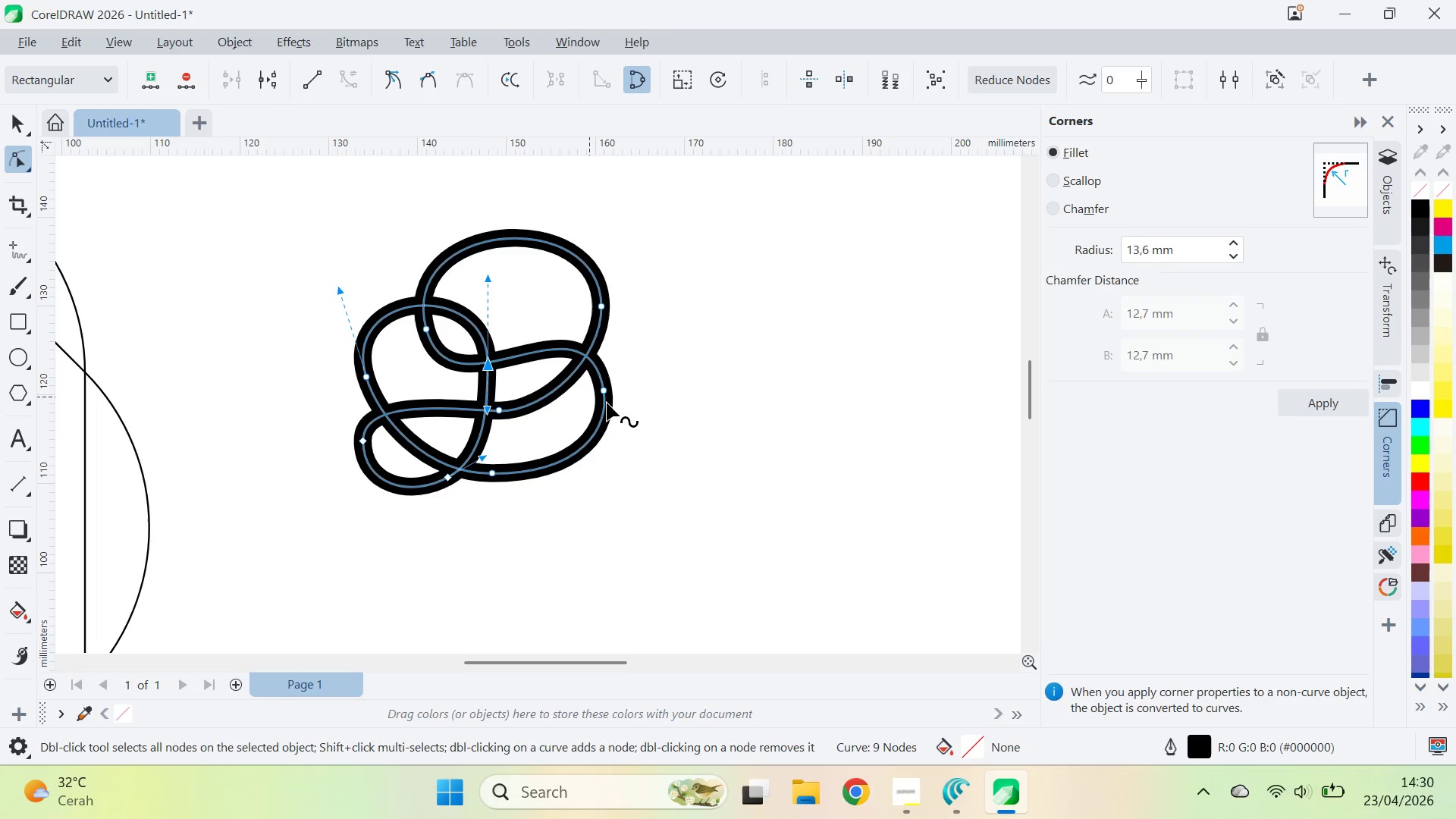 
left_click([601, 393])
 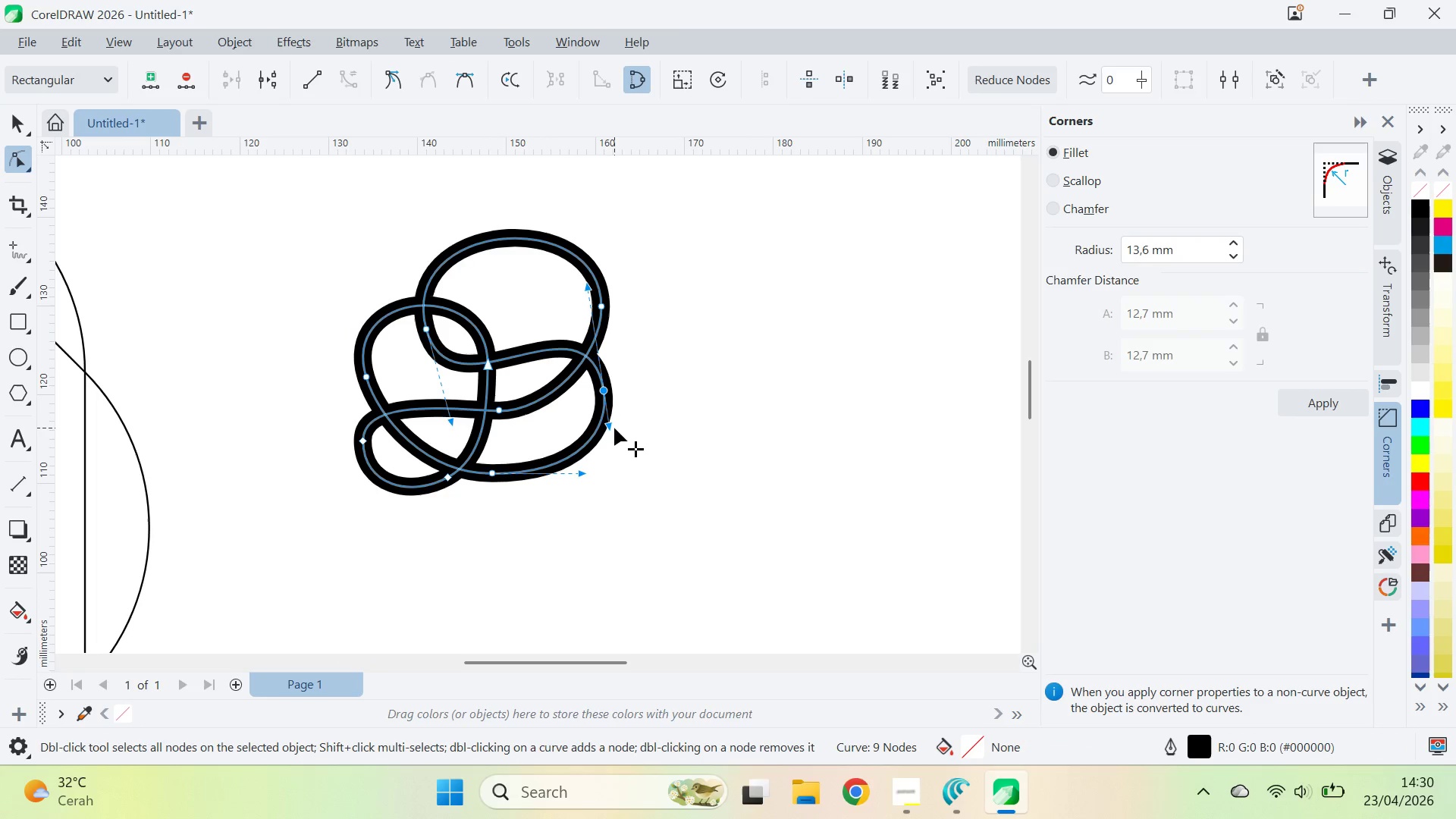 
left_click_drag(start_coordinate=[611, 426], to_coordinate=[607, 429])
 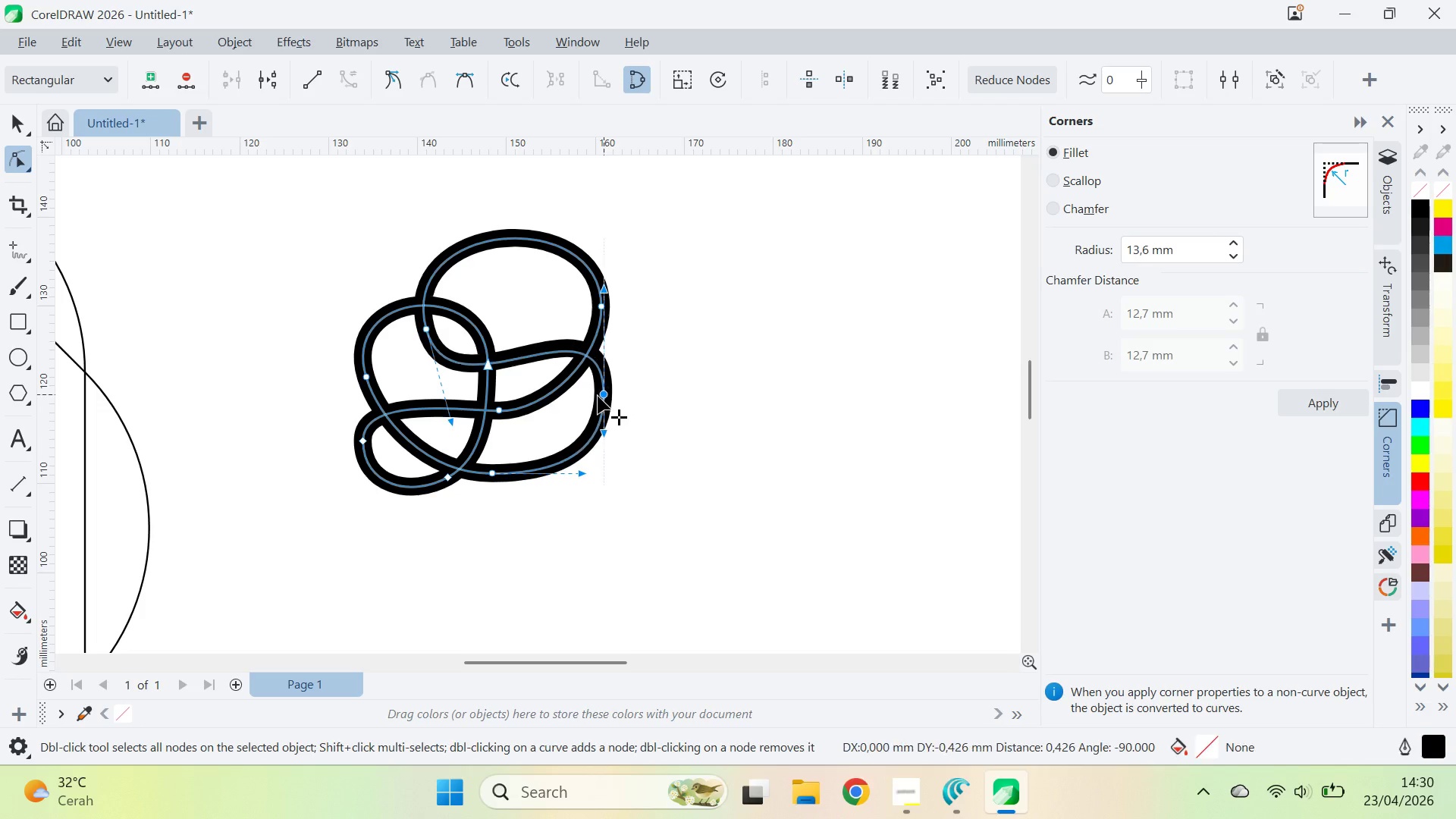 
hold_key(key=ShiftLeft, duration=0.84)
 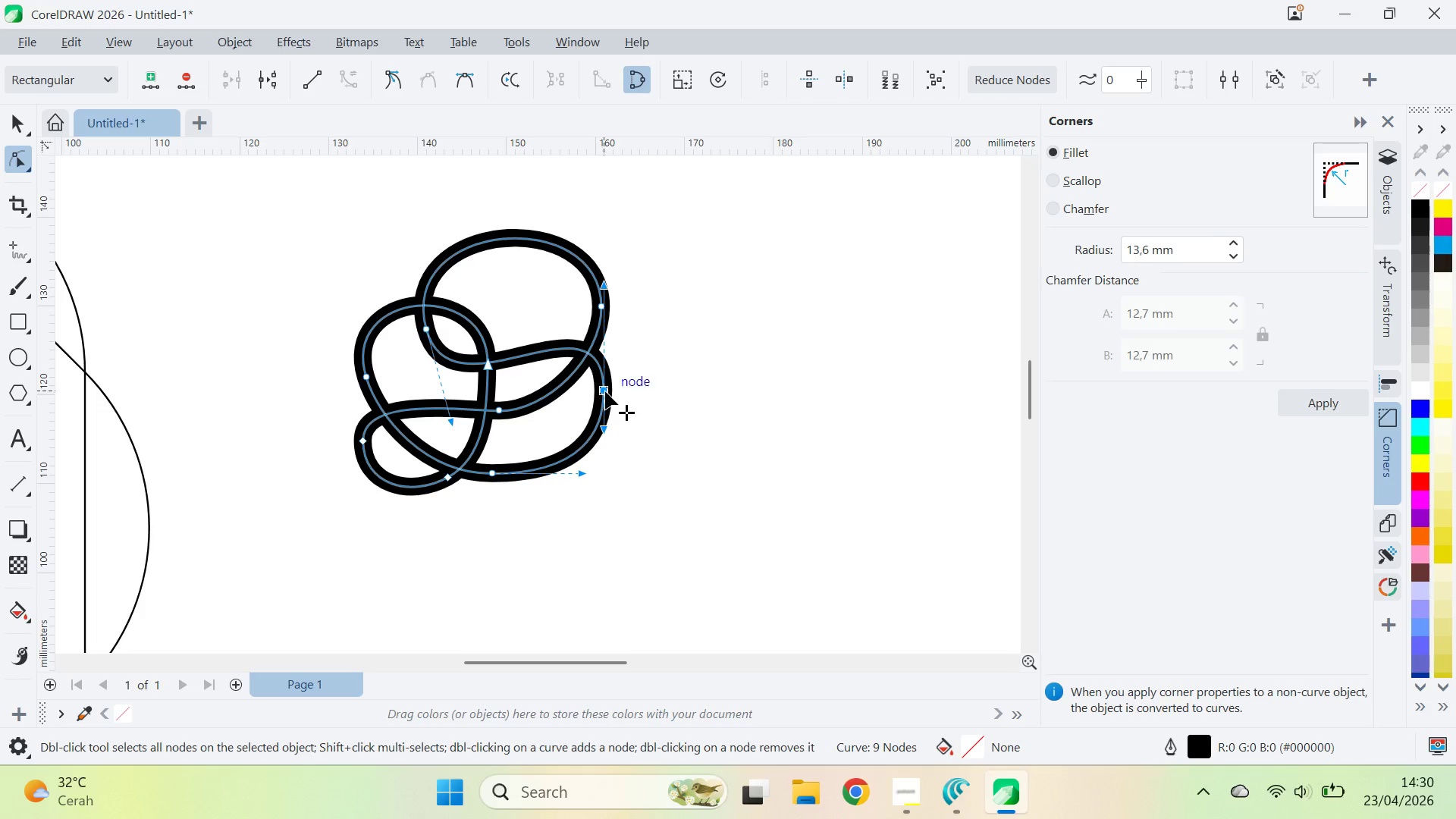 
left_click_drag(start_coordinate=[605, 392], to_coordinate=[575, 407])
 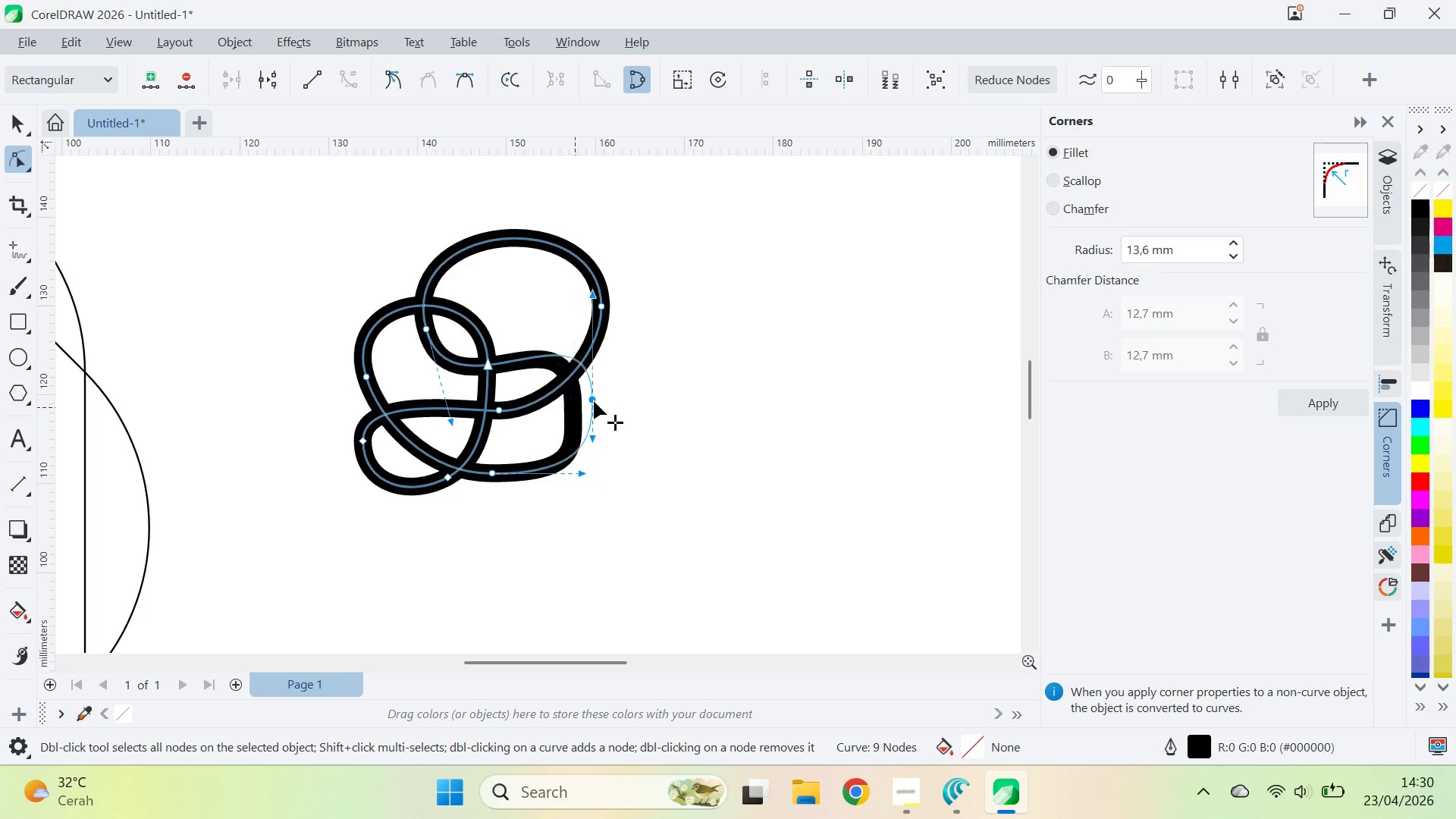 
left_click_drag(start_coordinate=[575, 407], to_coordinate=[601, 393])
 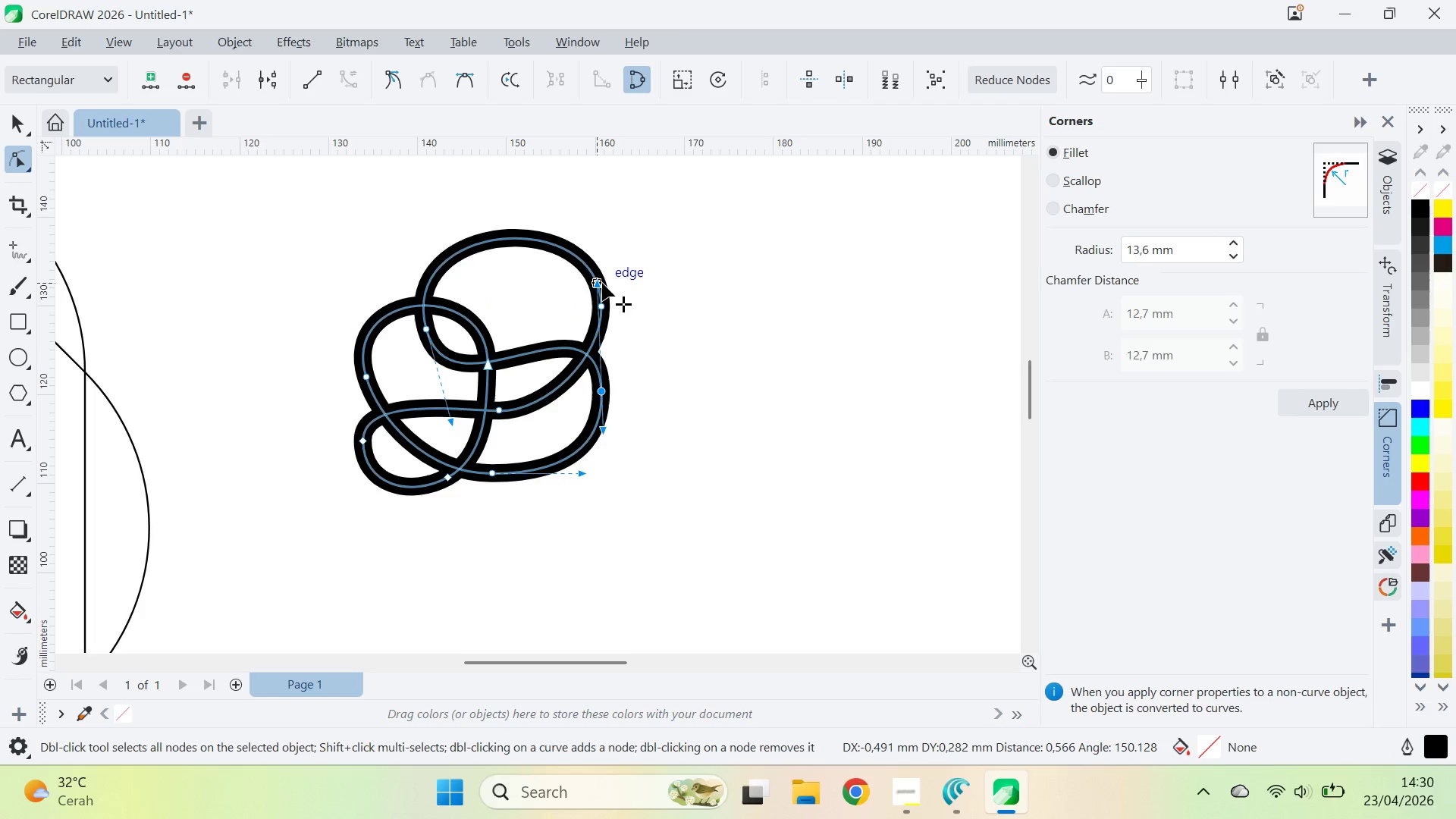 
wait(5.78)
 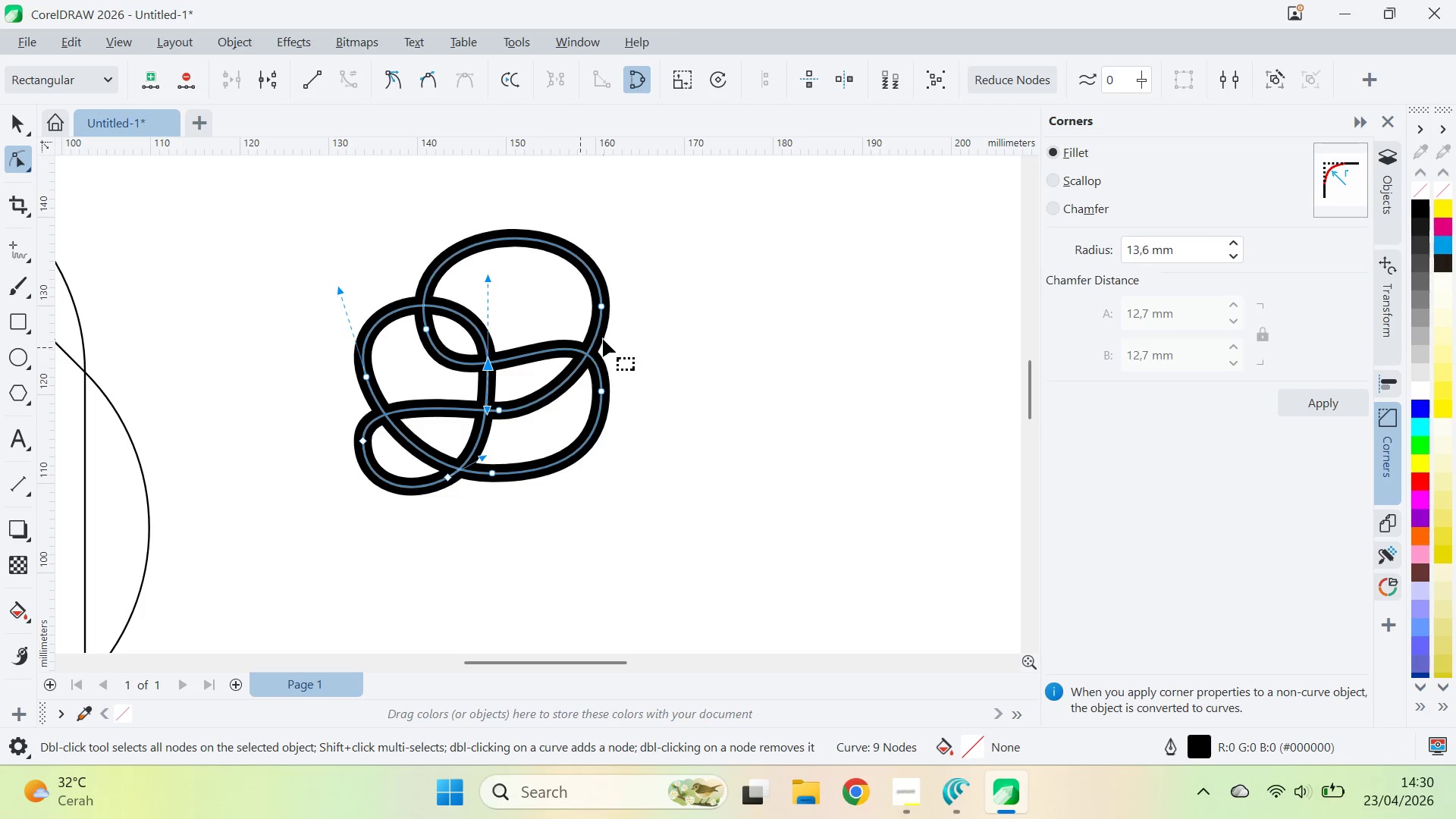 
double_click([541, 350])
 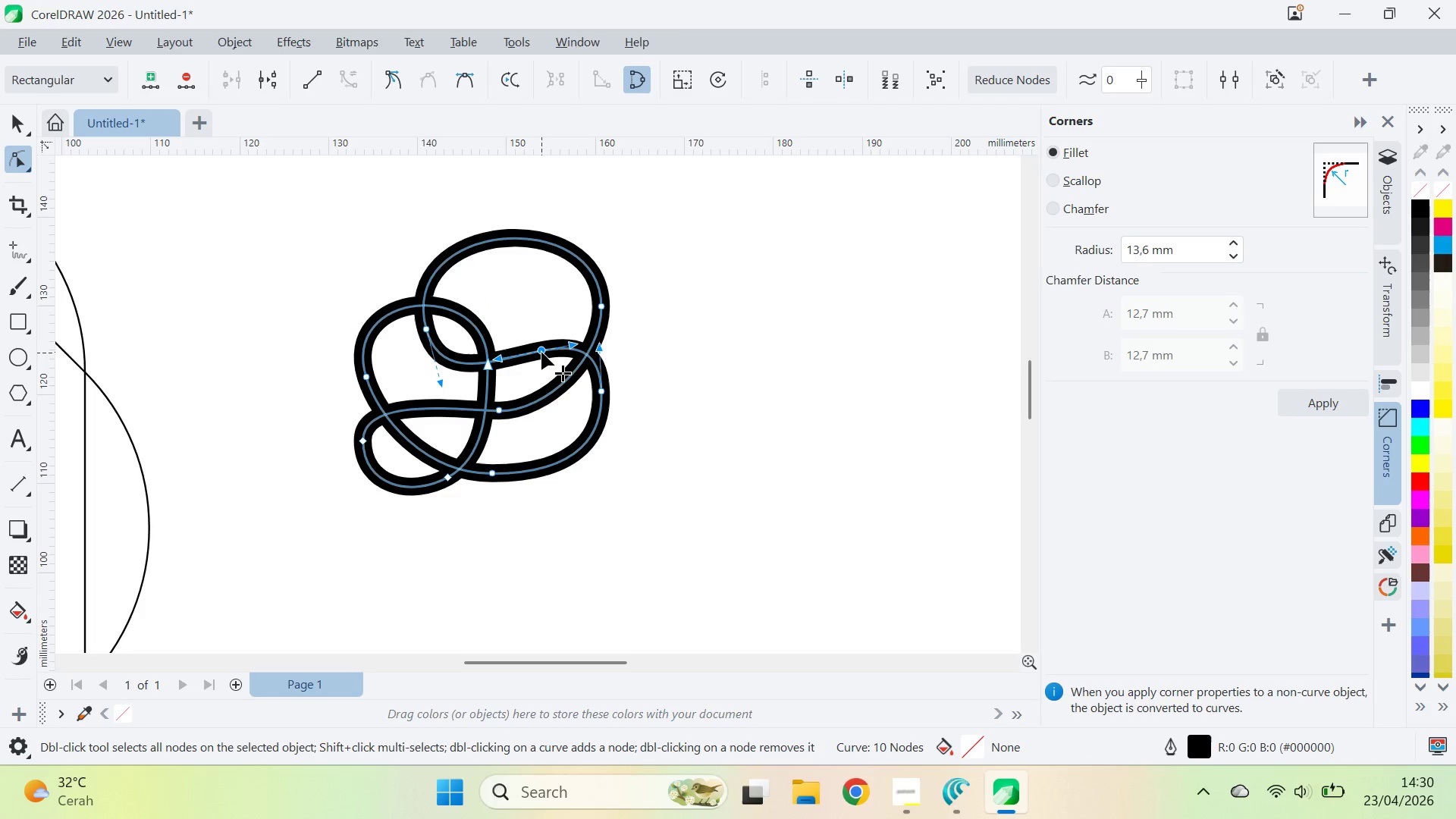 
left_click_drag(start_coordinate=[541, 352], to_coordinate=[541, 361])
 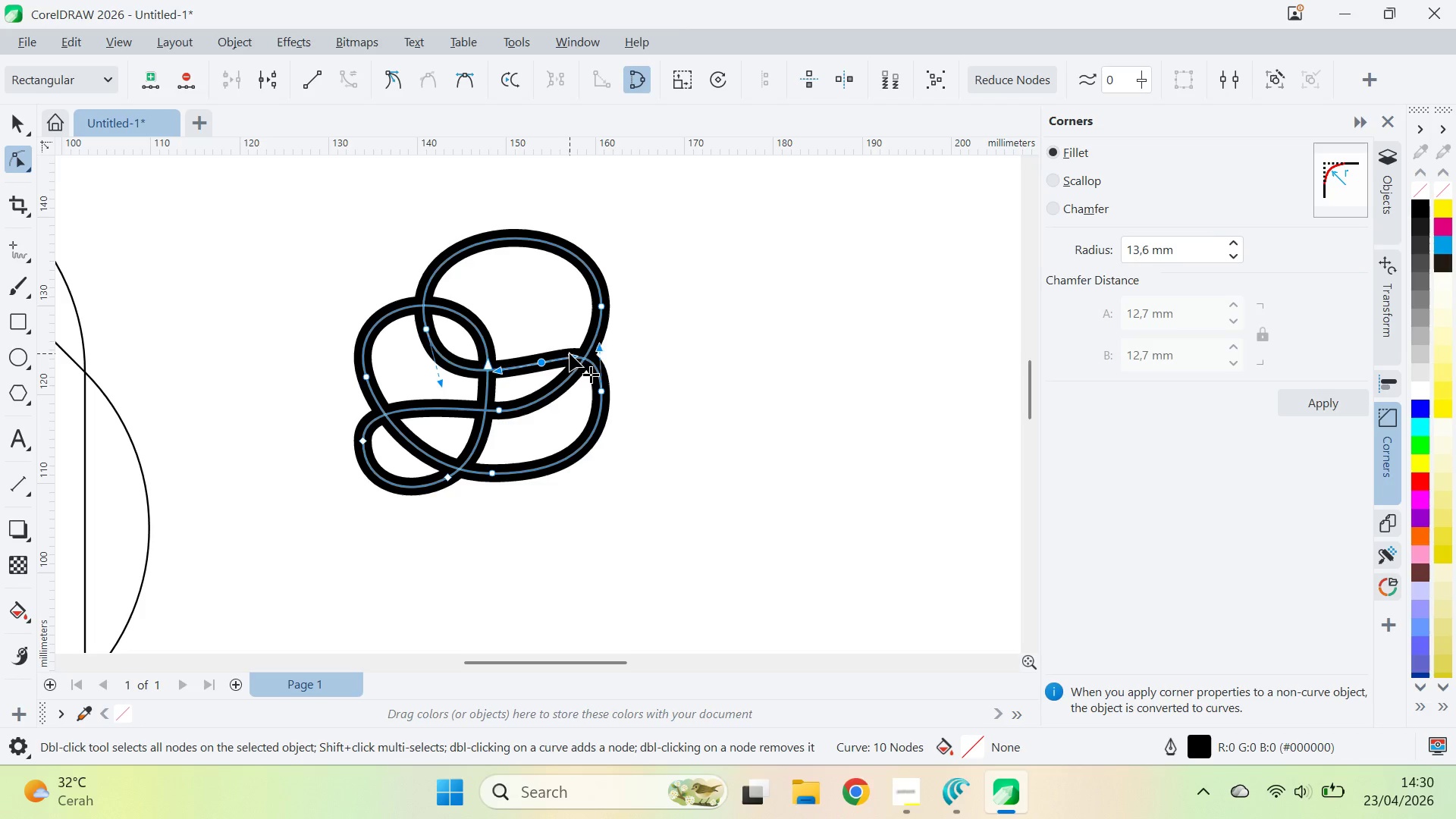 
left_click_drag(start_coordinate=[570, 353], to_coordinate=[566, 340])
 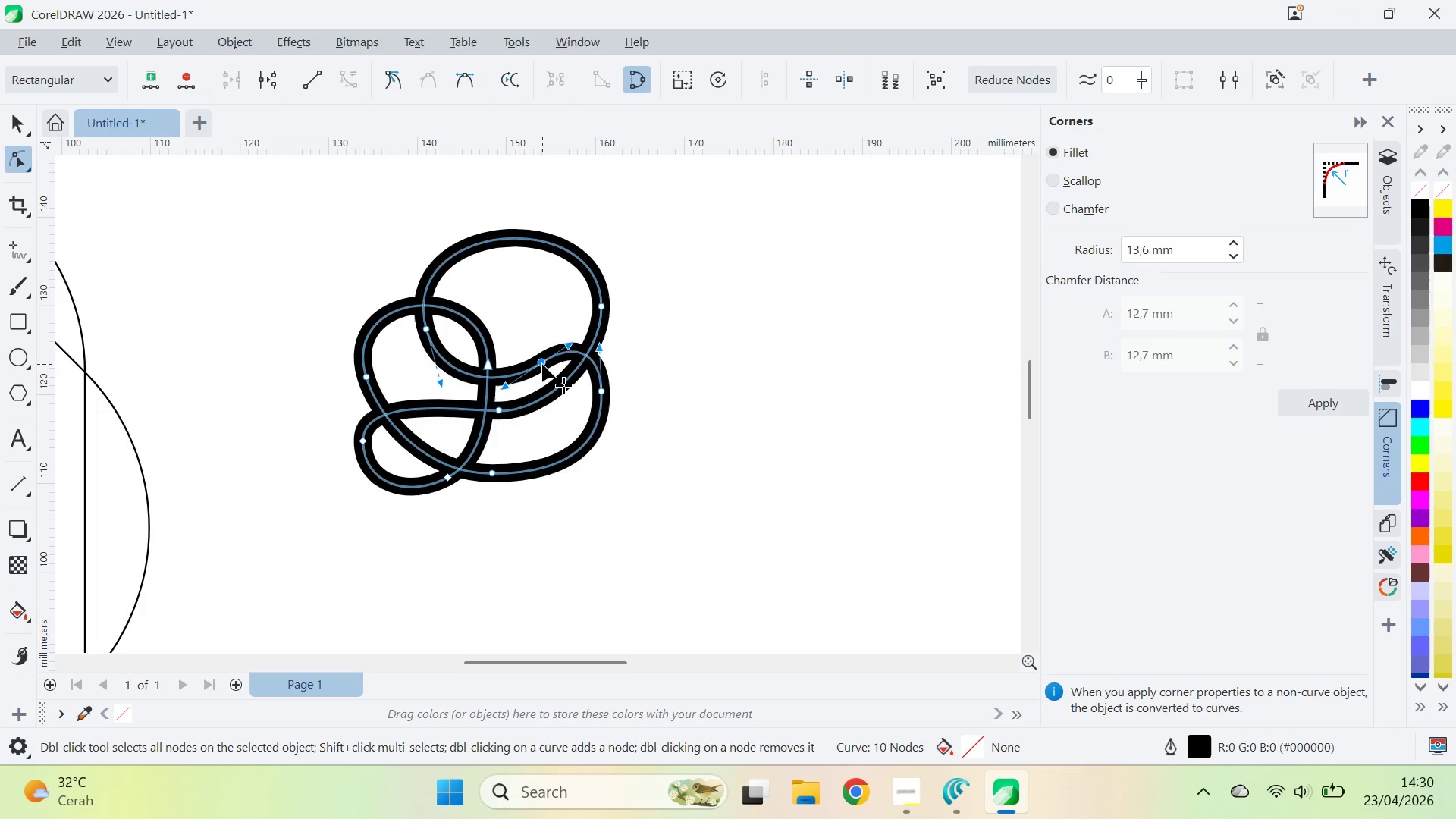 
left_click_drag(start_coordinate=[542, 364], to_coordinate=[538, 349])
 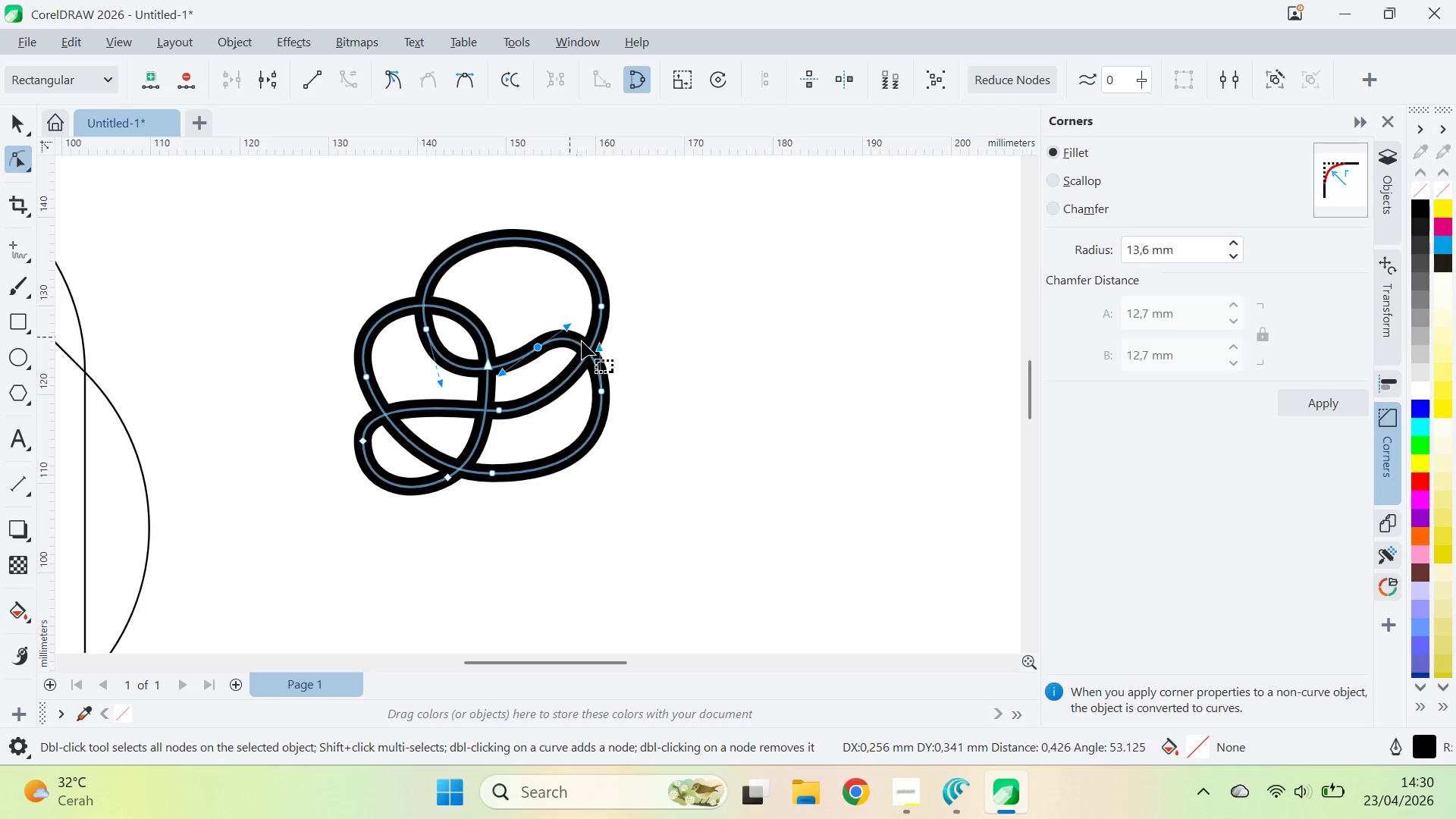 
left_click_drag(start_coordinate=[568, 327], to_coordinate=[573, 334])
 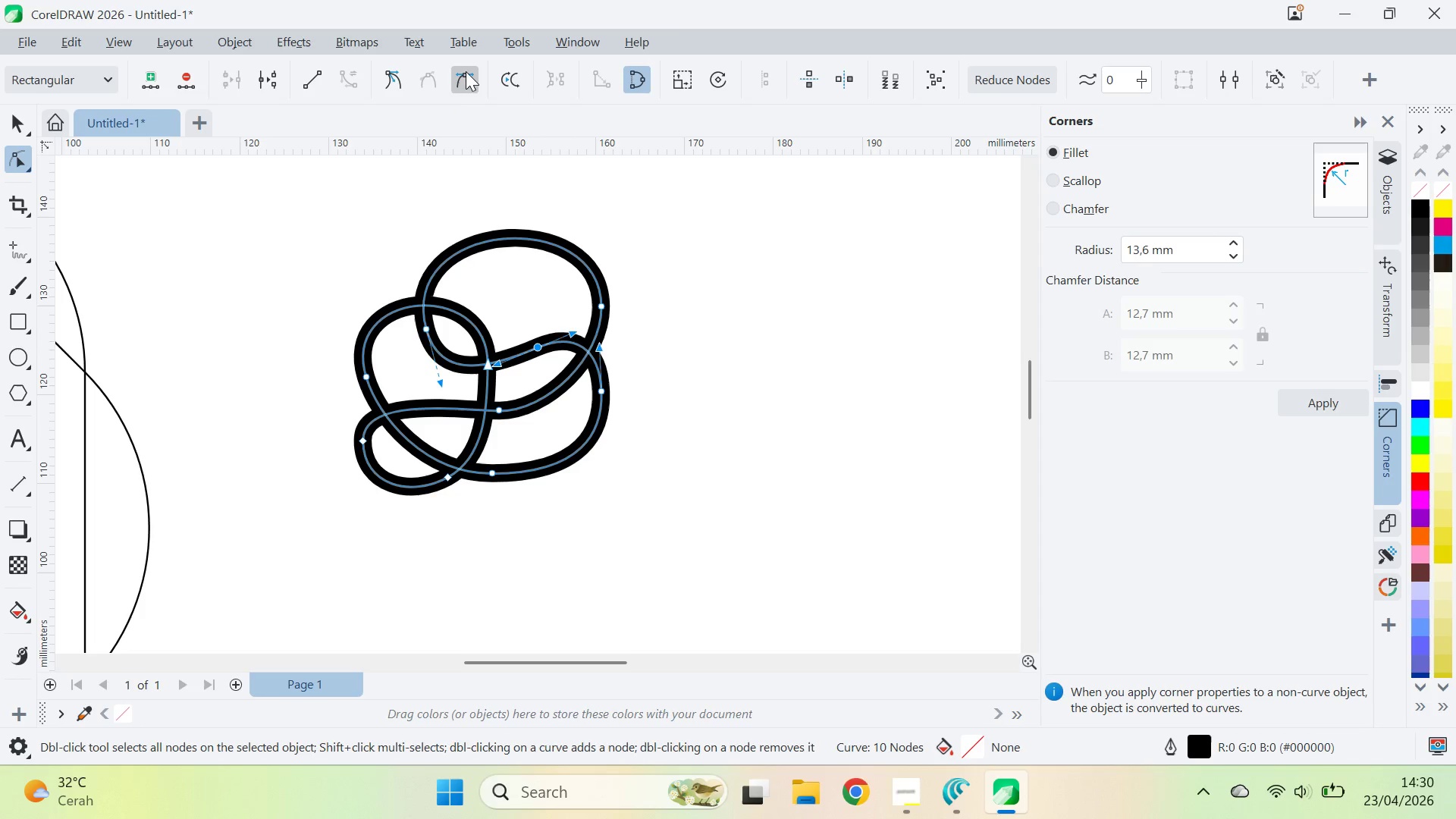 
left_click([466, 71])
 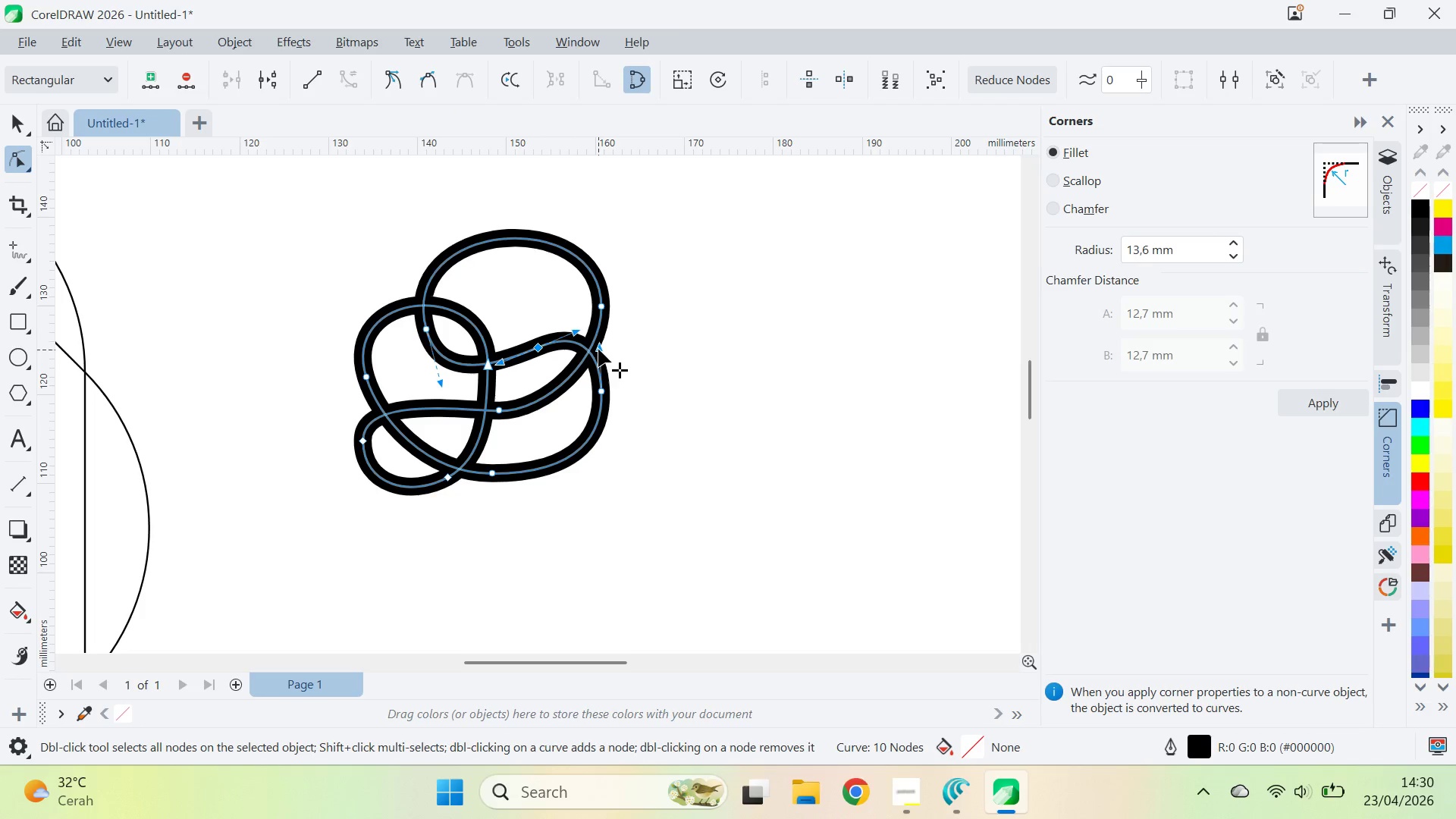 
left_click_drag(start_coordinate=[600, 347], to_coordinate=[601, 366])
 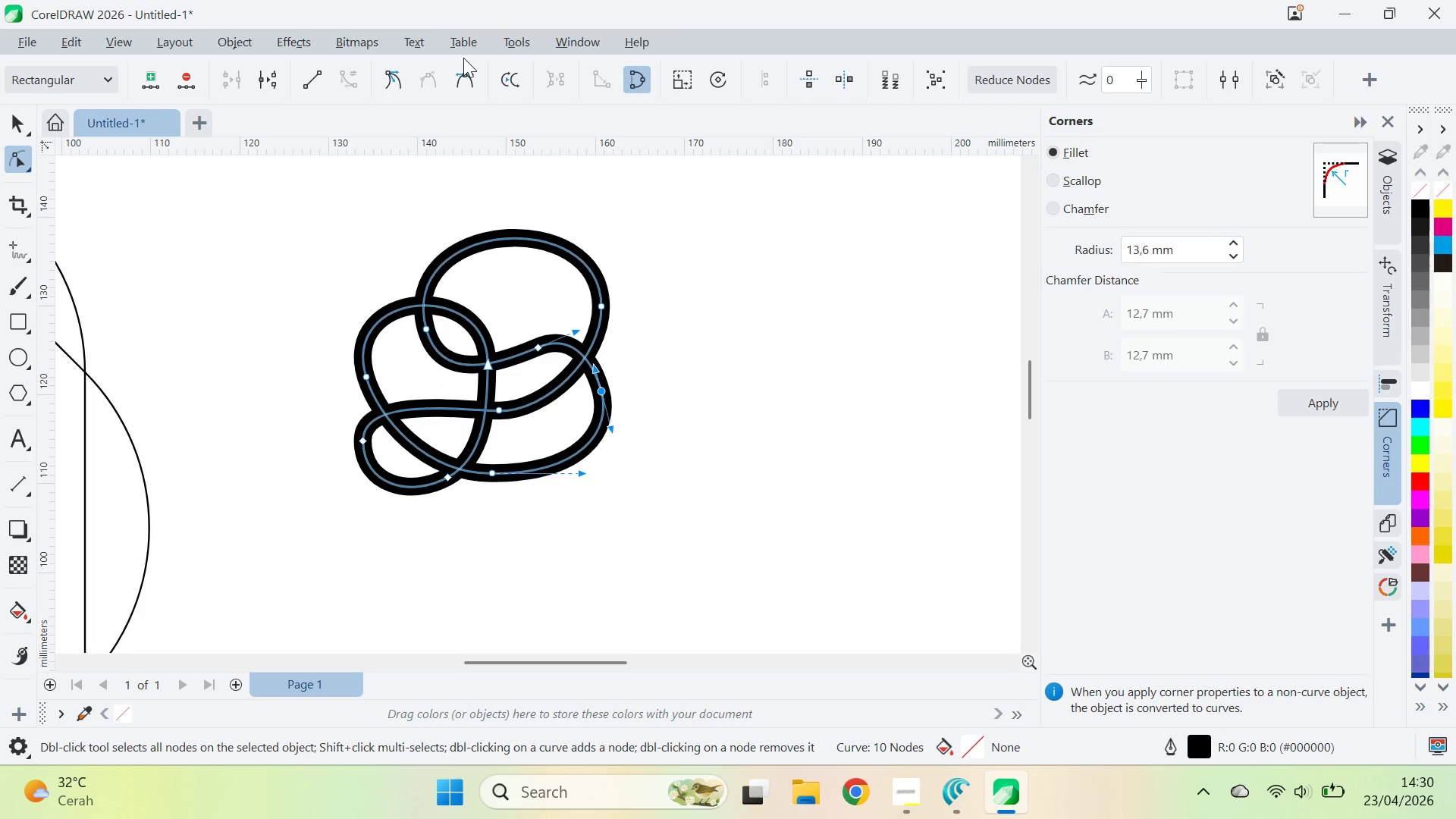 
hold_key(key=ShiftLeft, duration=1.2)
 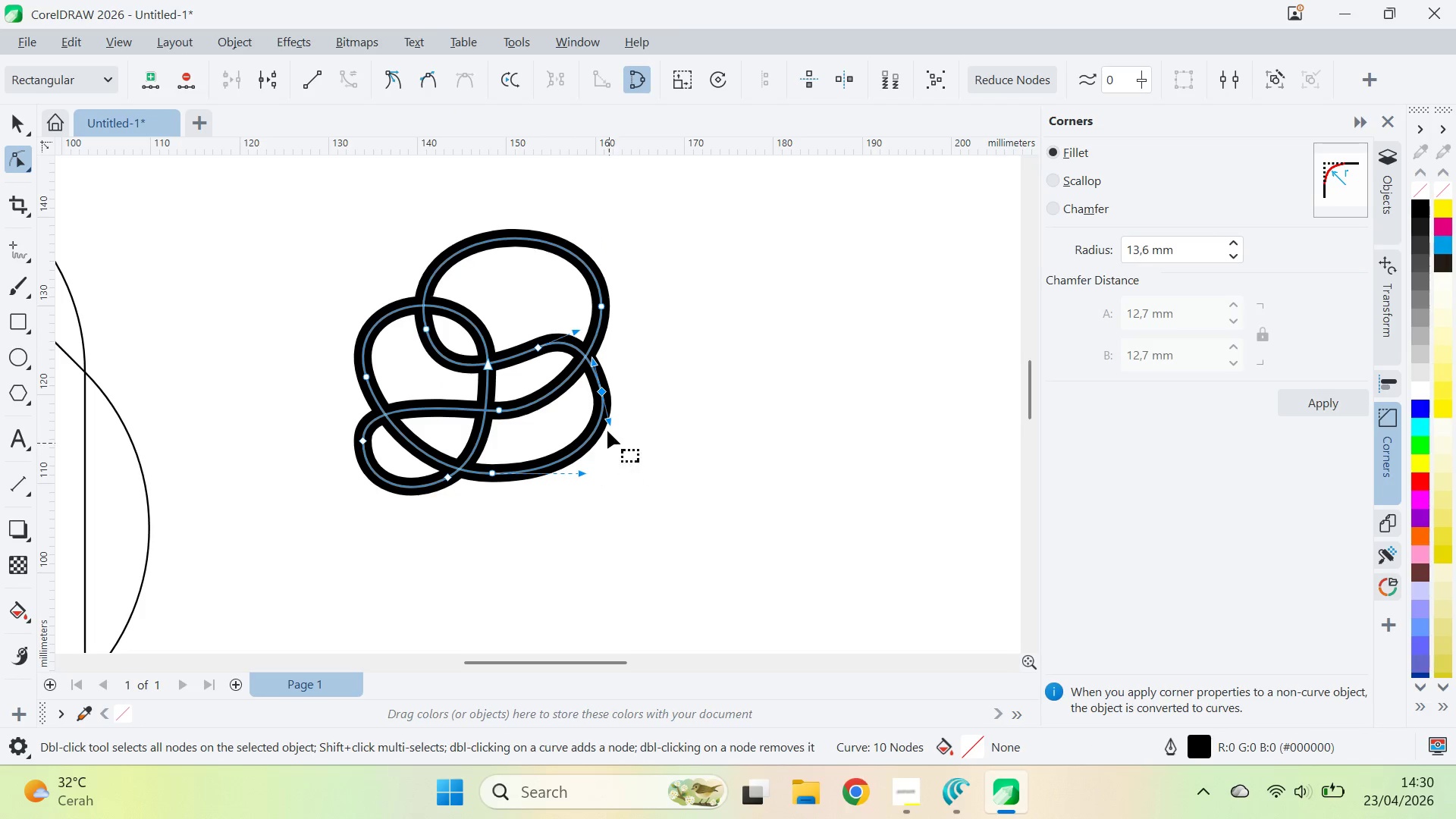 
hold_key(key=ShiftLeft, duration=1.17)
 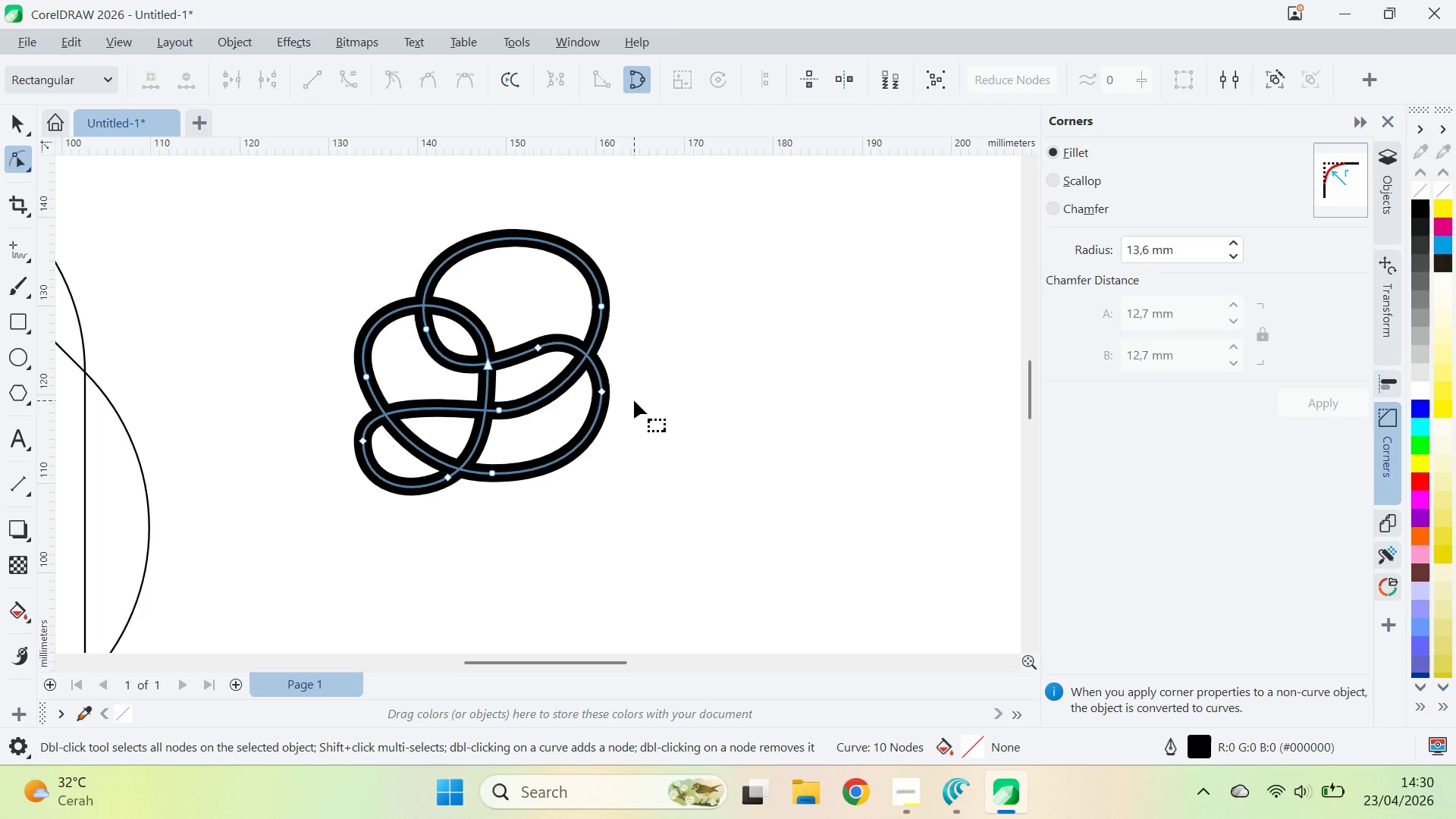 
double_click([634, 400])
 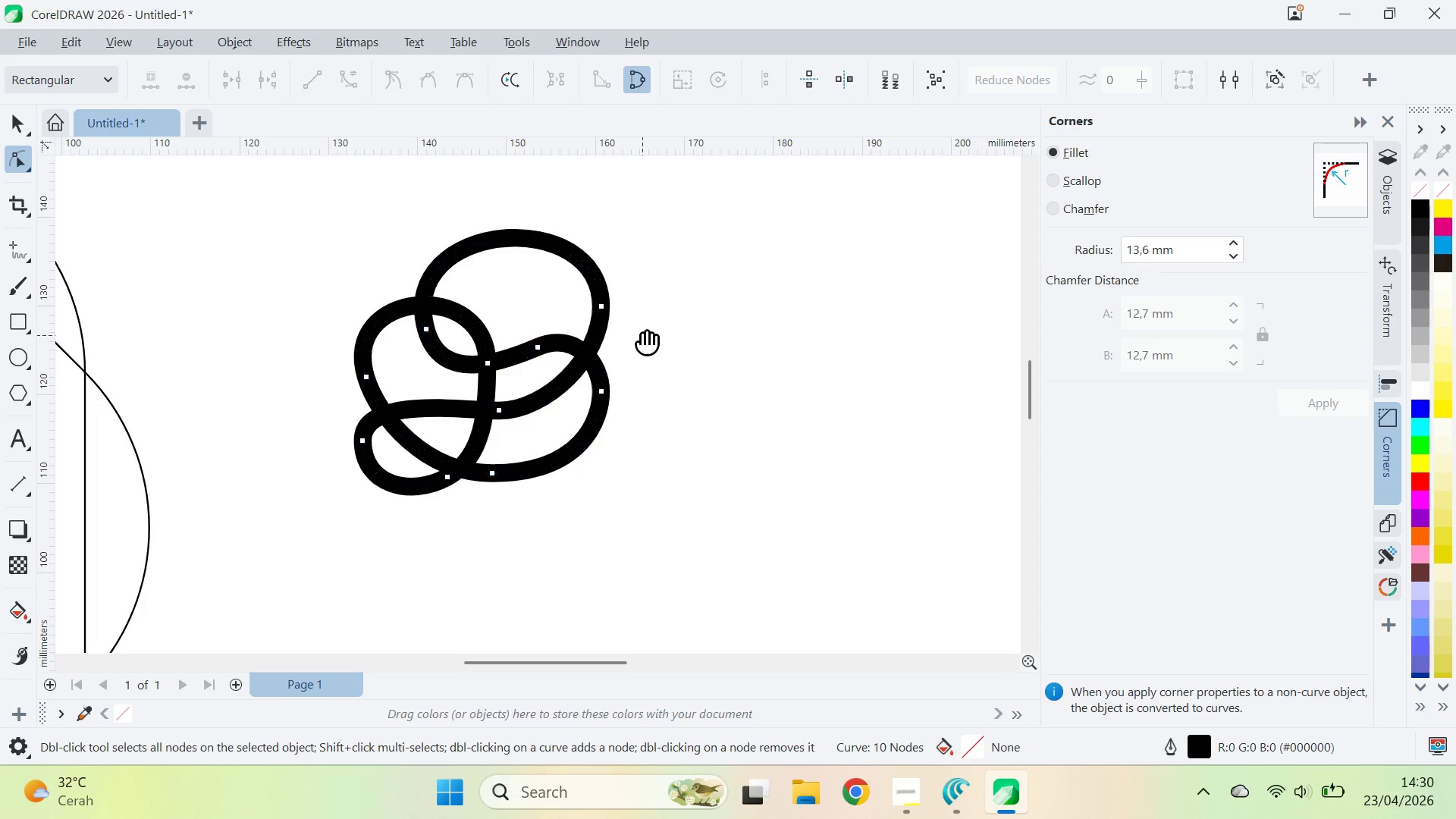 
type(qz)
 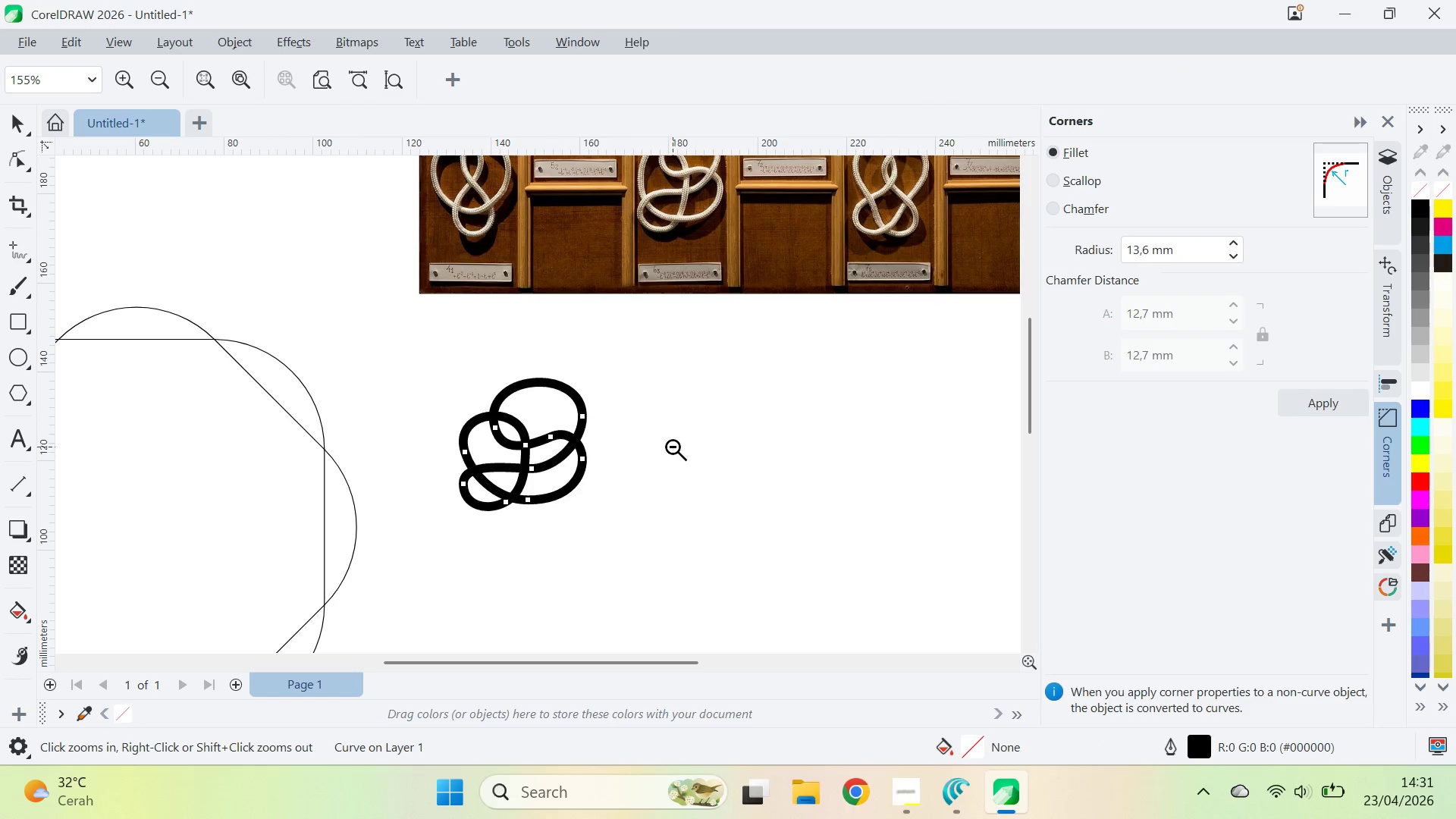 
left_click_drag(start_coordinate=[642, 334], to_coordinate=[668, 456])
 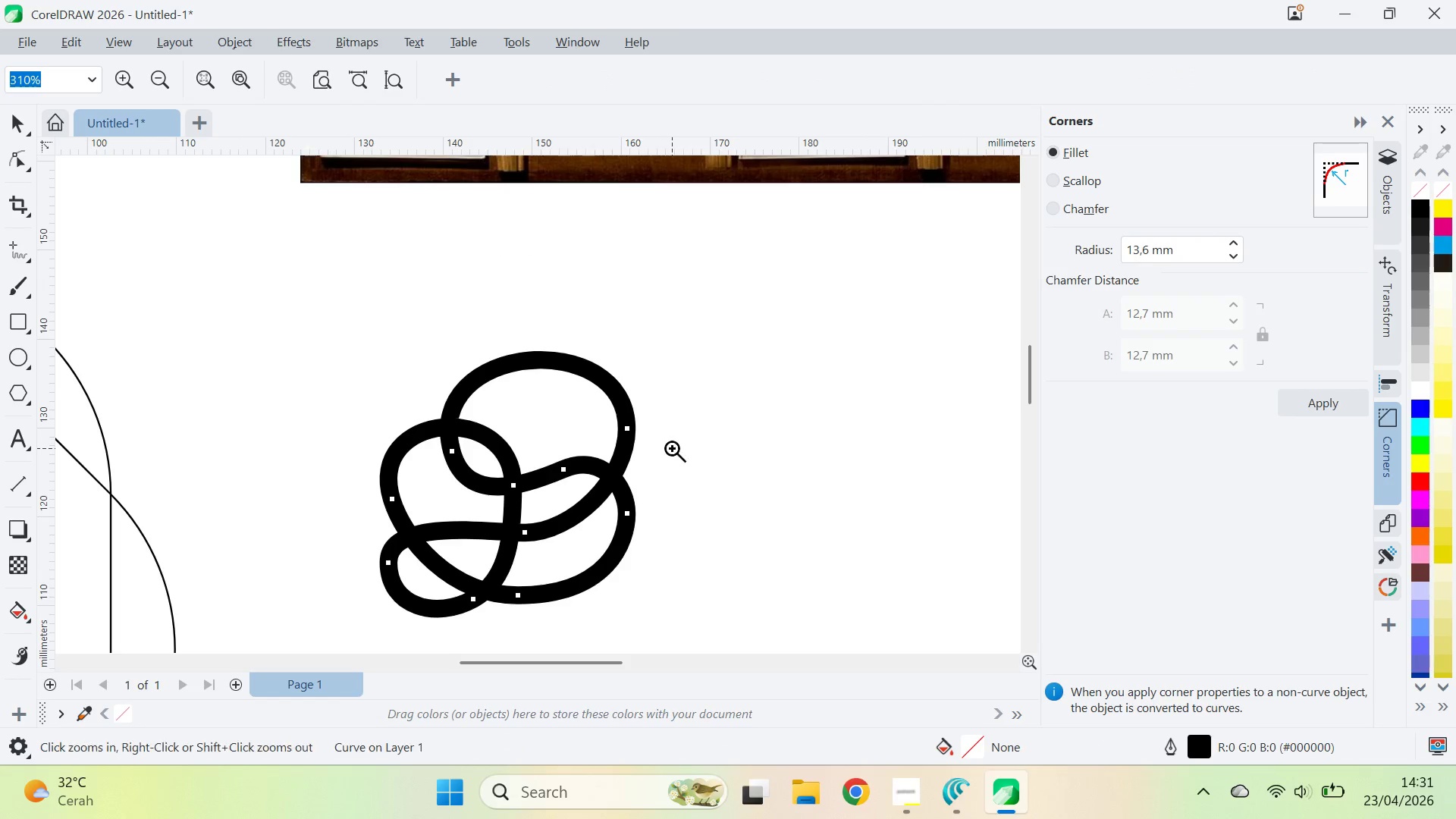 
right_click([672, 448])
 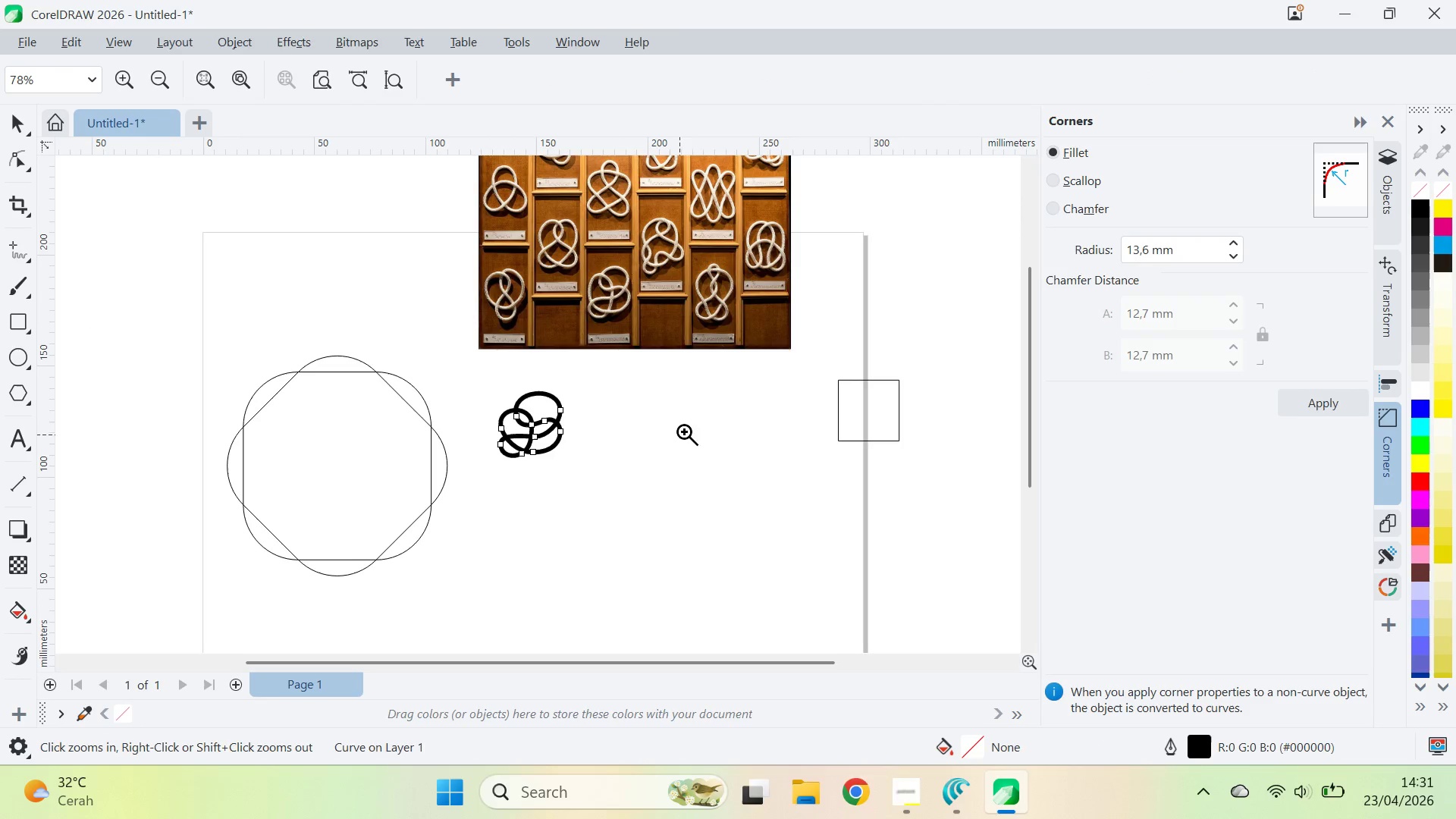 
key(Q)
 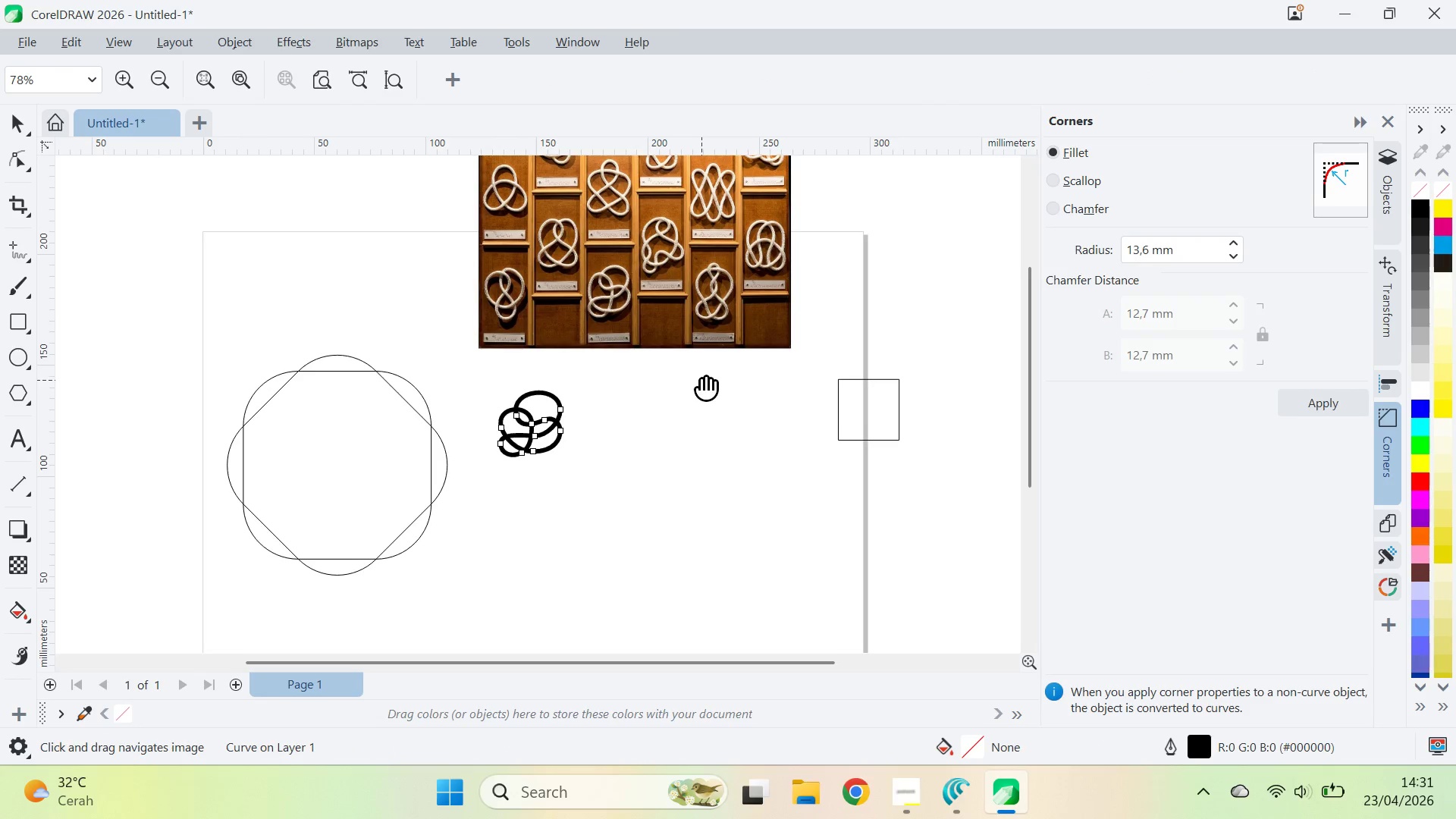 
left_click_drag(start_coordinate=[701, 381], to_coordinate=[701, 384])
 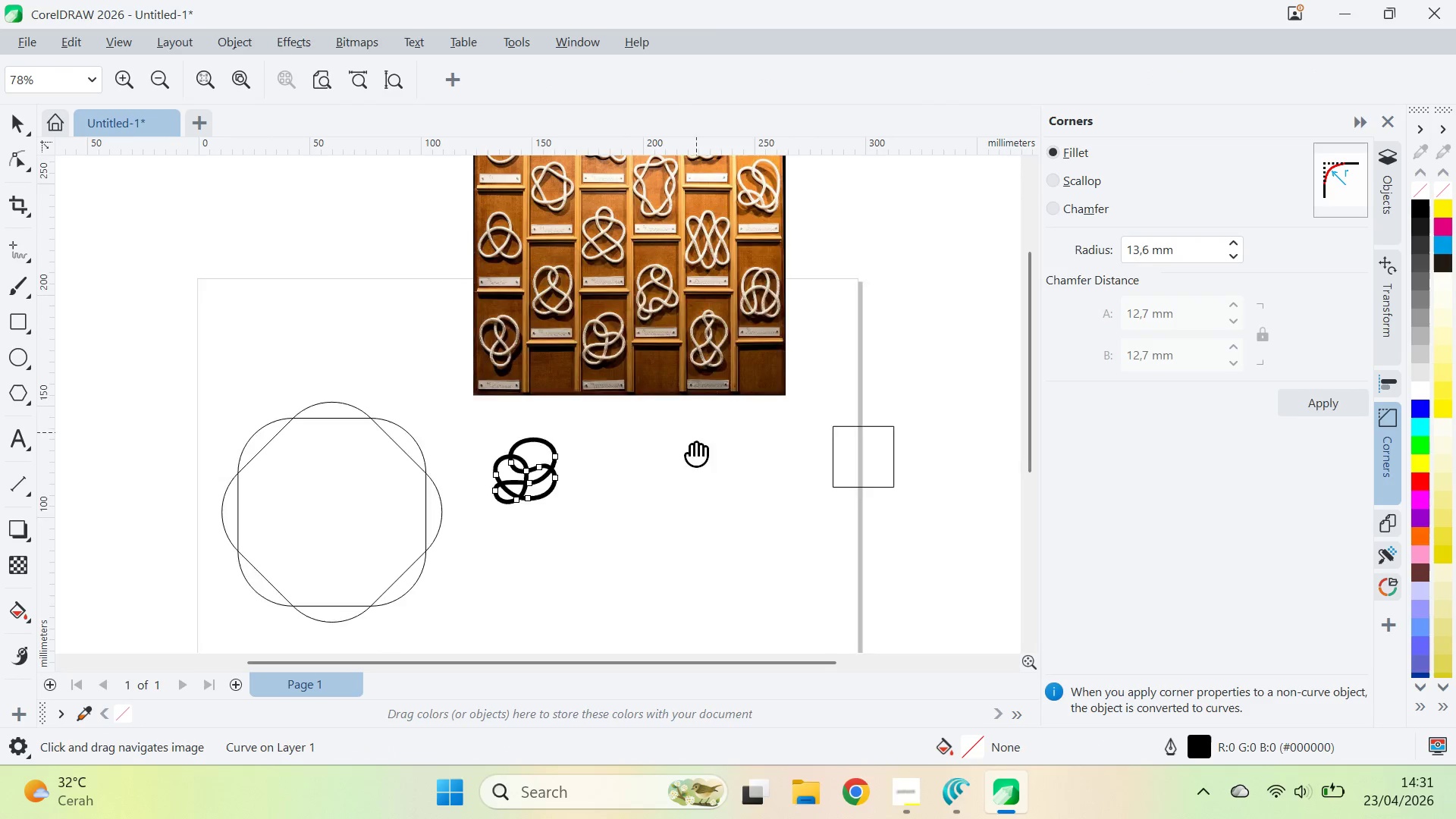 
left_click_drag(start_coordinate=[701, 390], to_coordinate=[650, 534])
 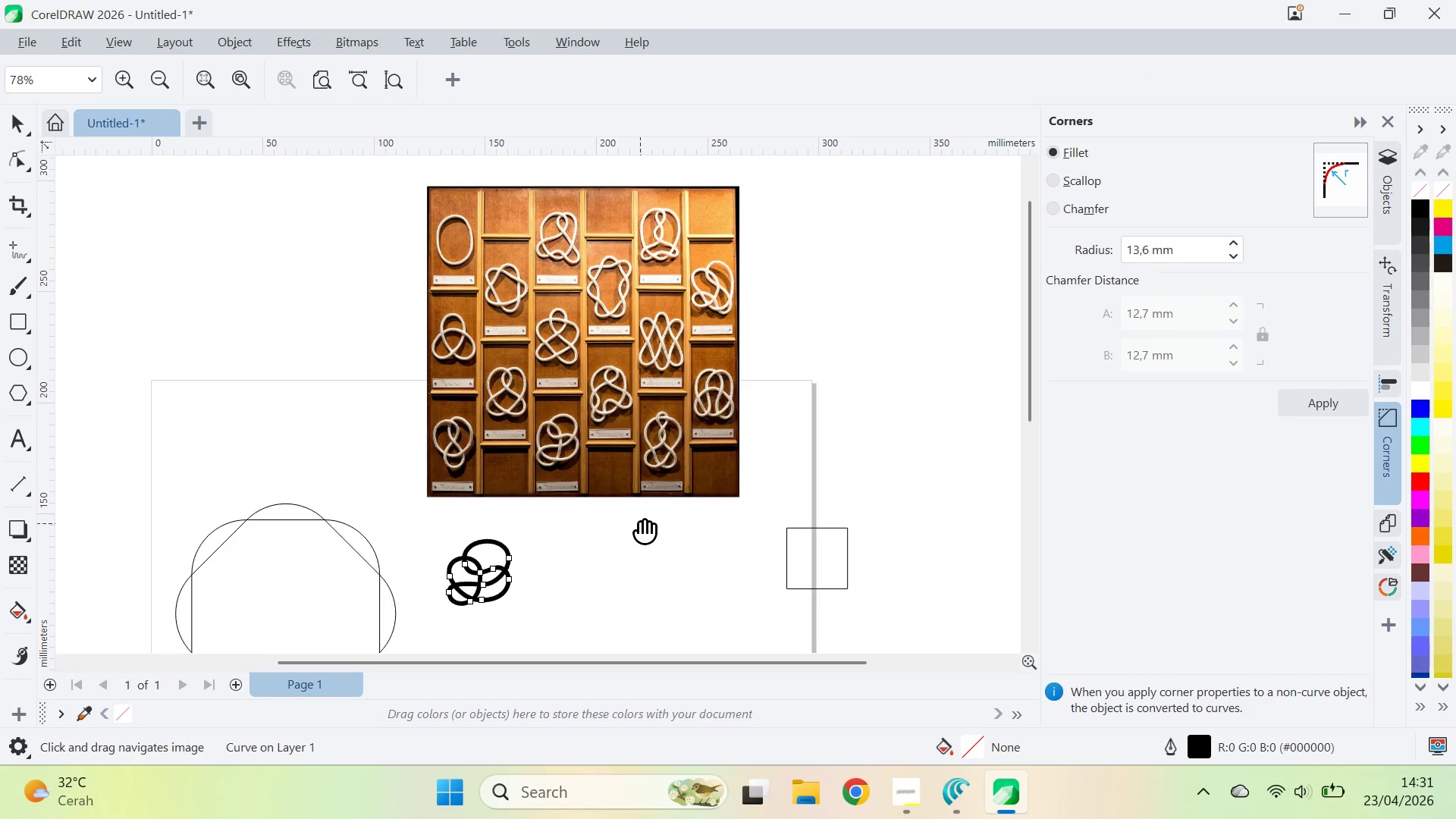 
left_click_drag(start_coordinate=[639, 522], to_coordinate=[592, 409])
 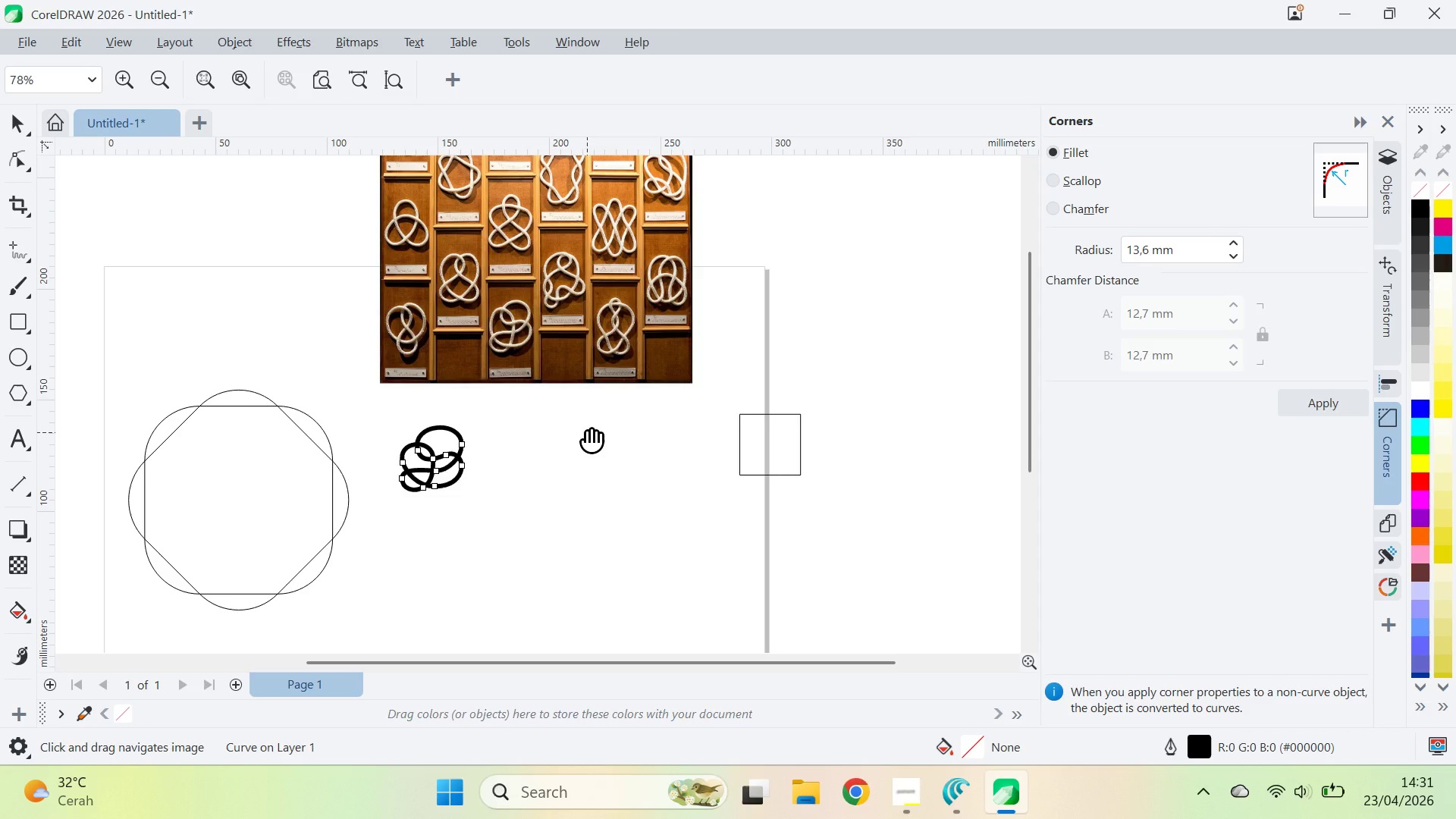 
type(qv)
 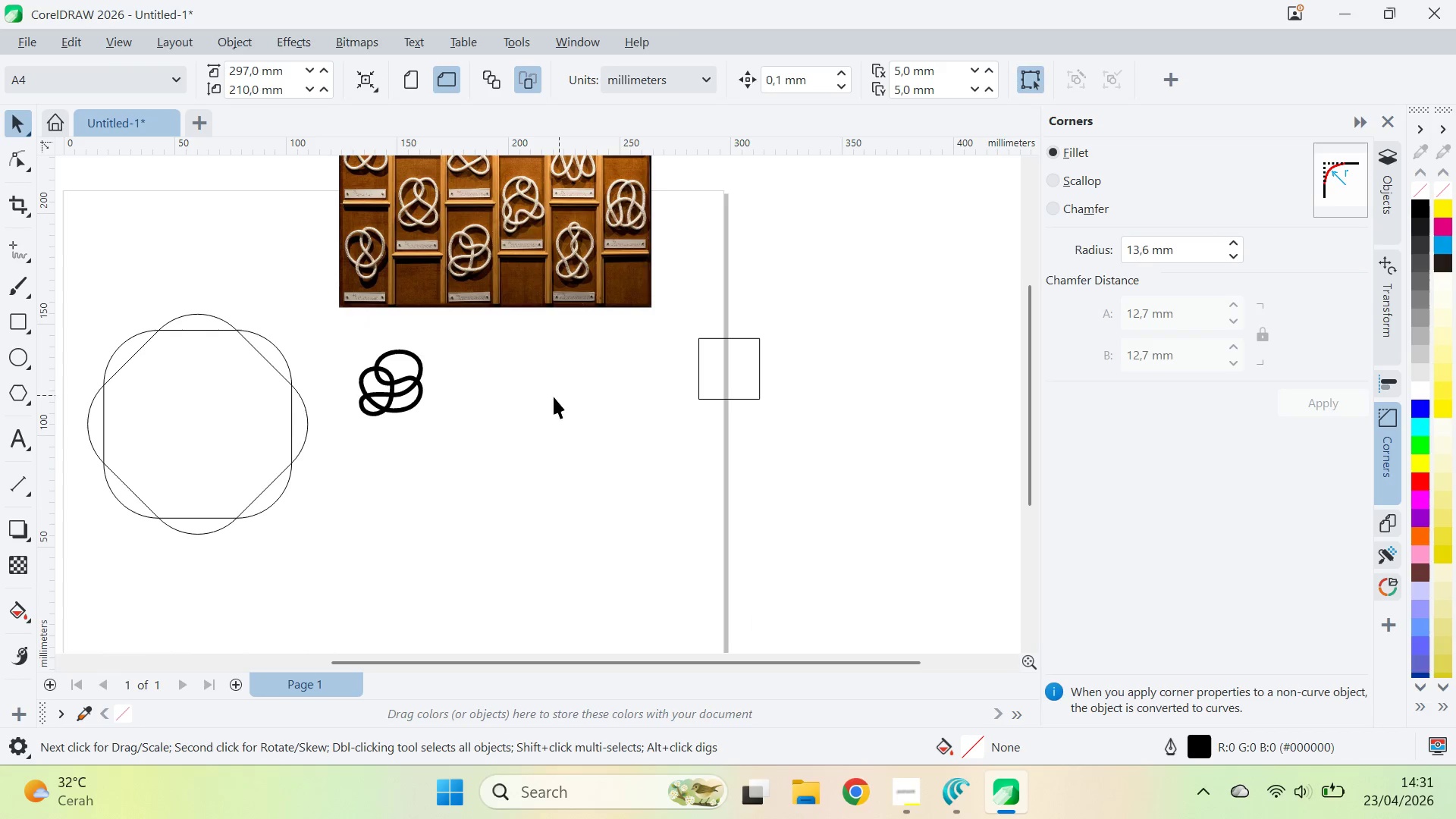 
left_click_drag(start_coordinate=[587, 432], to_coordinate=[546, 356])
 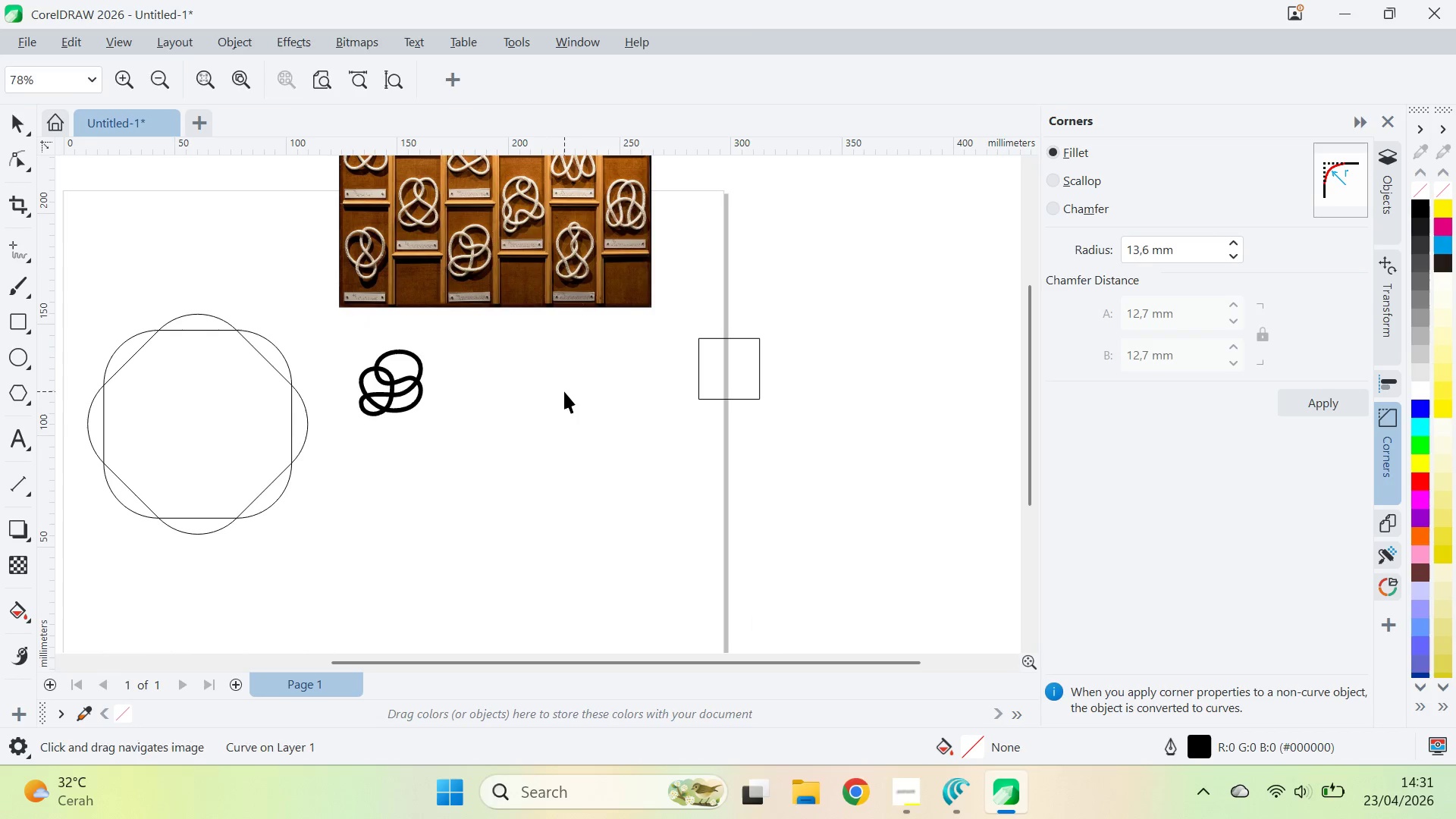 
left_click([564, 391])
 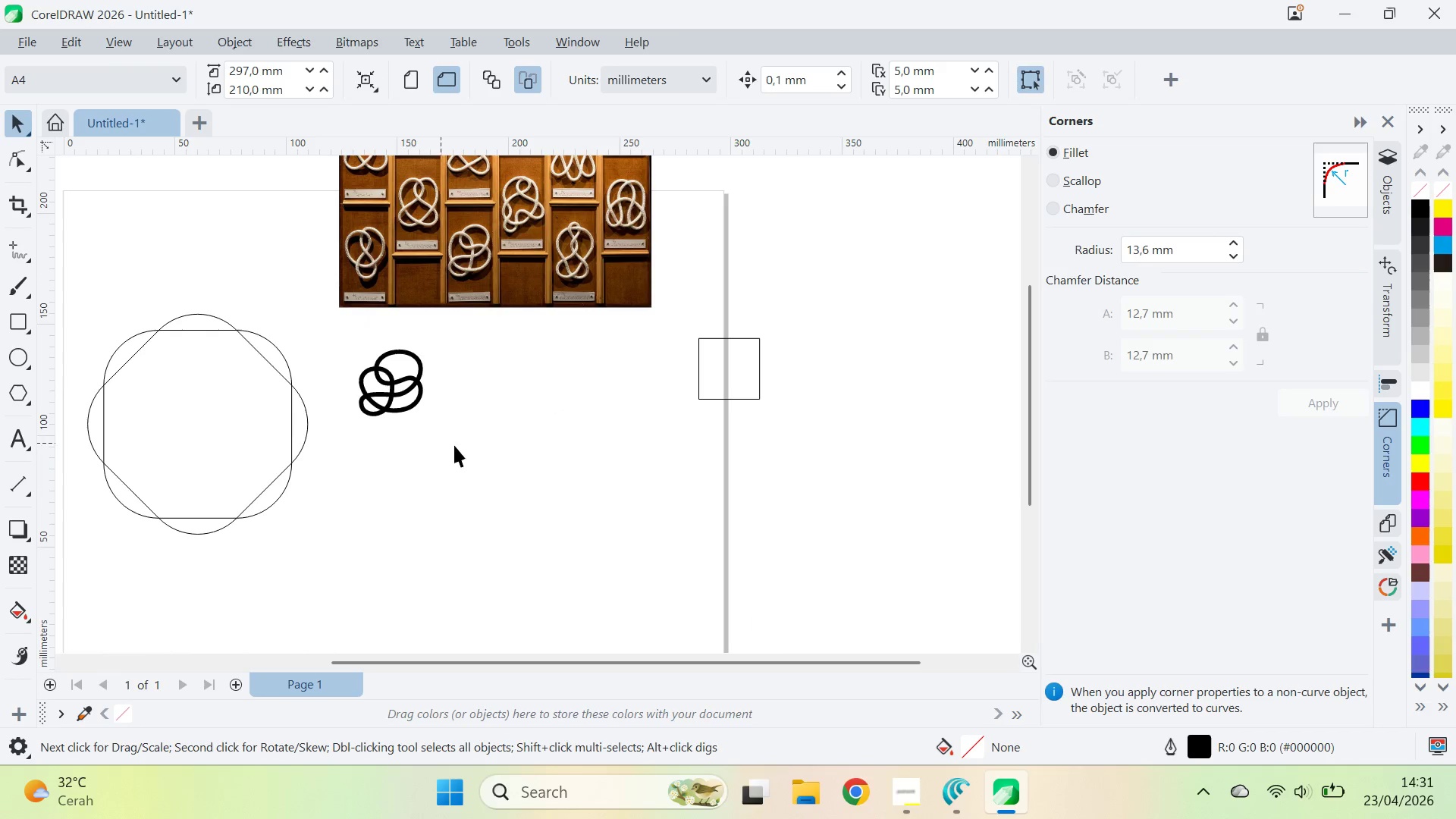 
key(Z)
 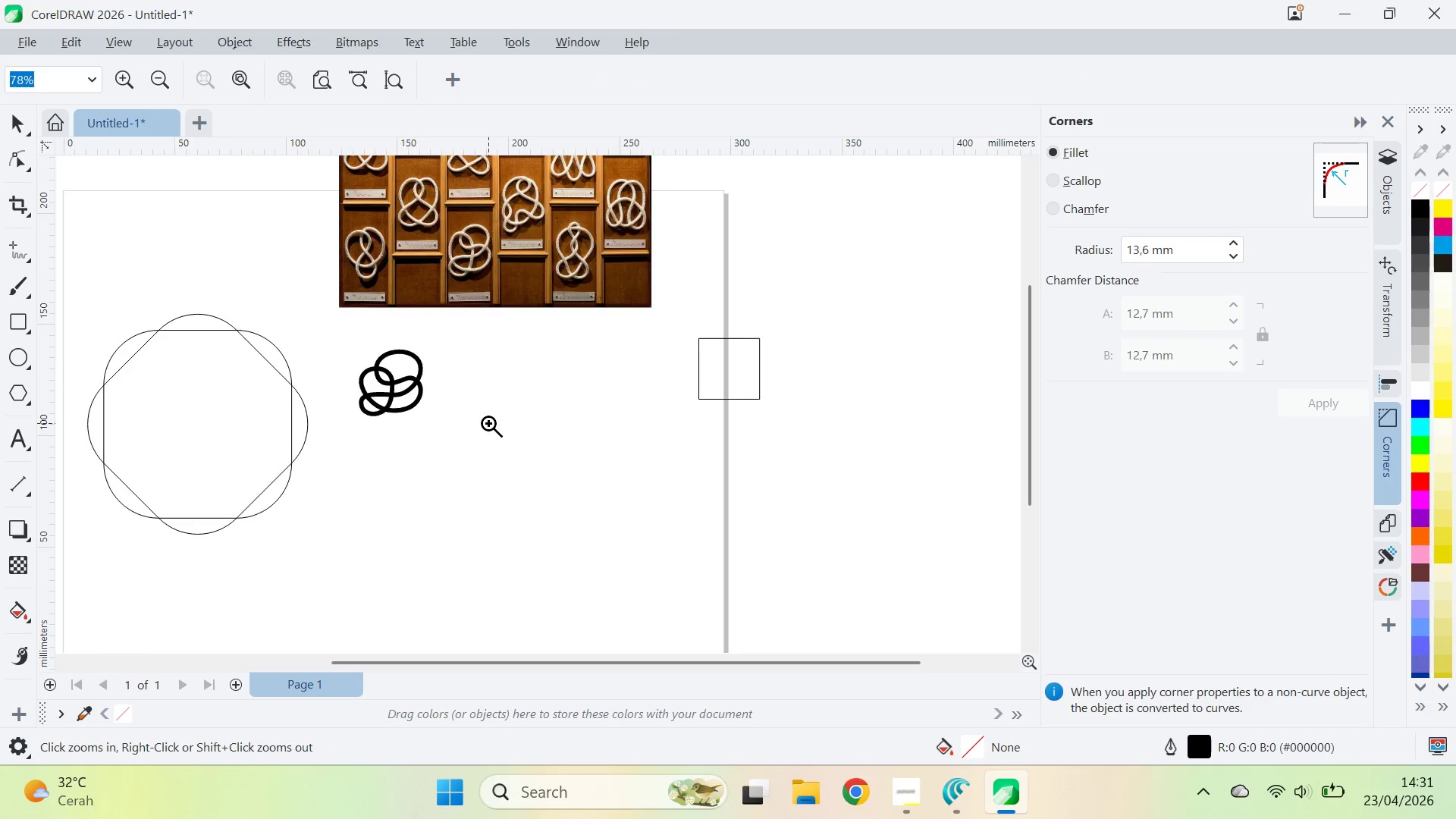 
left_click([488, 423])
 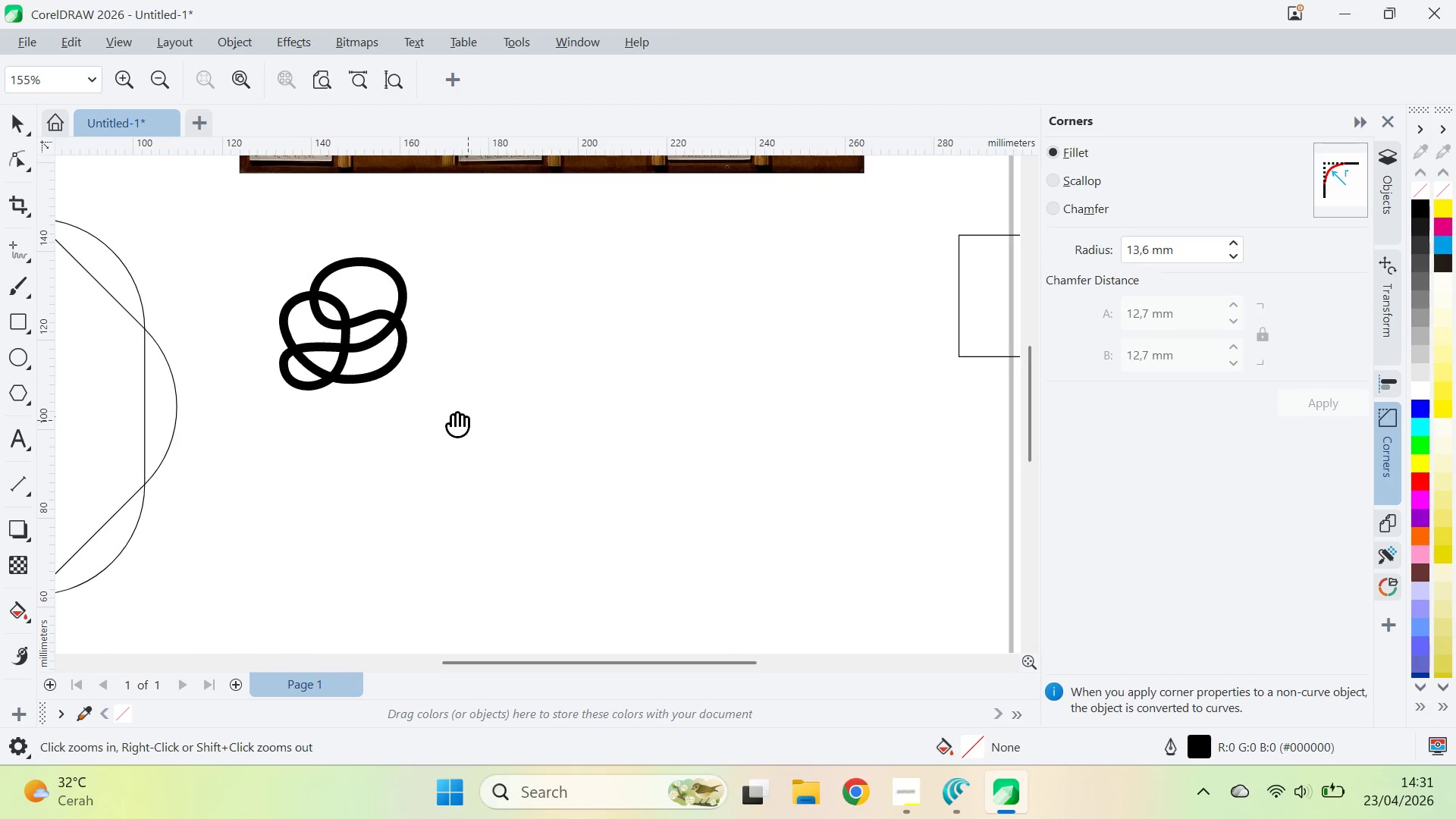 
type(qv)
 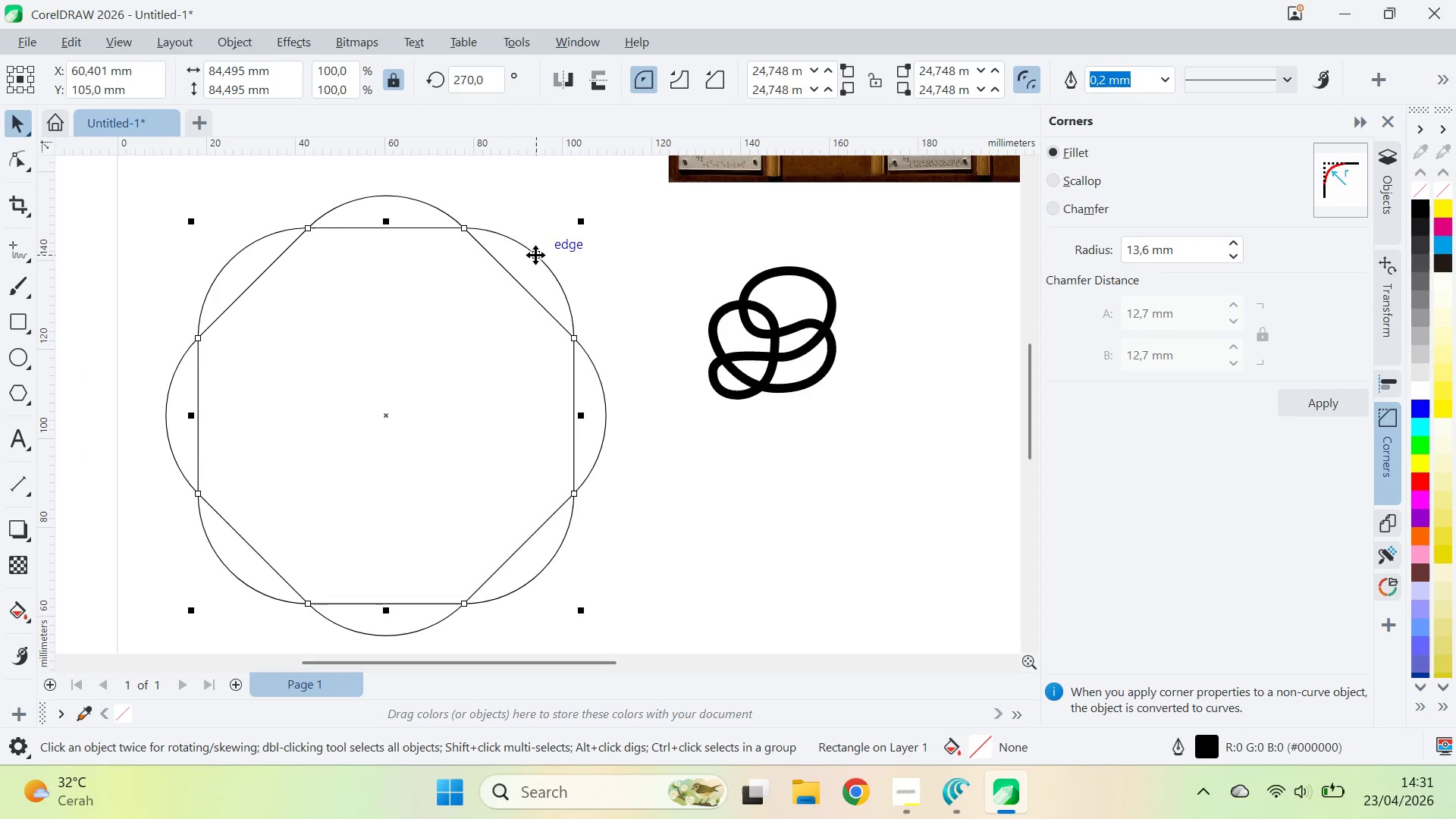 
left_click_drag(start_coordinate=[453, 415], to_coordinate=[789, 424])
 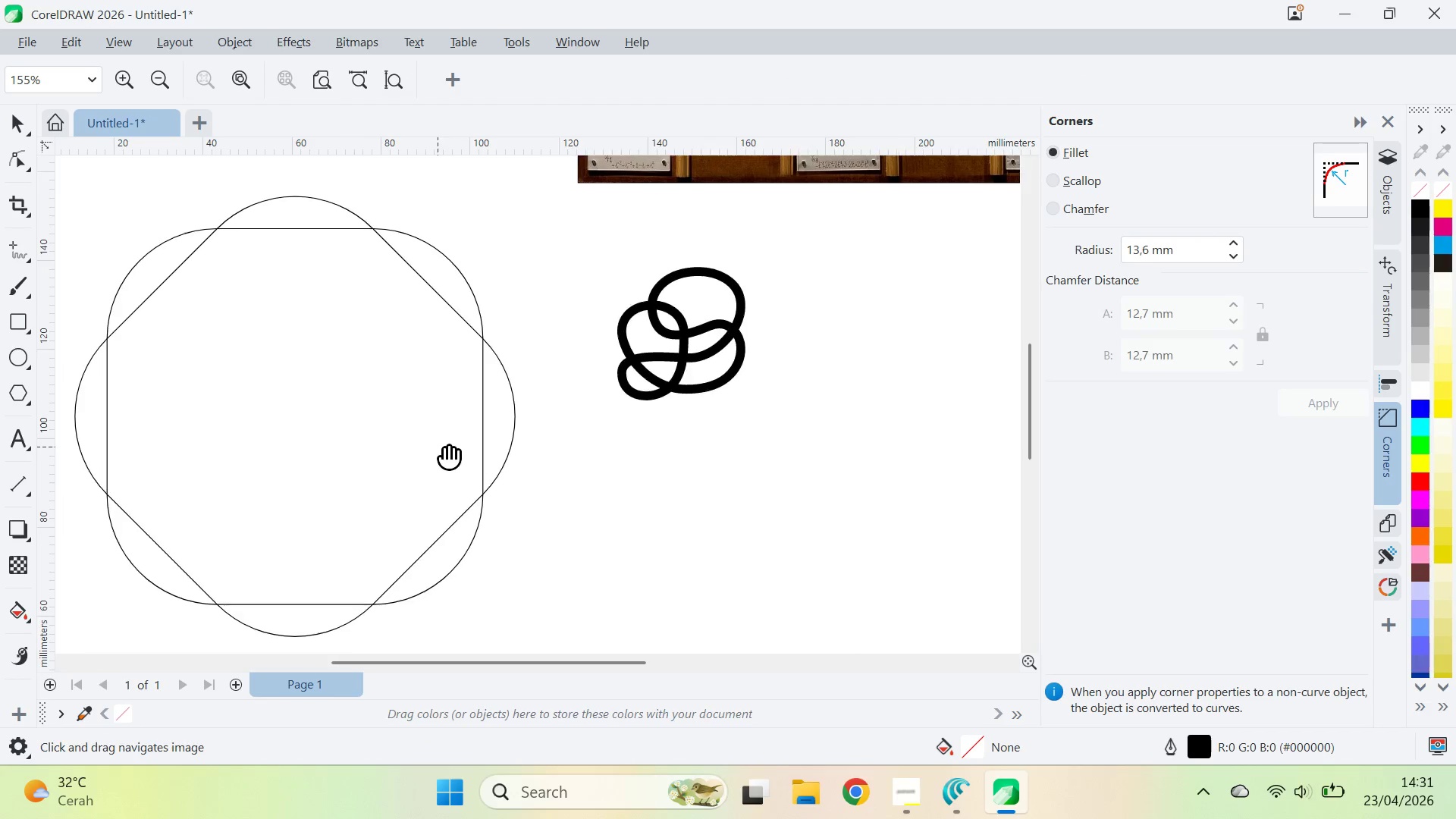 
left_click_drag(start_coordinate=[438, 447], to_coordinate=[530, 447])
 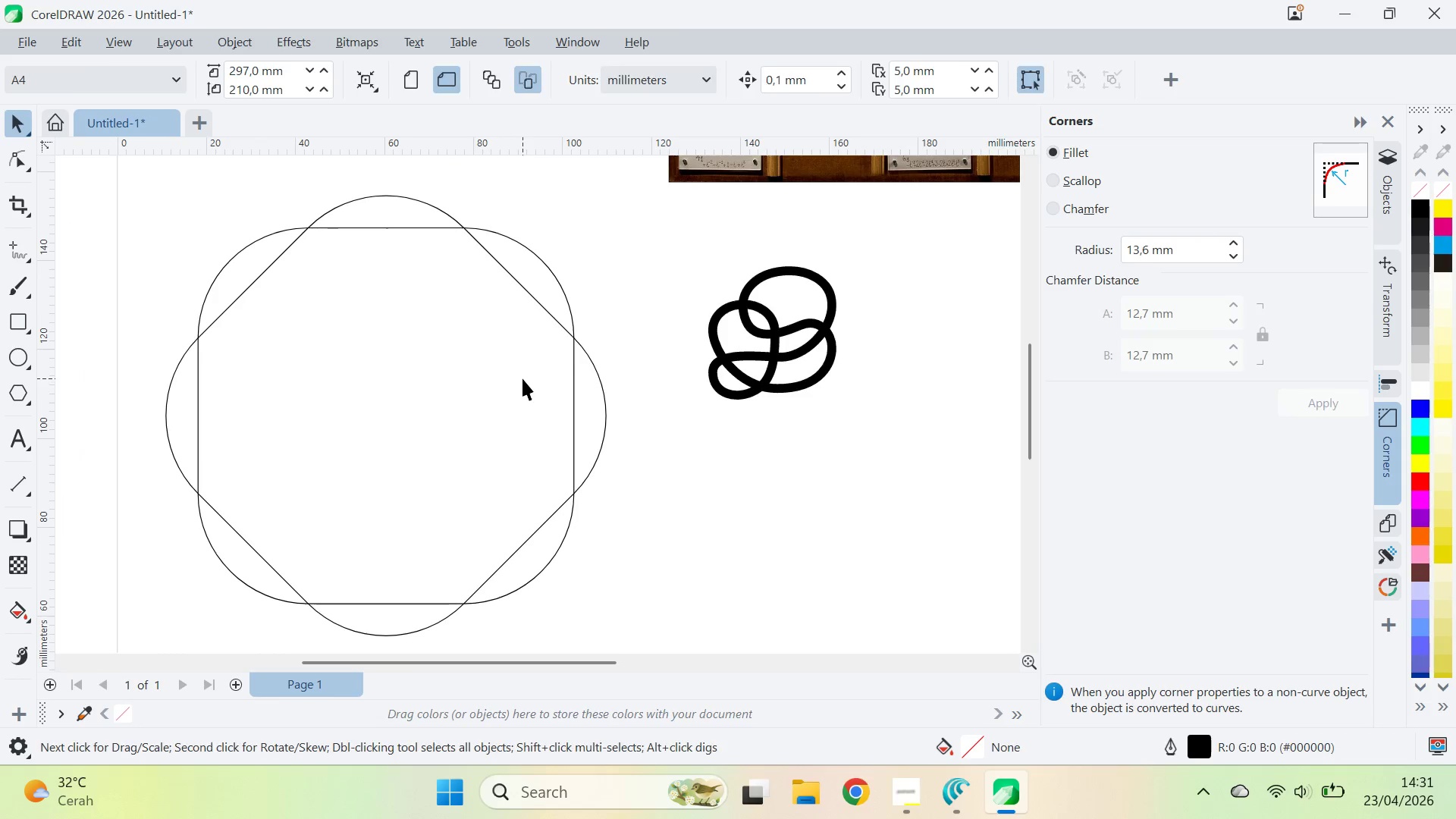 
left_click([522, 378])
 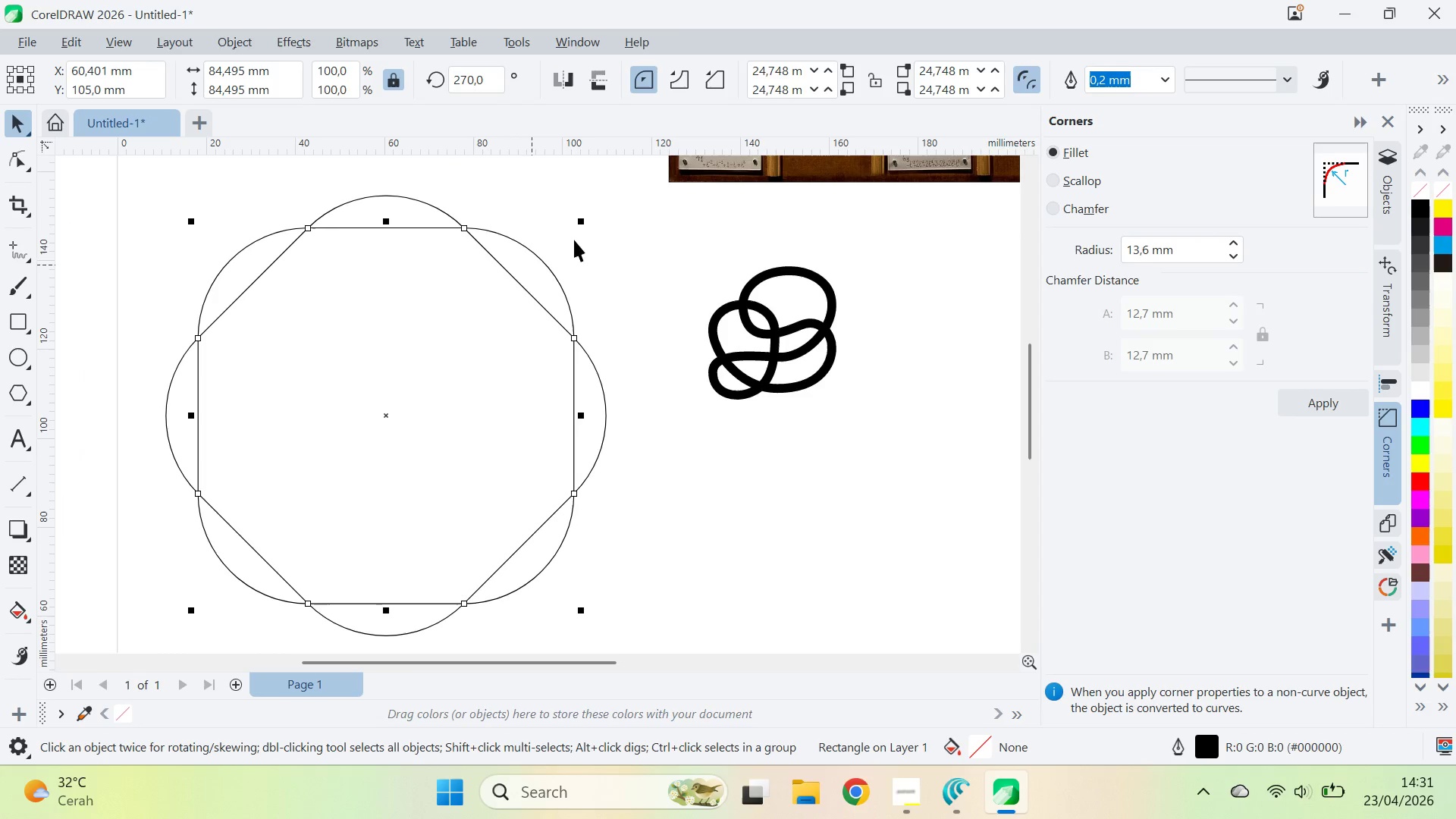 
hold_key(key=ShiftLeft, duration=1.22)
left_click_drag(start_coordinate=[584, 218], to_coordinate=[606, 192])
 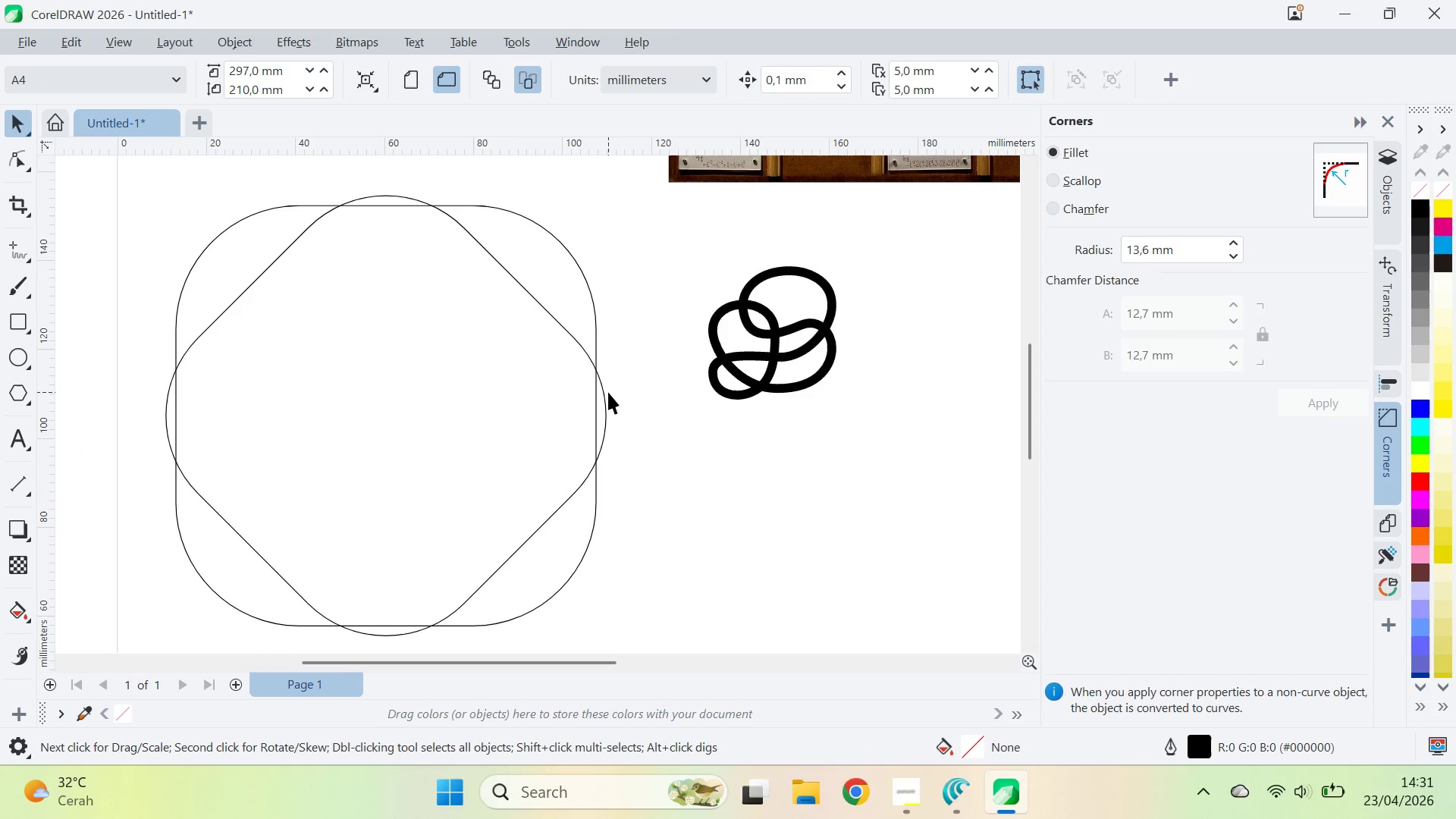 
hold_key(key=ControlLeft, duration=0.42)
 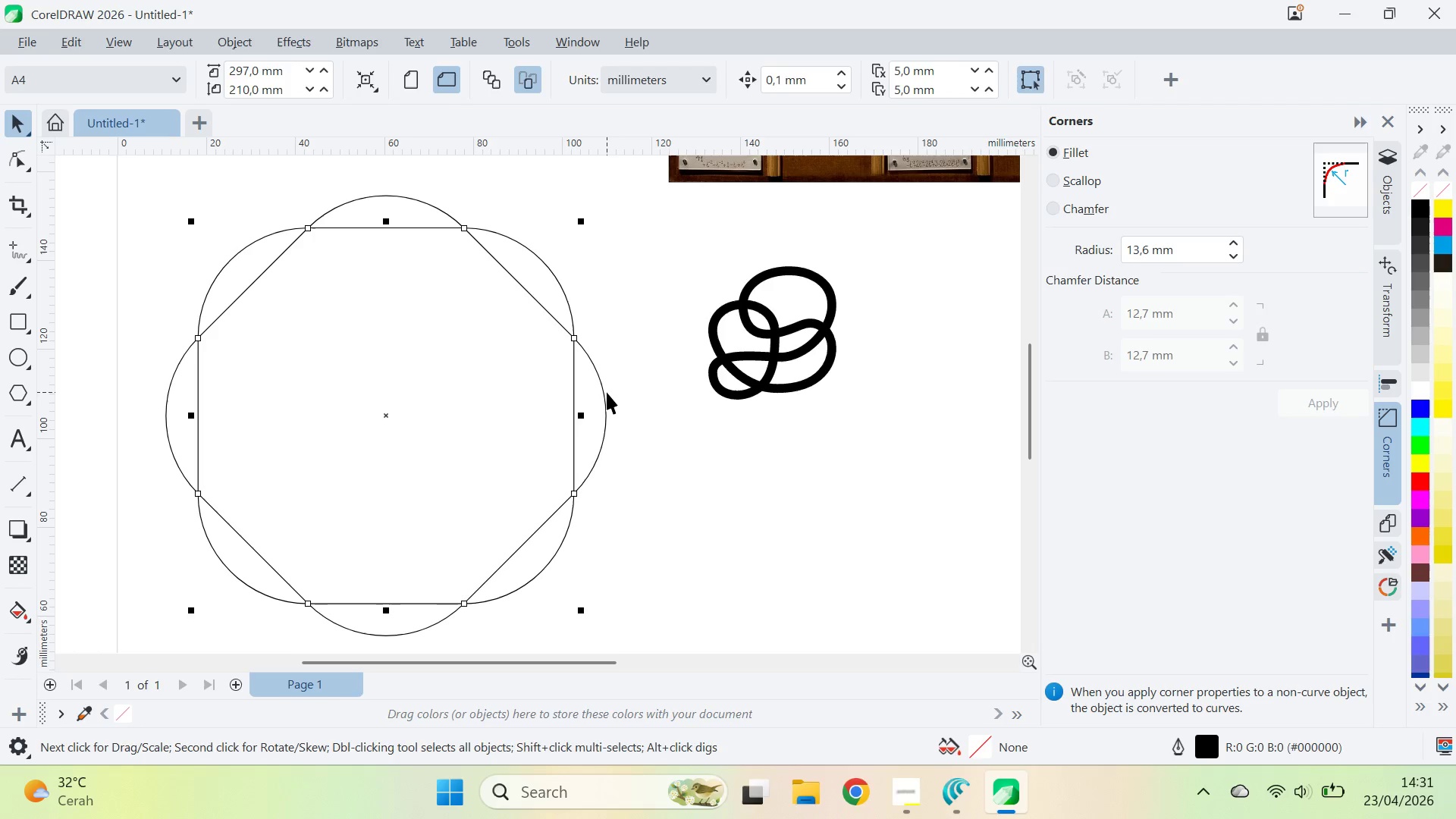 
key(Control+Z)
 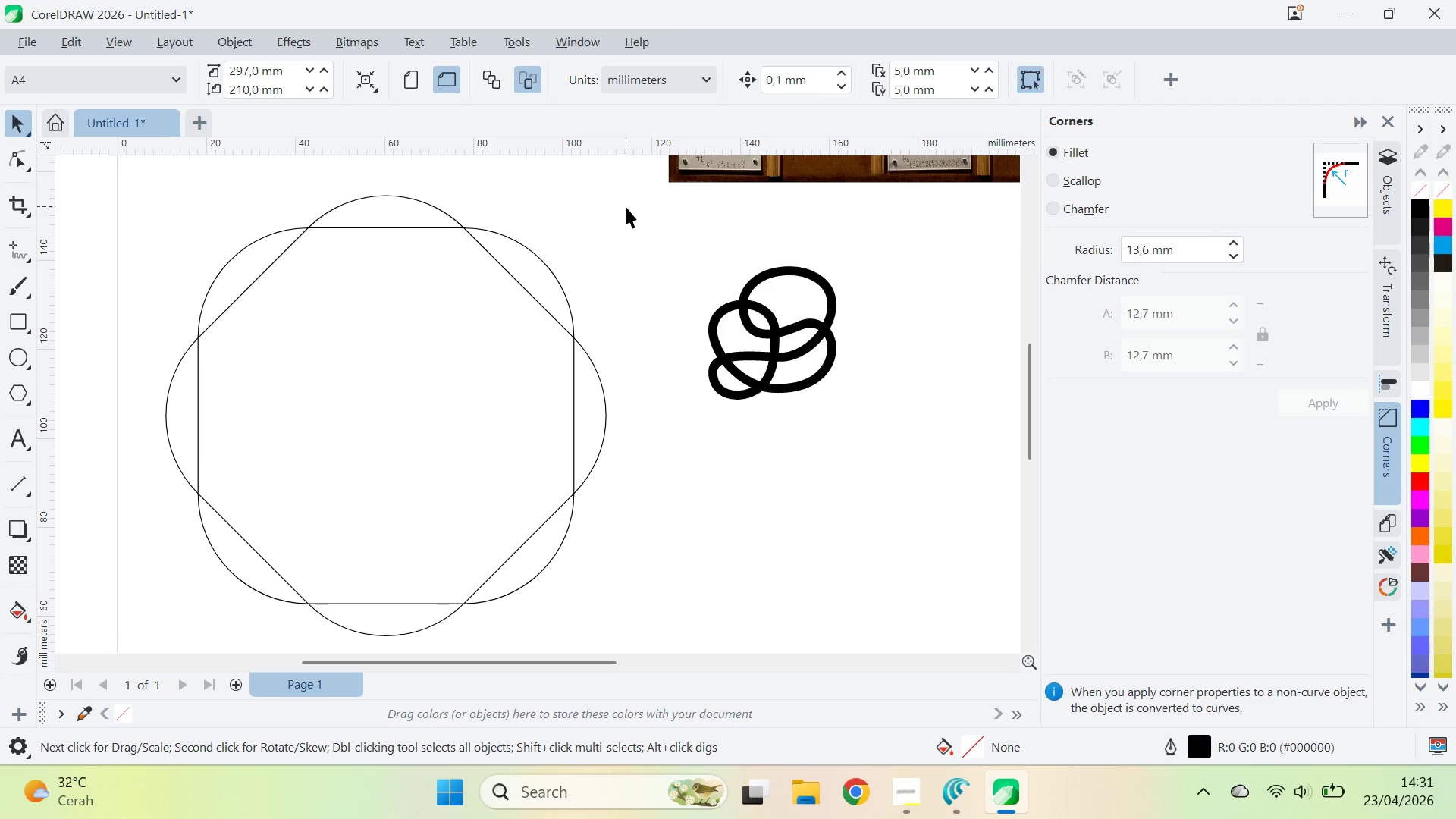 
left_click_drag(start_coordinate=[626, 168], to_coordinate=[146, 645])
 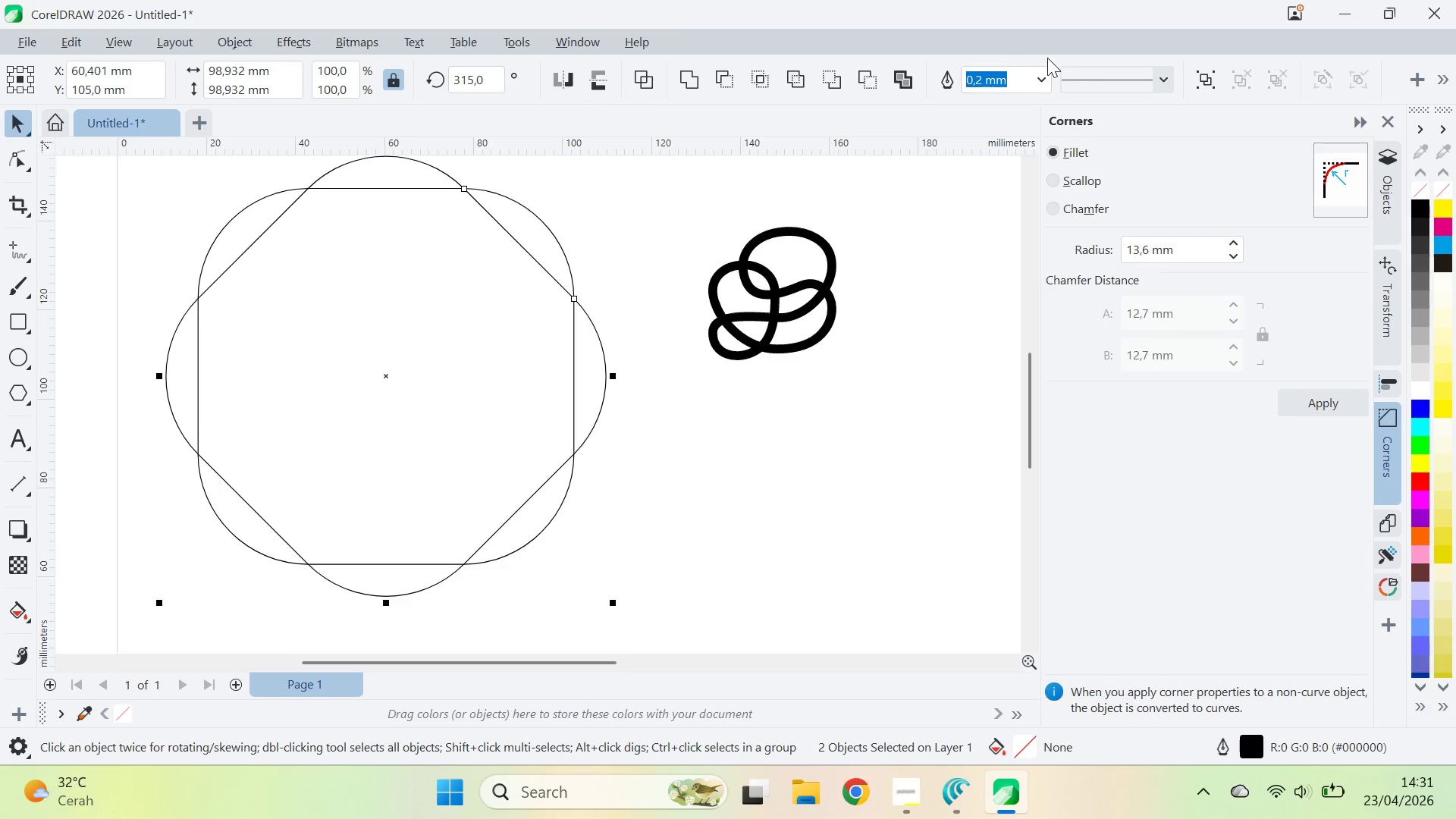 
left_click([1041, 80])
 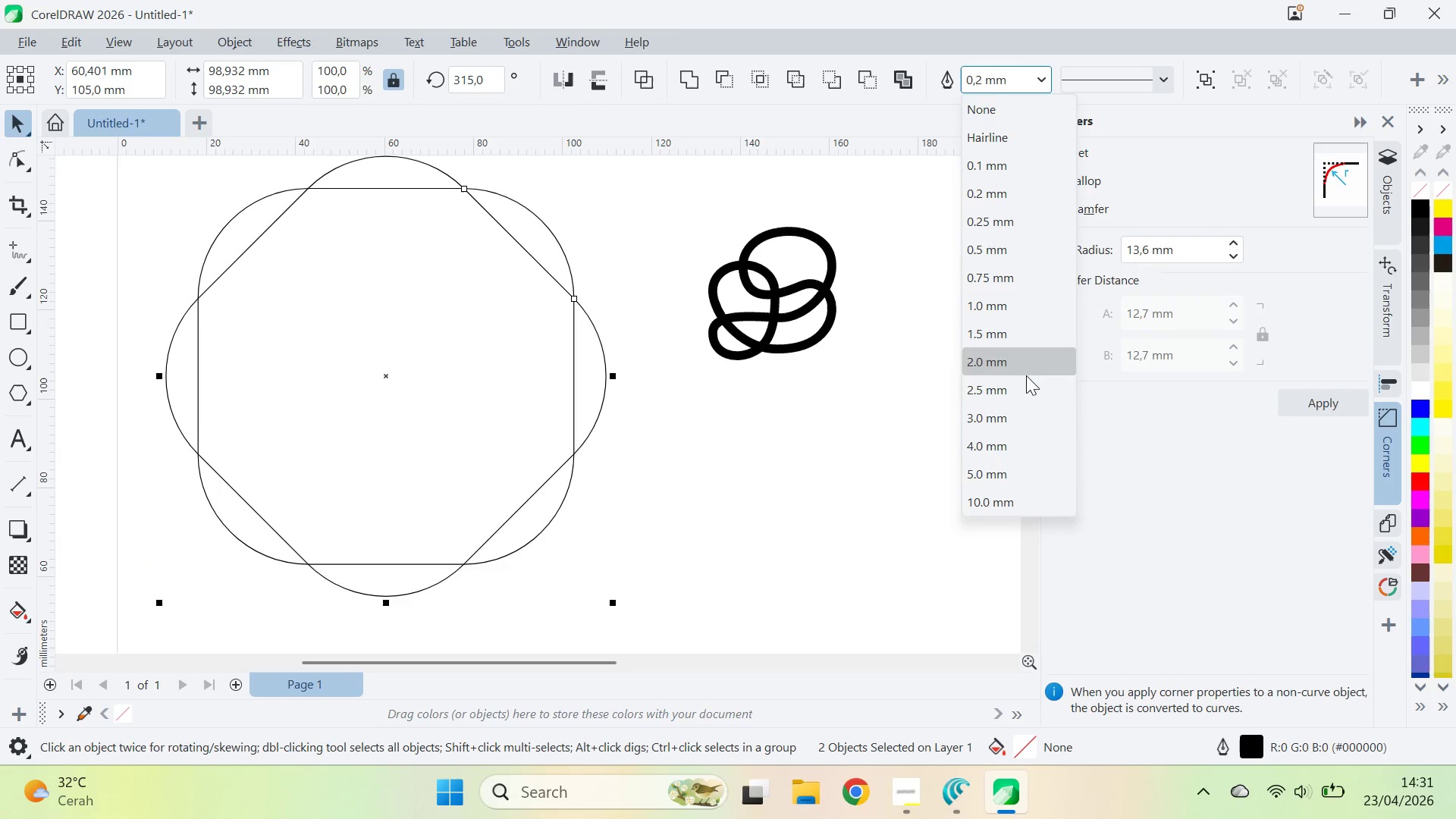 
left_click_drag(start_coordinate=[1026, 375], to_coordinate=[1031, 364])
 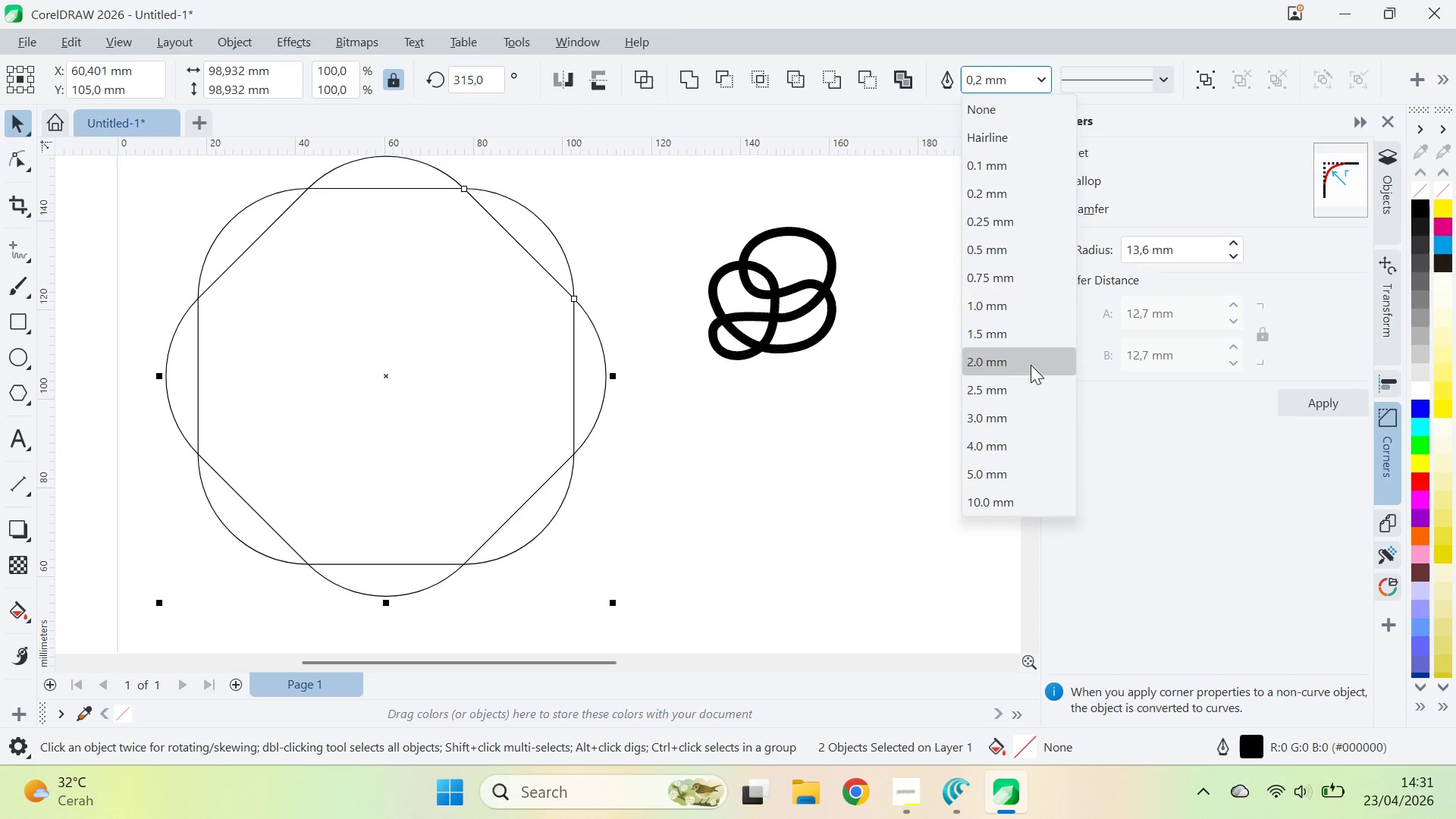 
left_click([1031, 364])
 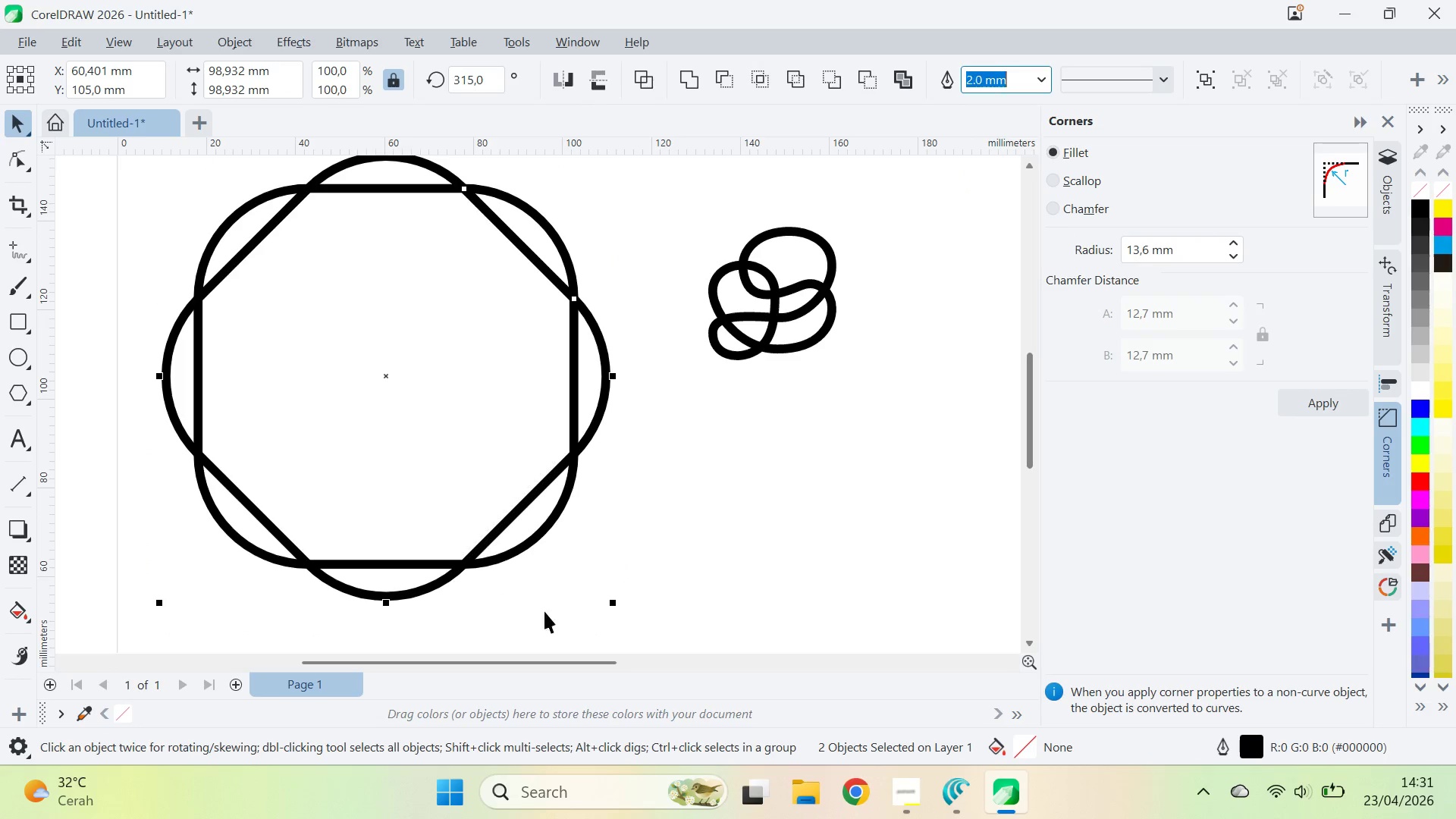 
hold_key(key=ShiftLeft, duration=1.61)
left_click_drag(start_coordinate=[617, 603], to_coordinate=[512, 505])
 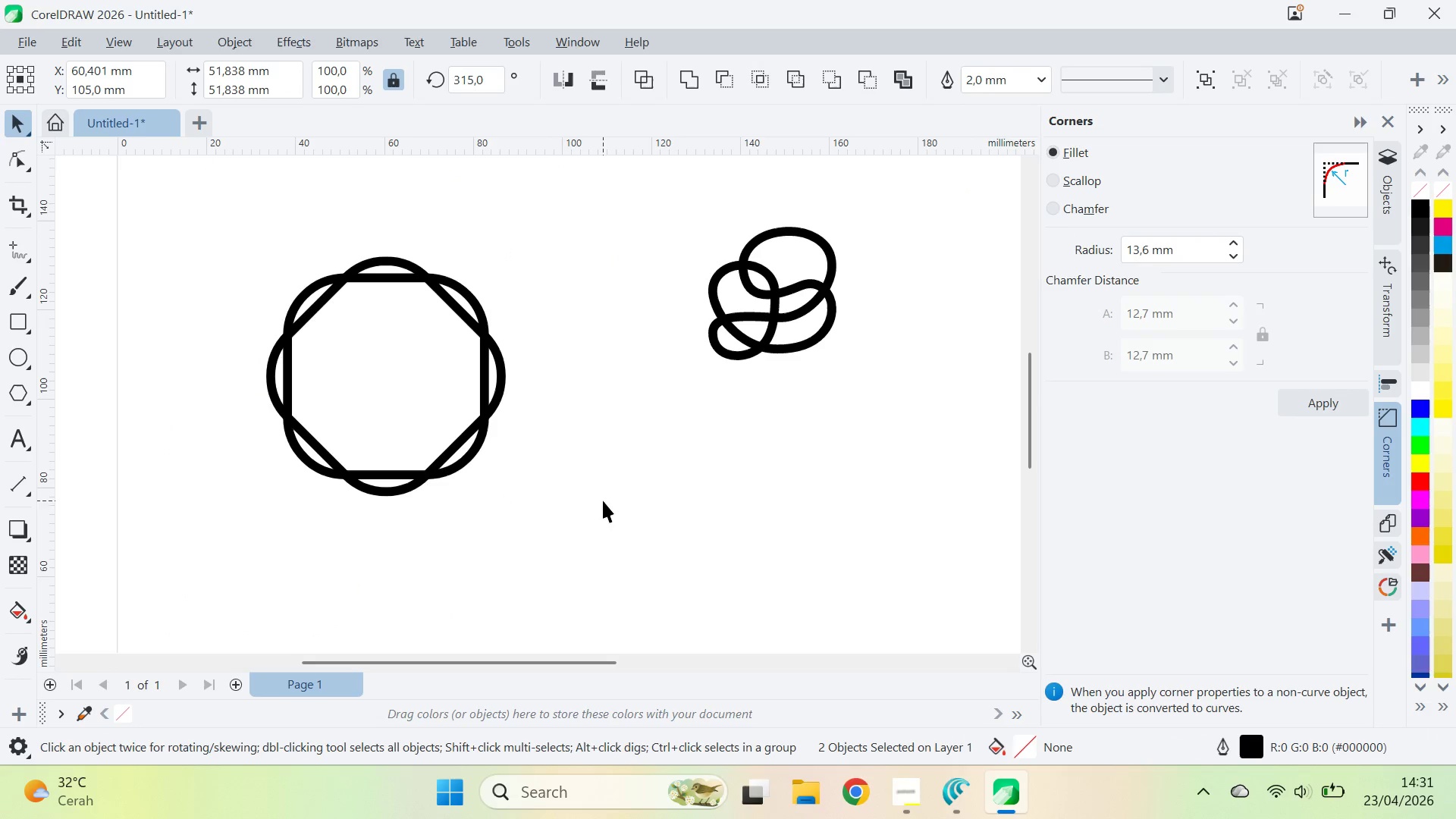 
left_click_drag(start_coordinate=[603, 501], to_coordinate=[600, 497])
 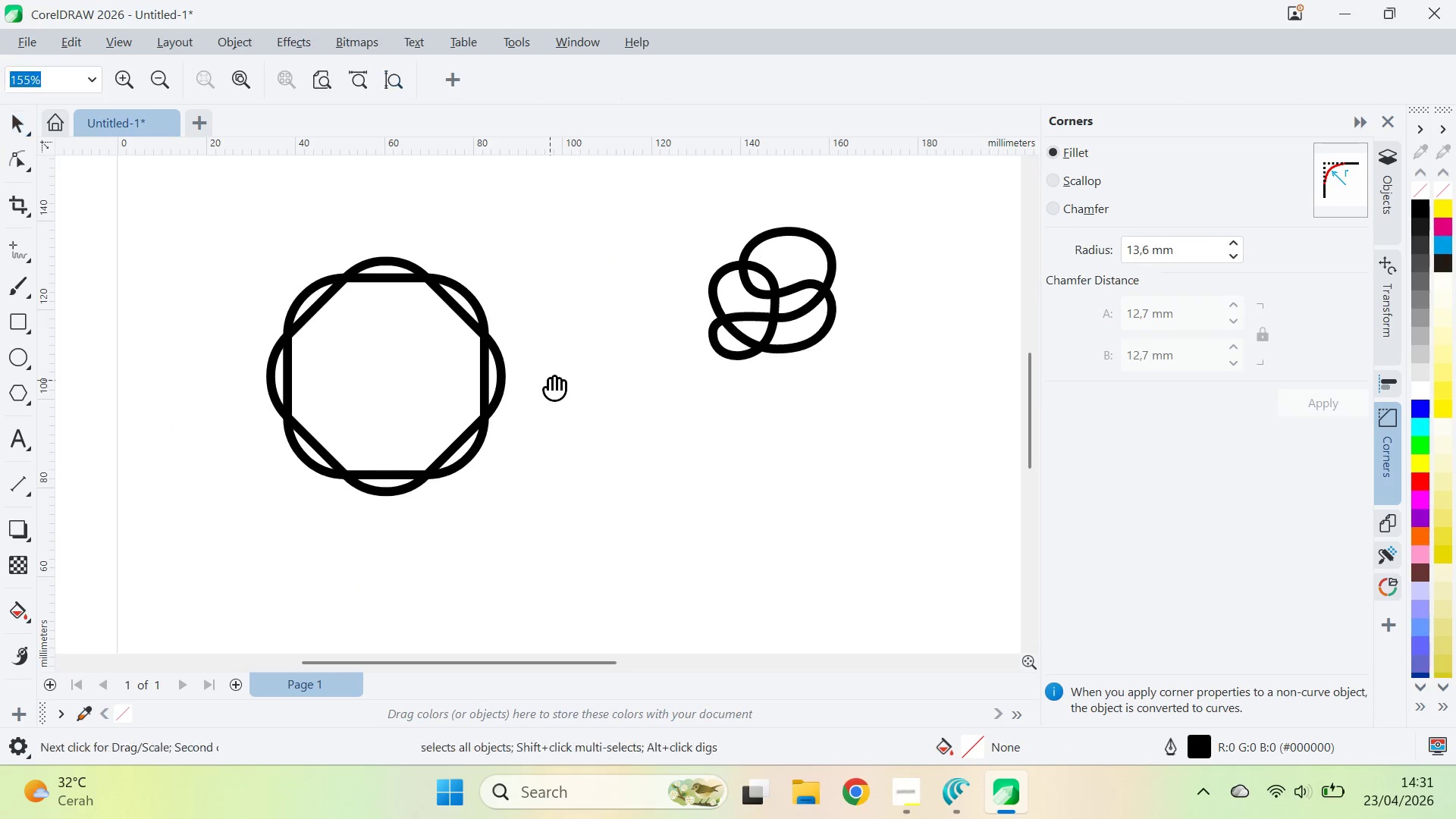 
type(qv)
 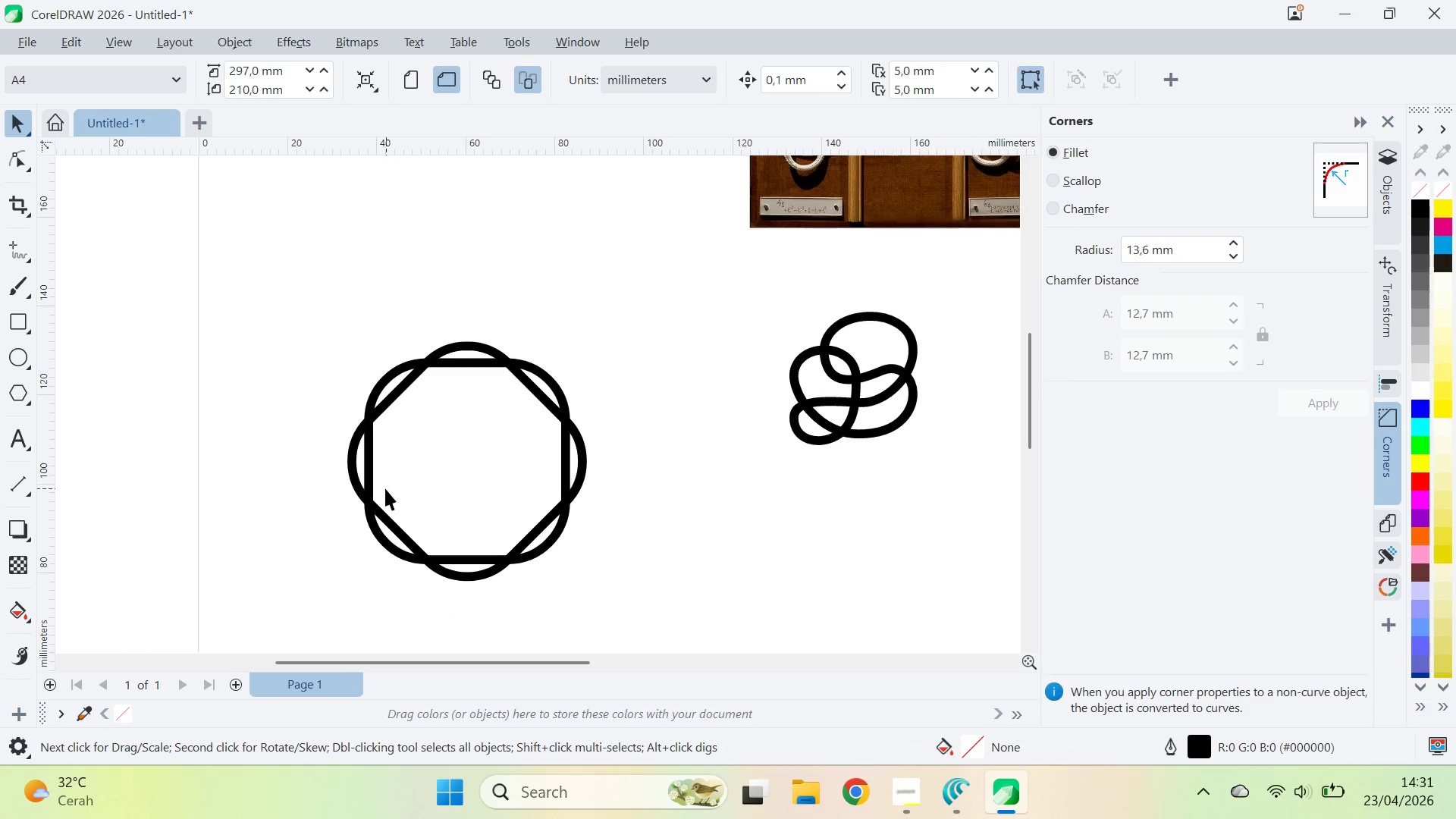 
left_click_drag(start_coordinate=[550, 379], to_coordinate=[631, 464])
 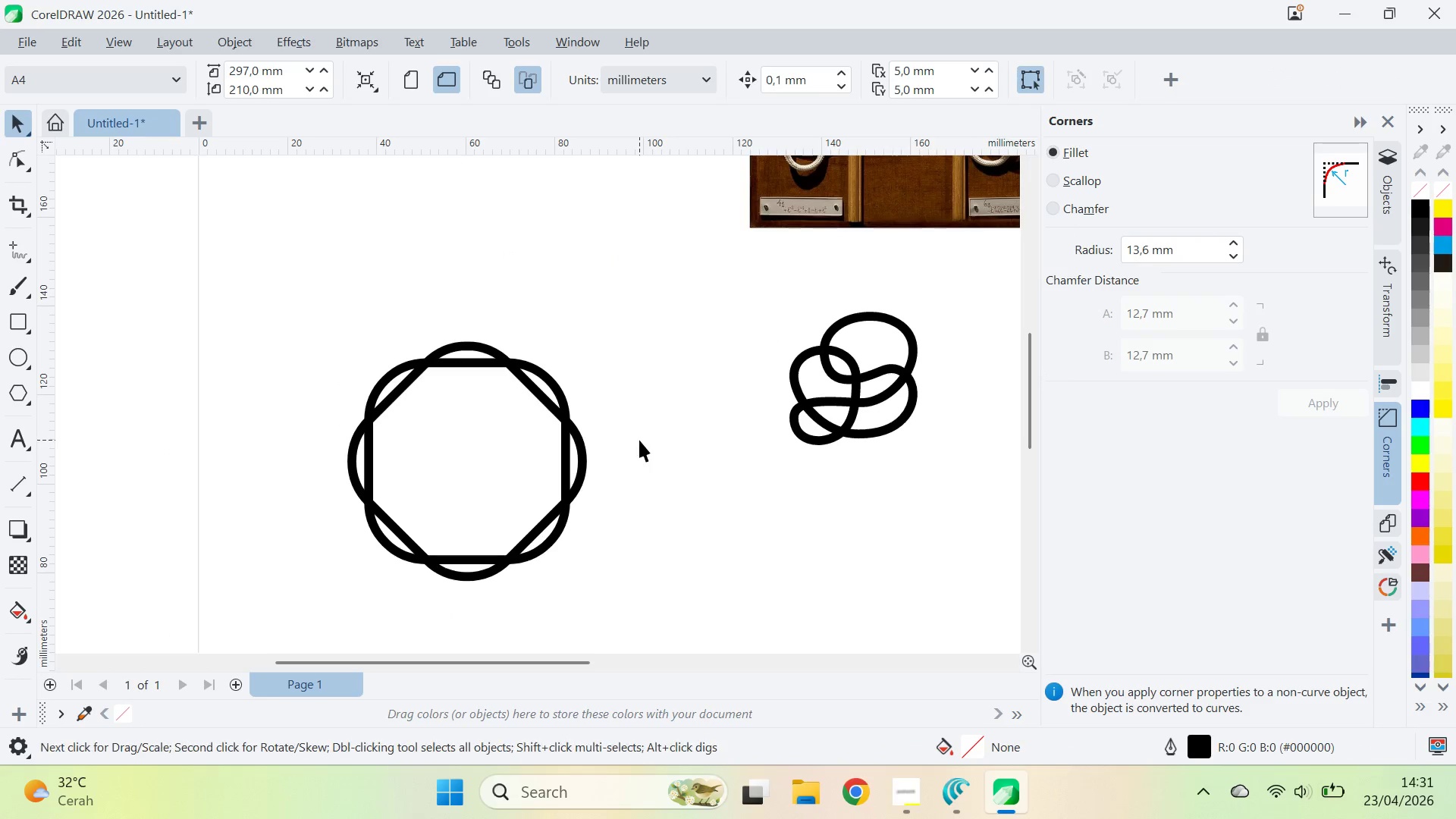 
left_click([639, 440])
 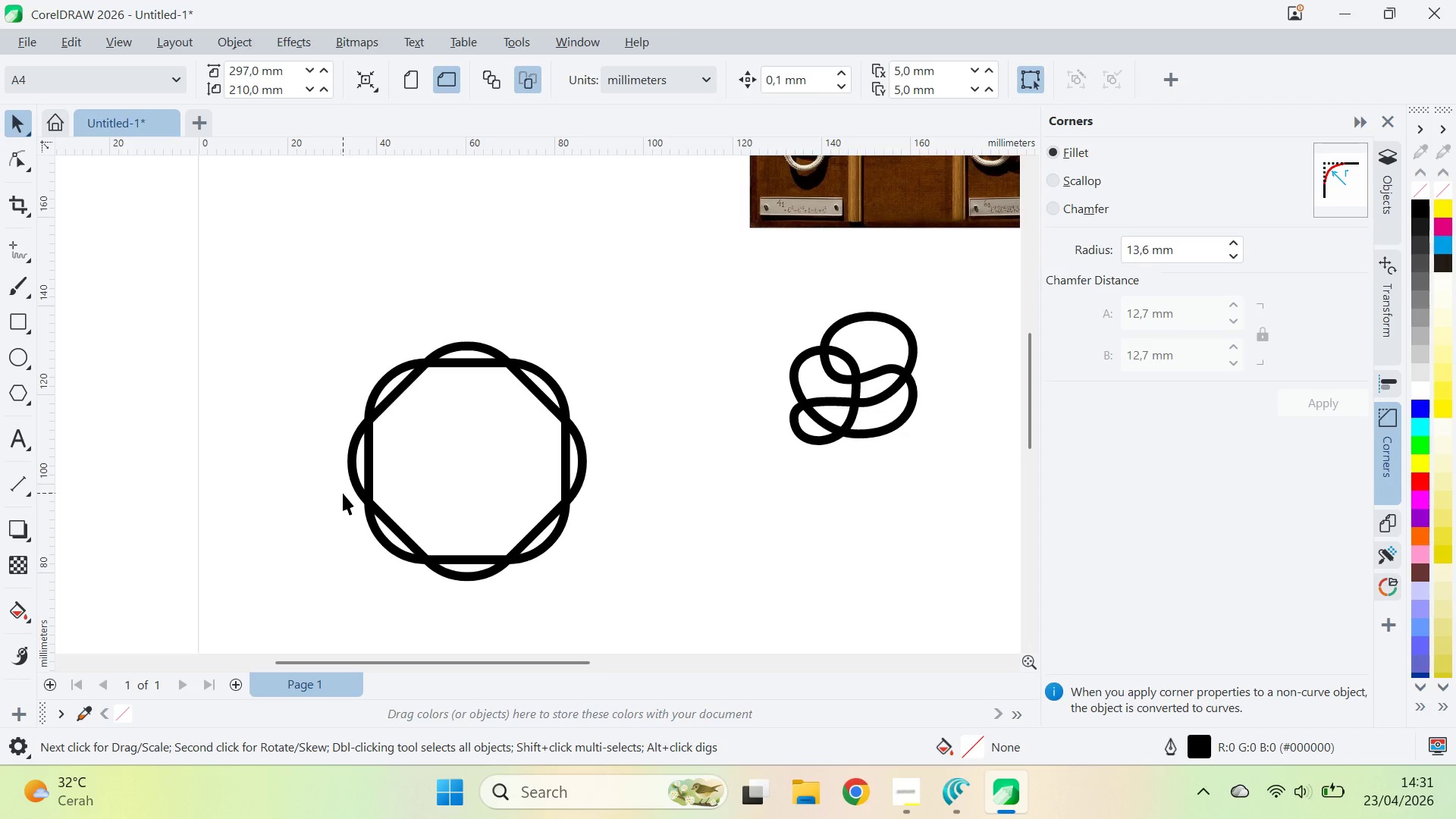 
type(qvqvq)
 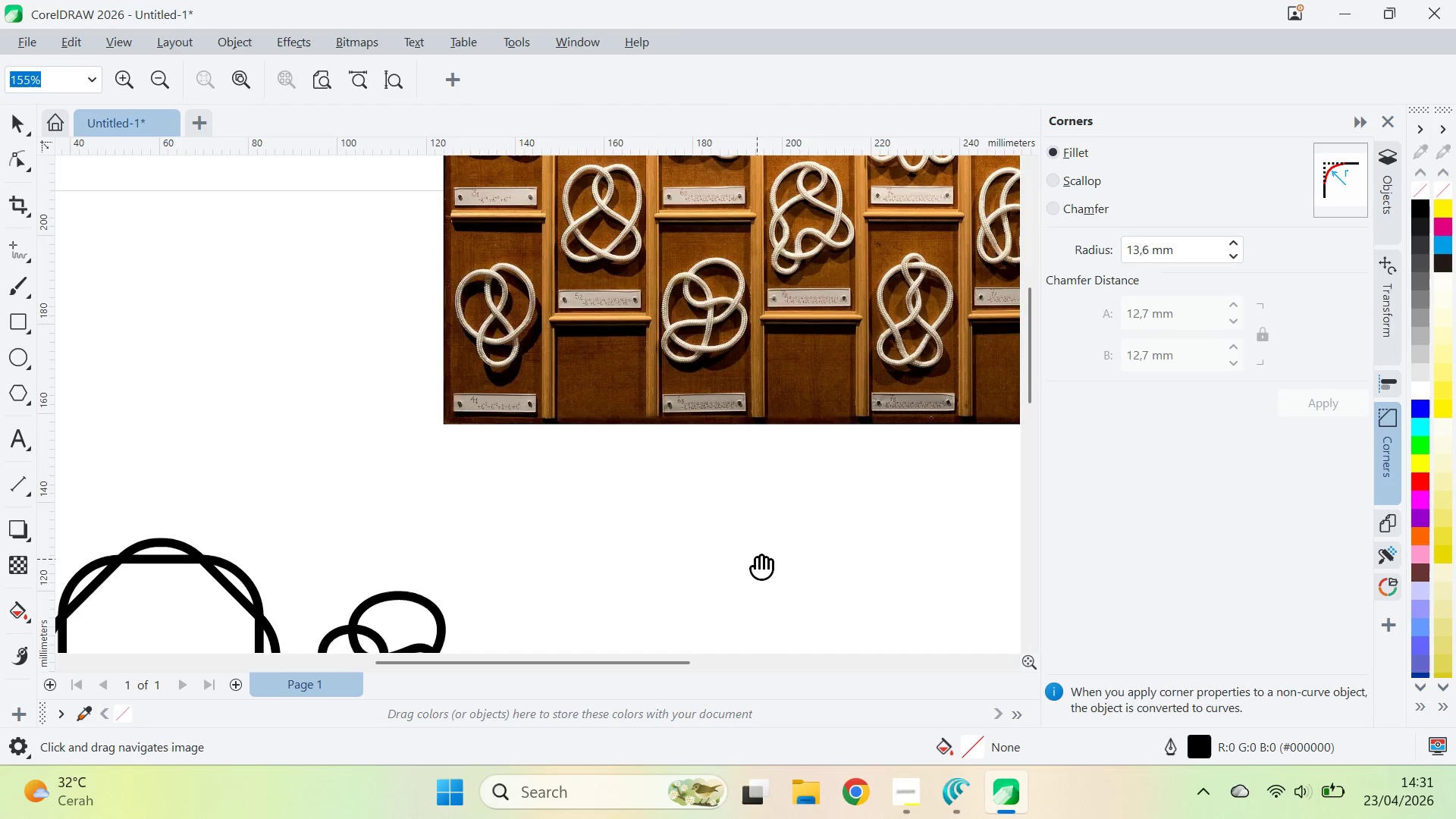 
left_click_drag(start_coordinate=[308, 492], to_coordinate=[142, 454])
 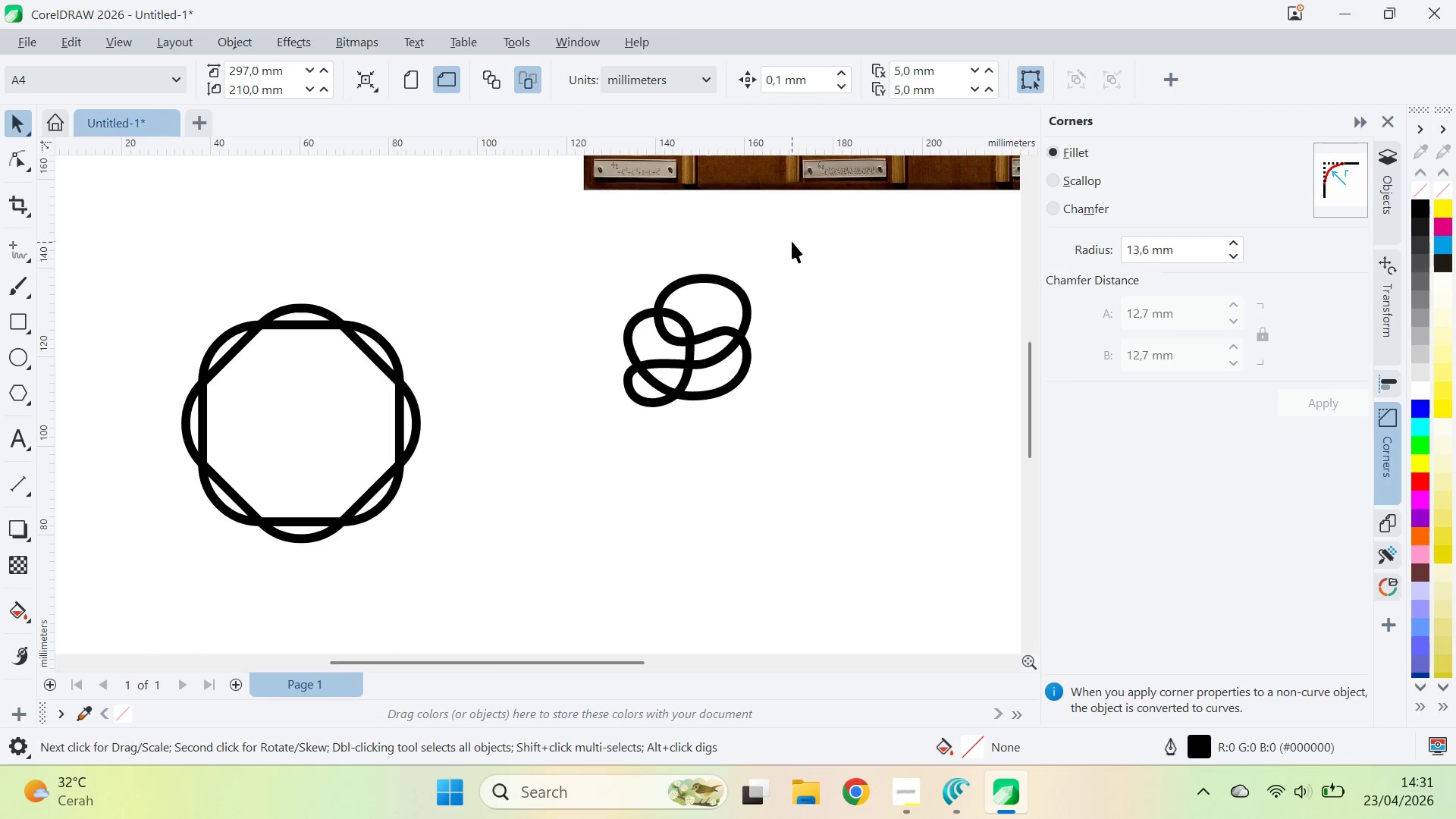 
left_click_drag(start_coordinate=[792, 242], to_coordinate=[507, 485])
 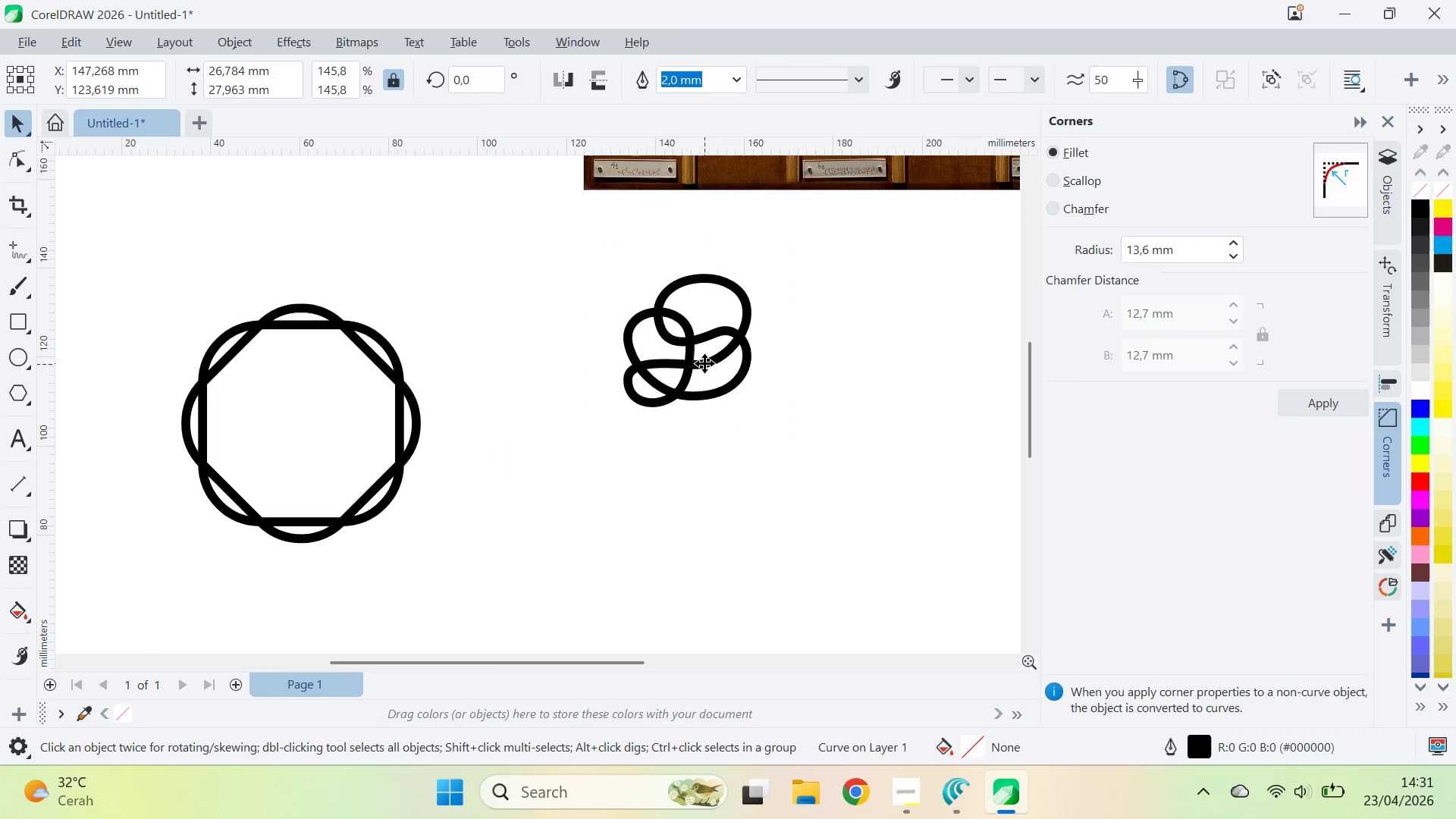 
left_click_drag(start_coordinate=[704, 364], to_coordinate=[540, 441])
 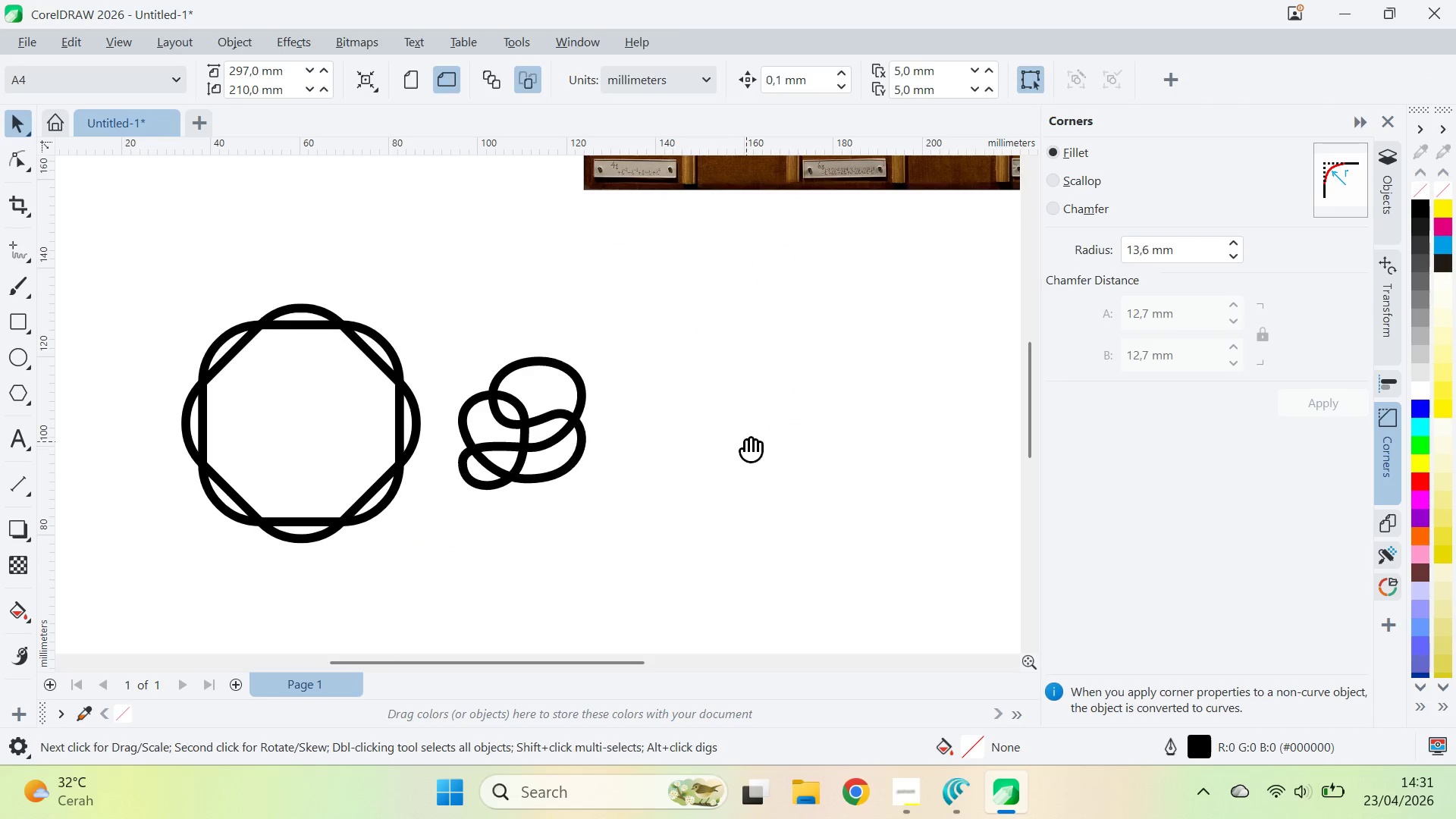 
left_click_drag(start_coordinate=[743, 438], to_coordinate=[627, 432])
 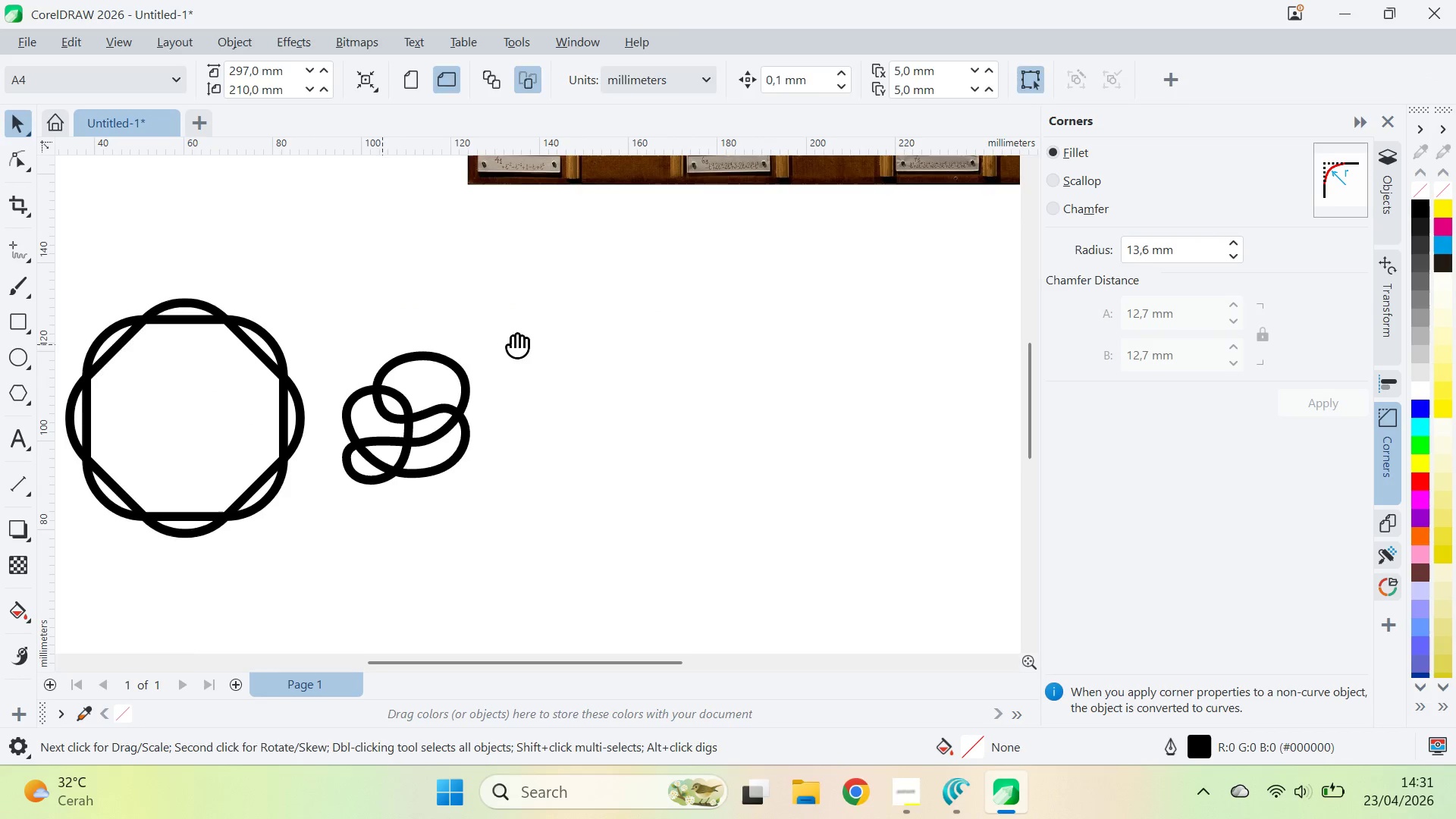 
left_click_drag(start_coordinate=[781, 319], to_coordinate=[734, 564])
 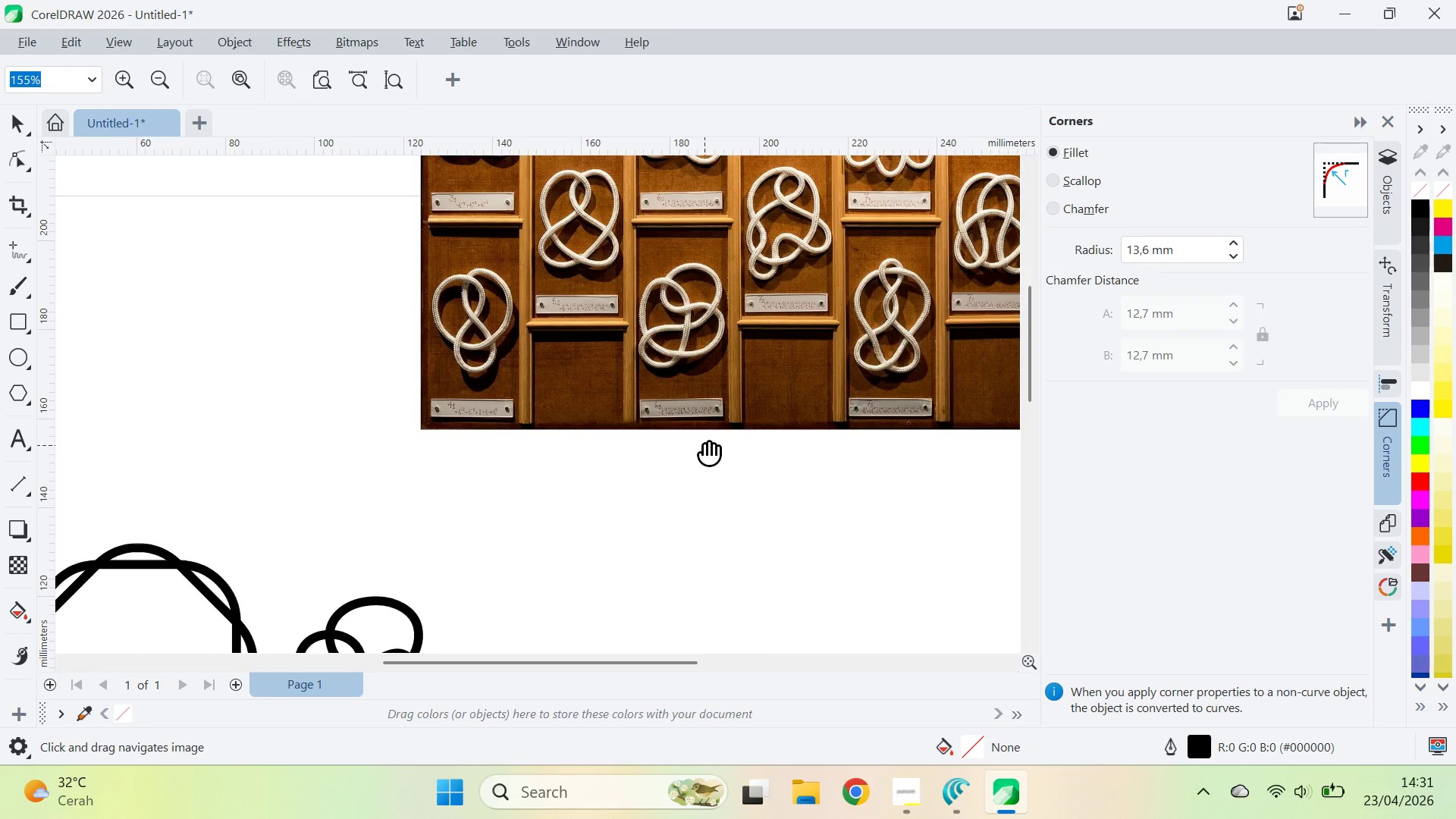 
type(qv)
 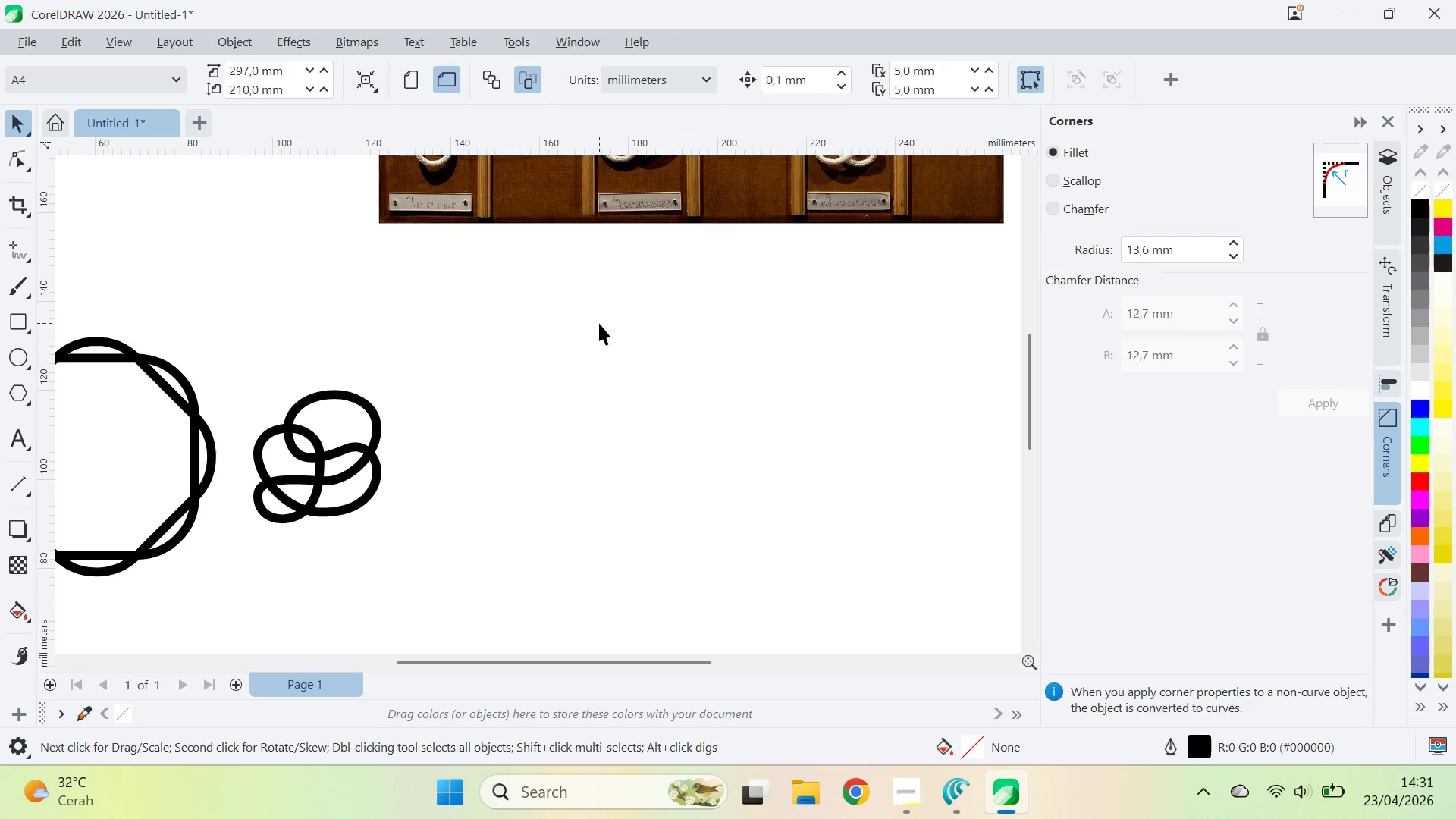 
left_click_drag(start_coordinate=[649, 511], to_coordinate=[607, 305])
 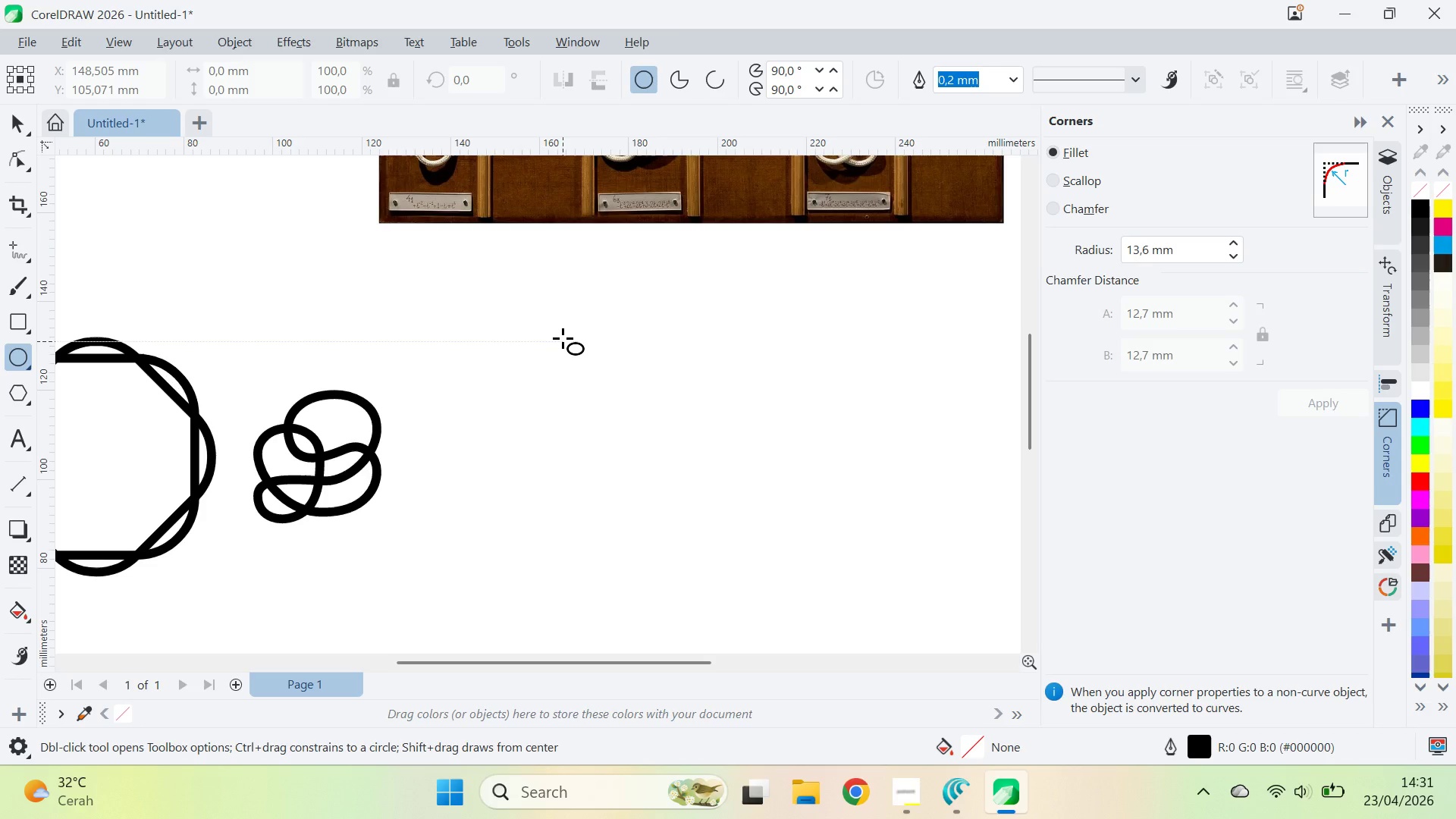 
wait(5.95)
 